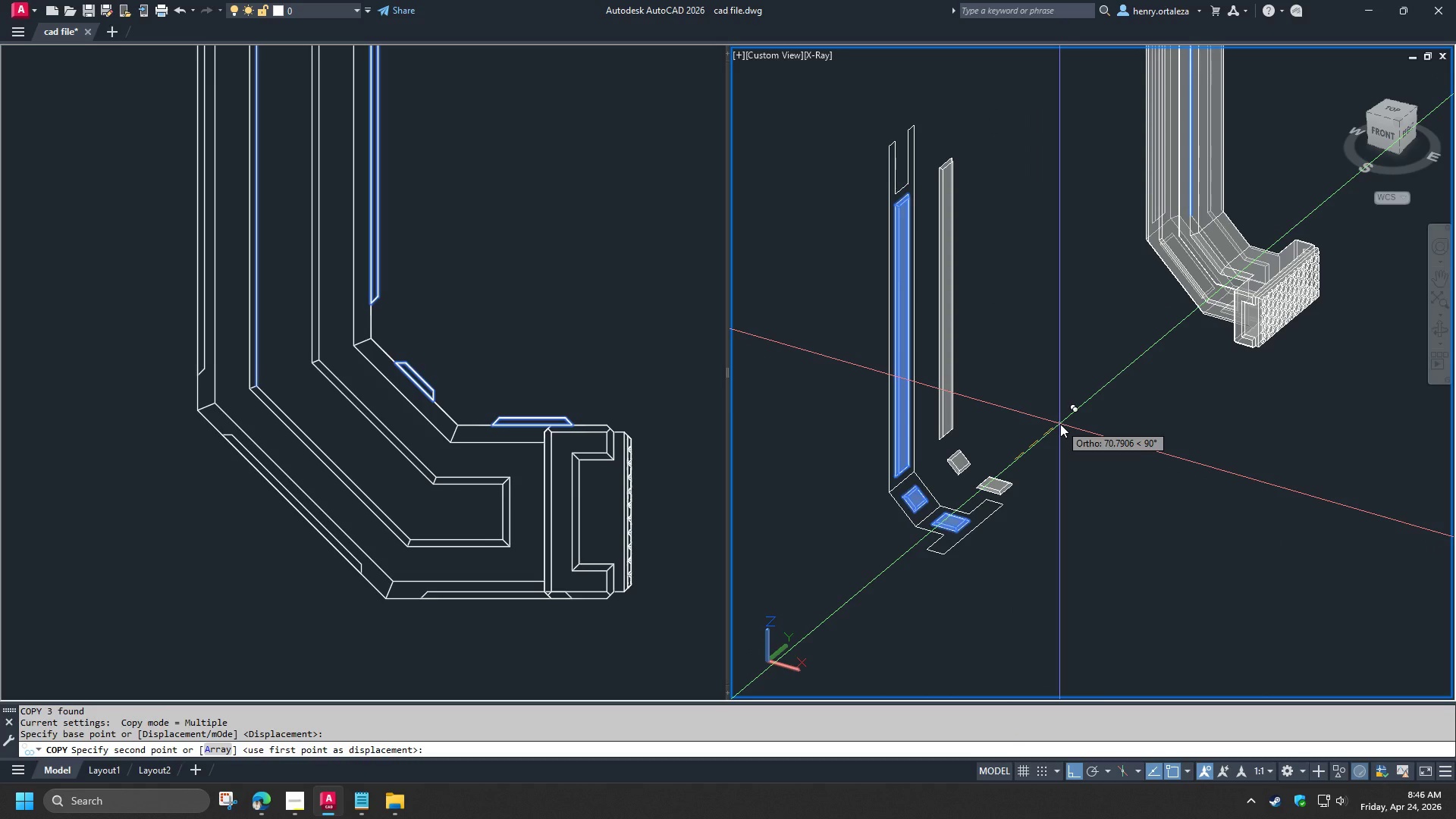 
key(Escape)
 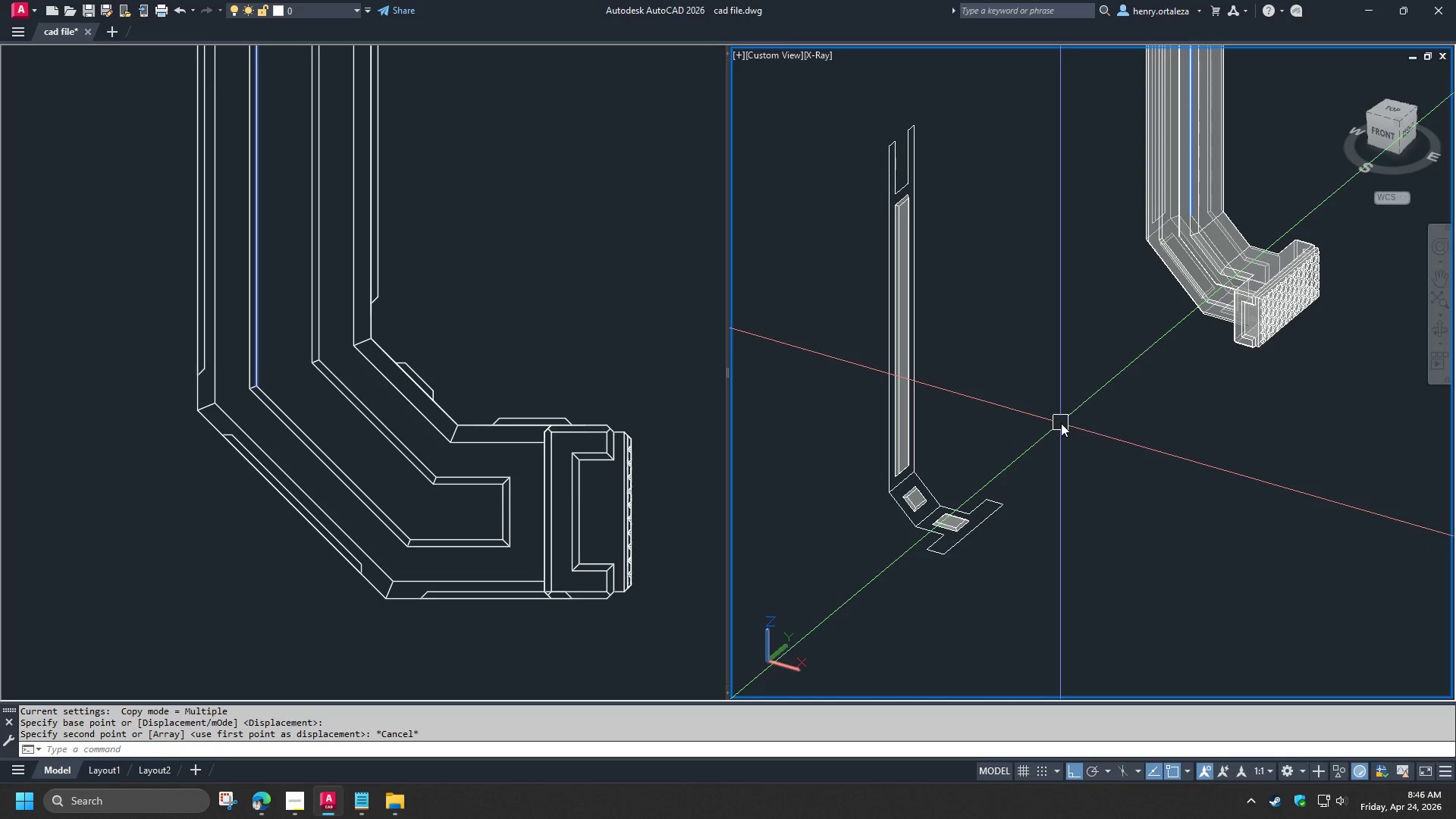 
key(Control+Z)
 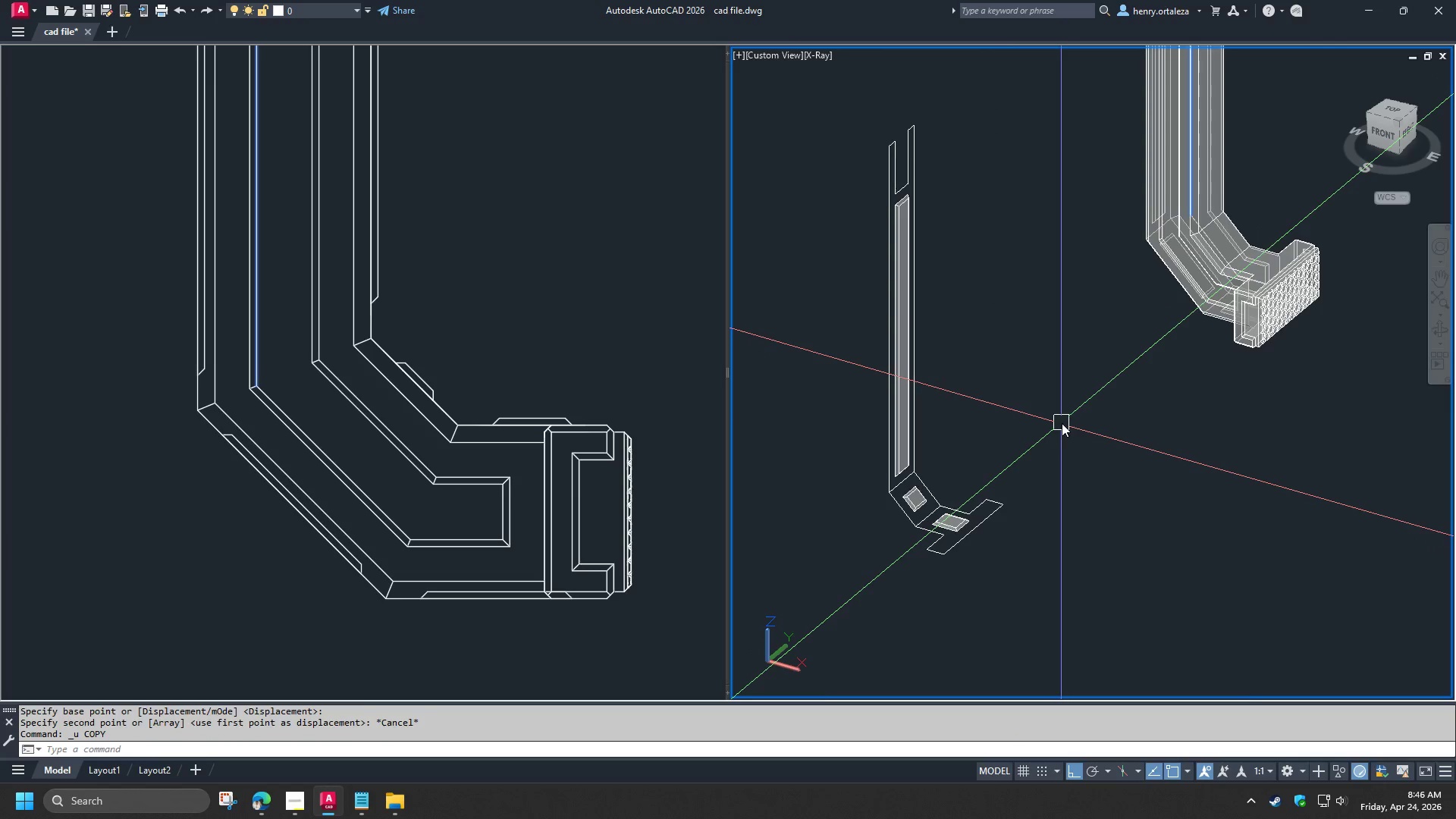 
key(Control+Z)
 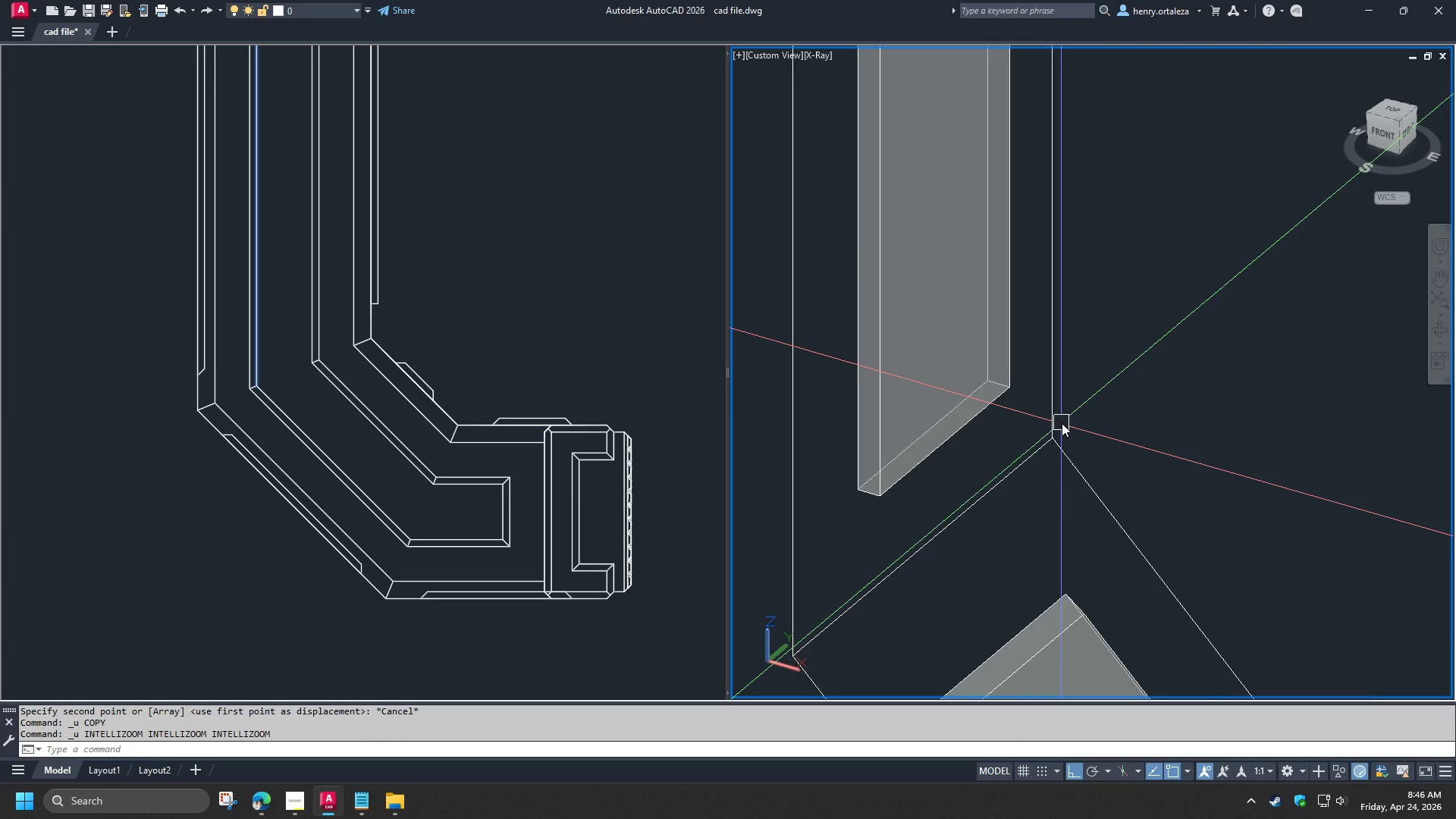 
key(Control+Z)
 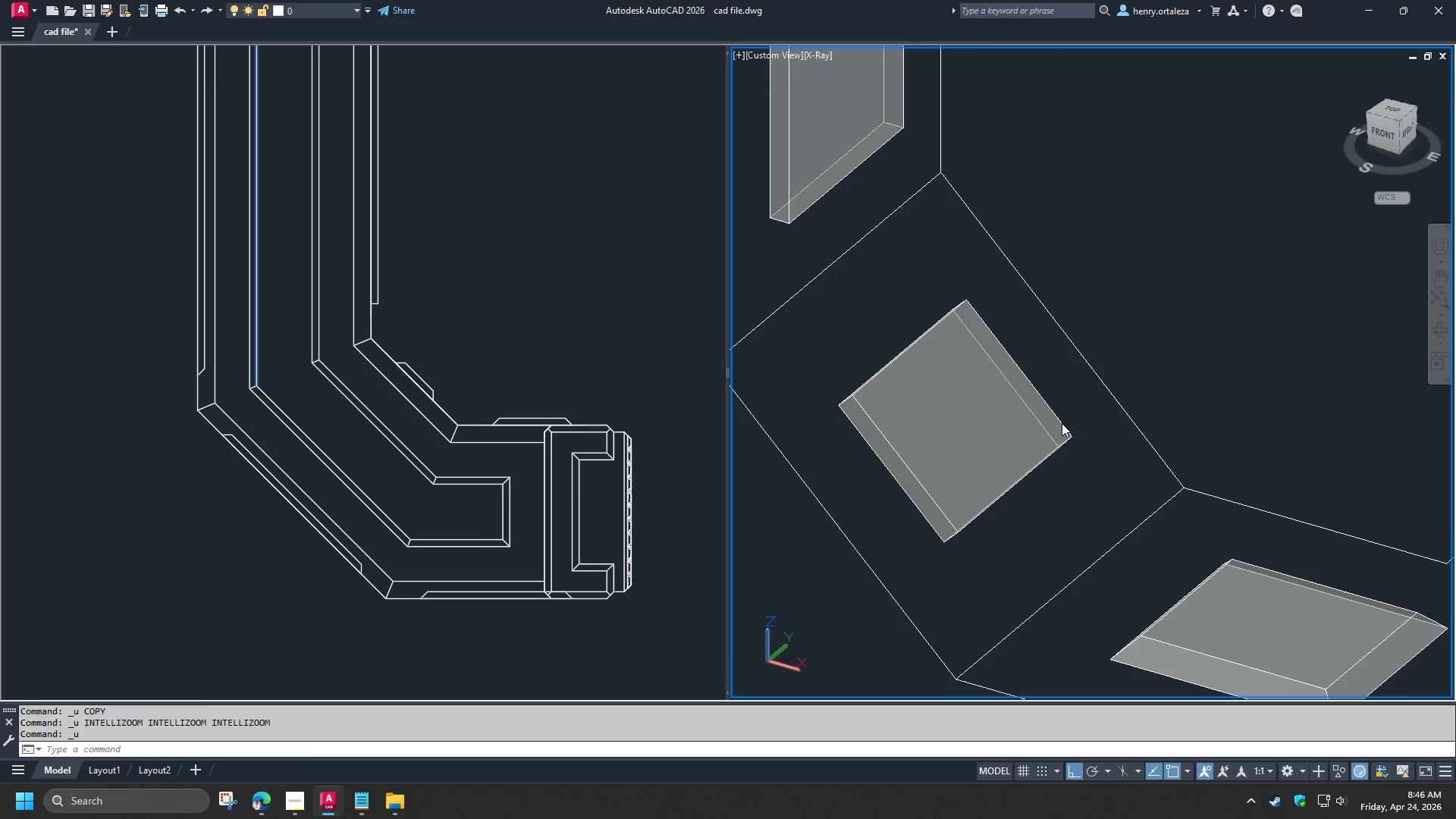 
key(Control+Z)
 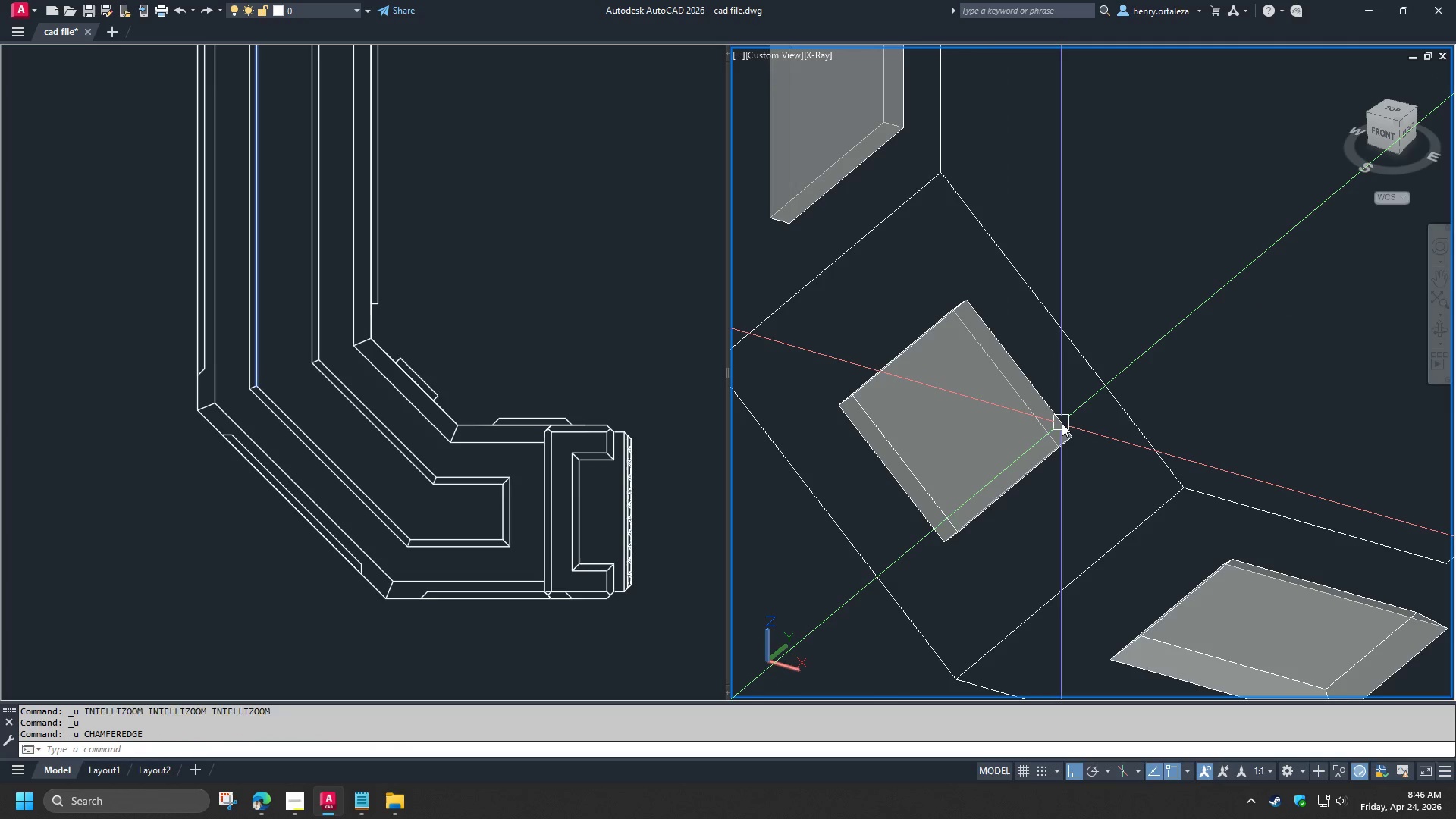 
key(Control+Z)
 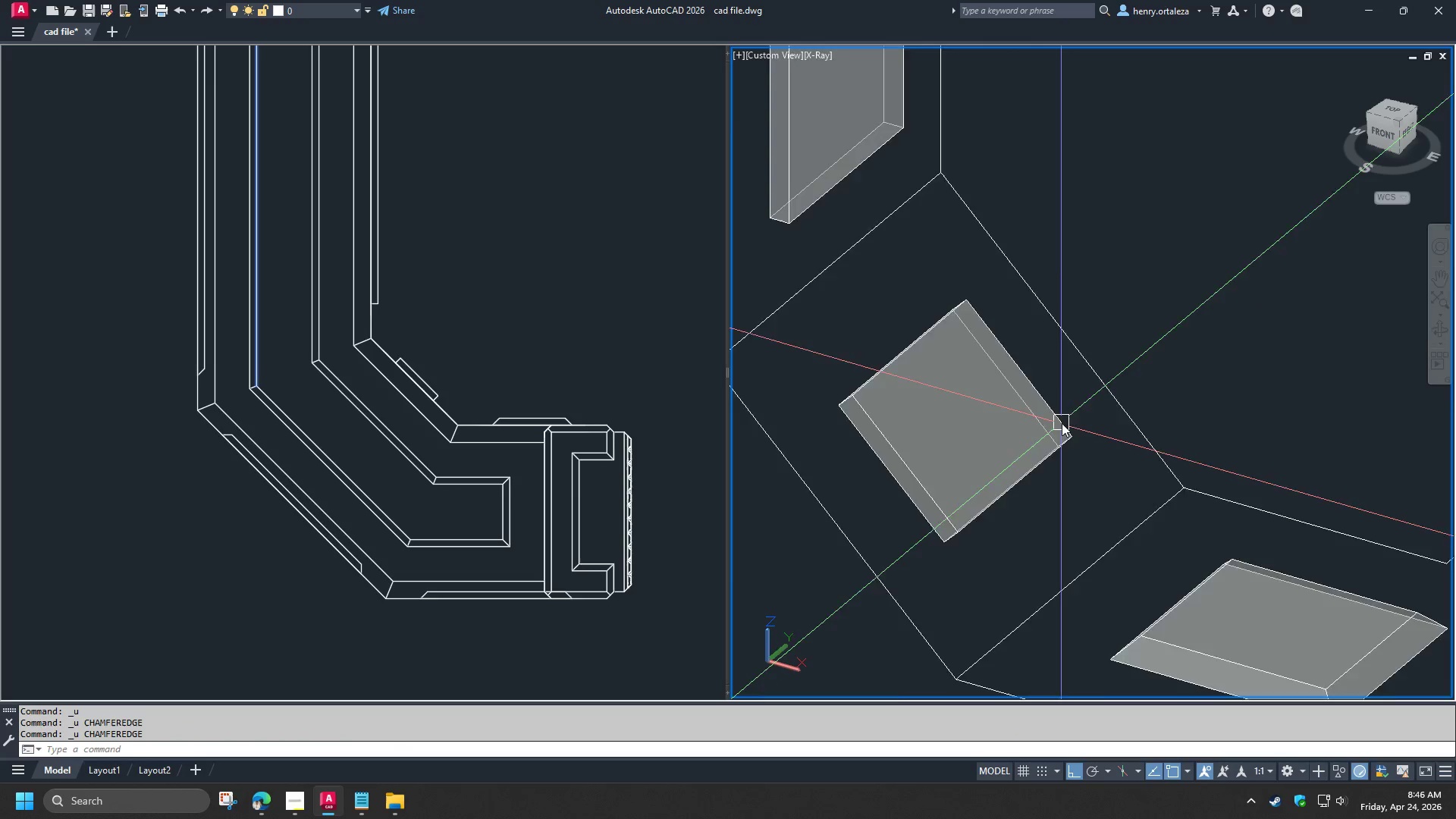 
key(Control+Z)
 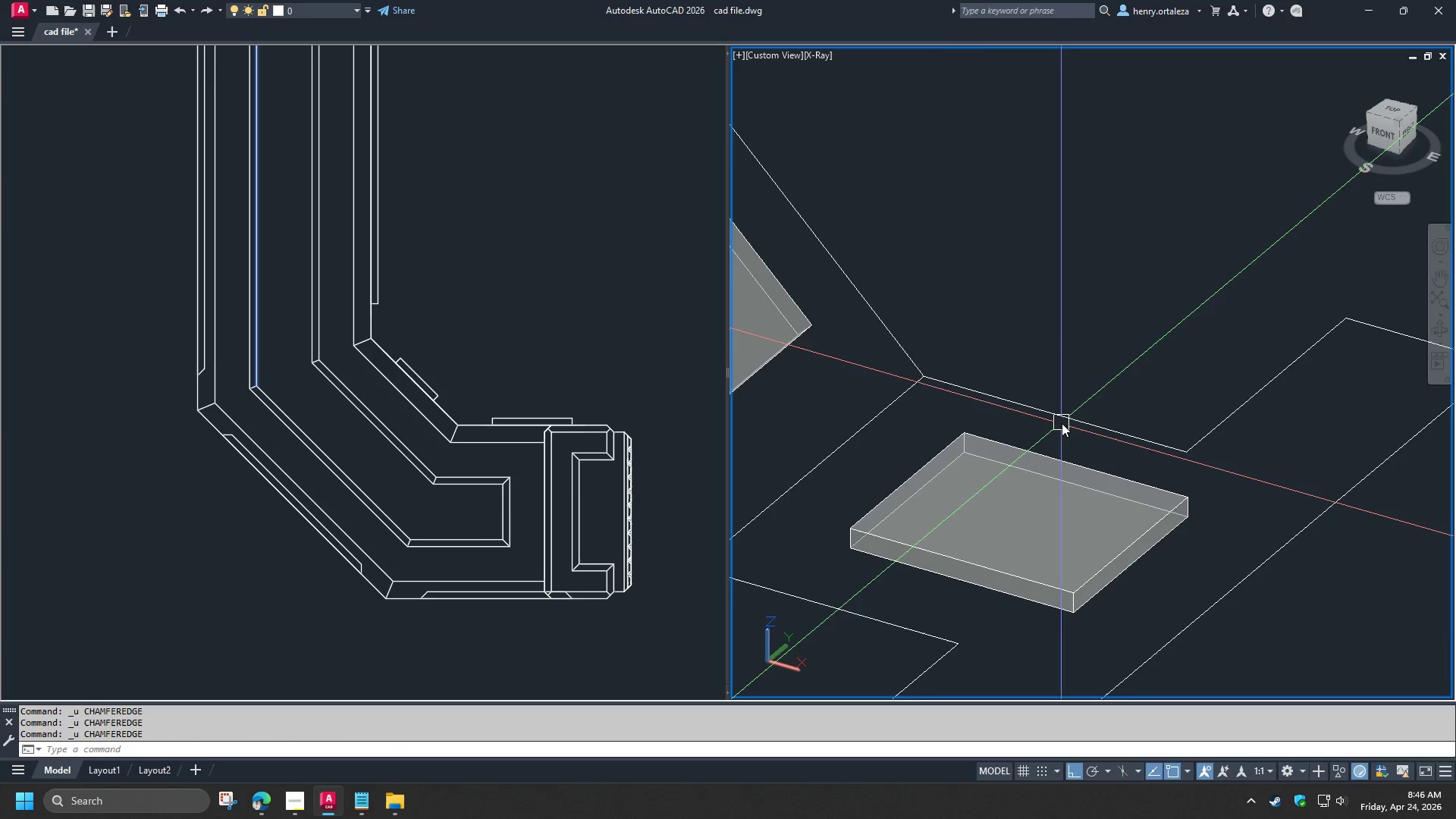 
key(Control+Z)
 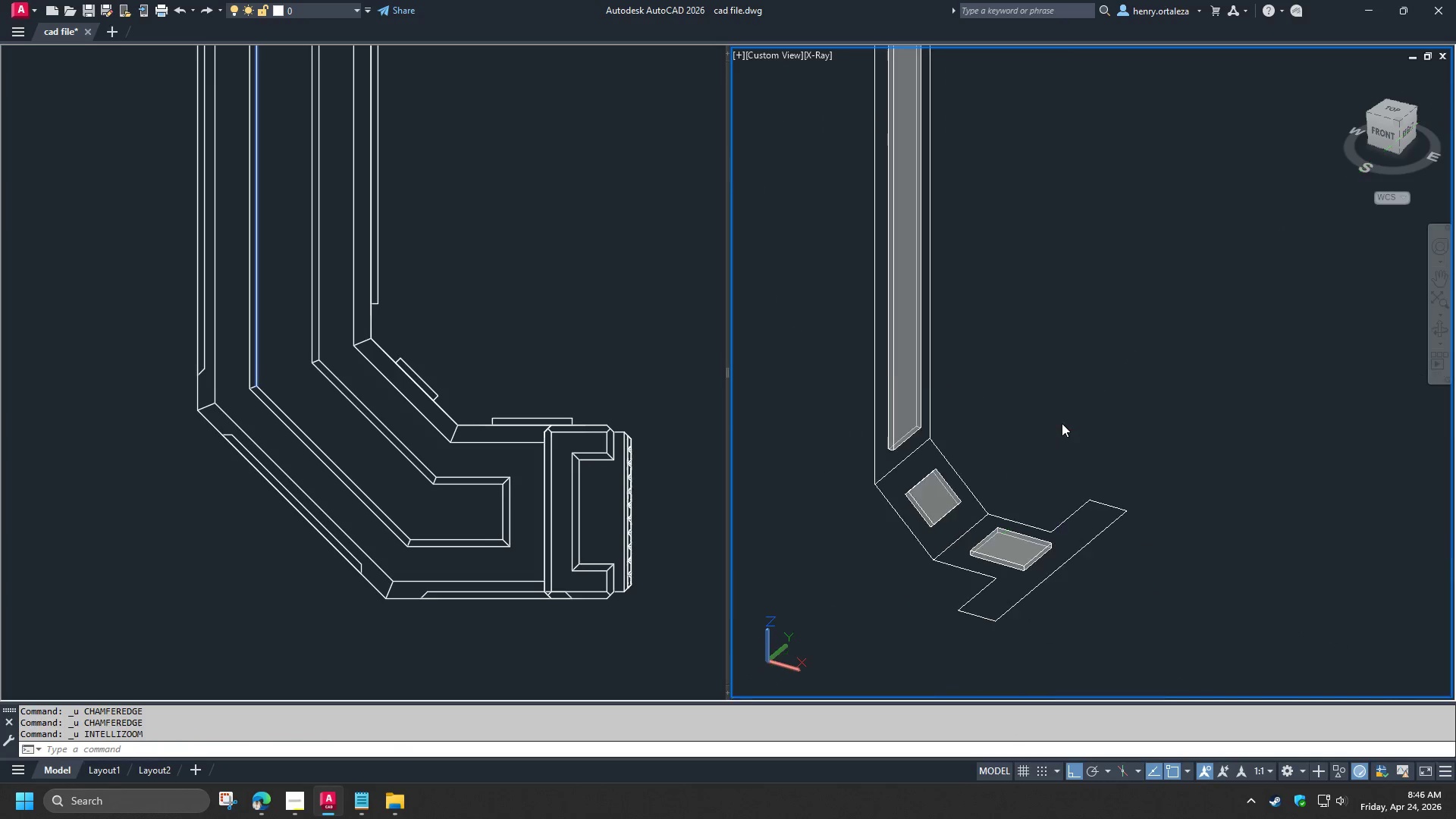 
key(Control+Z)
 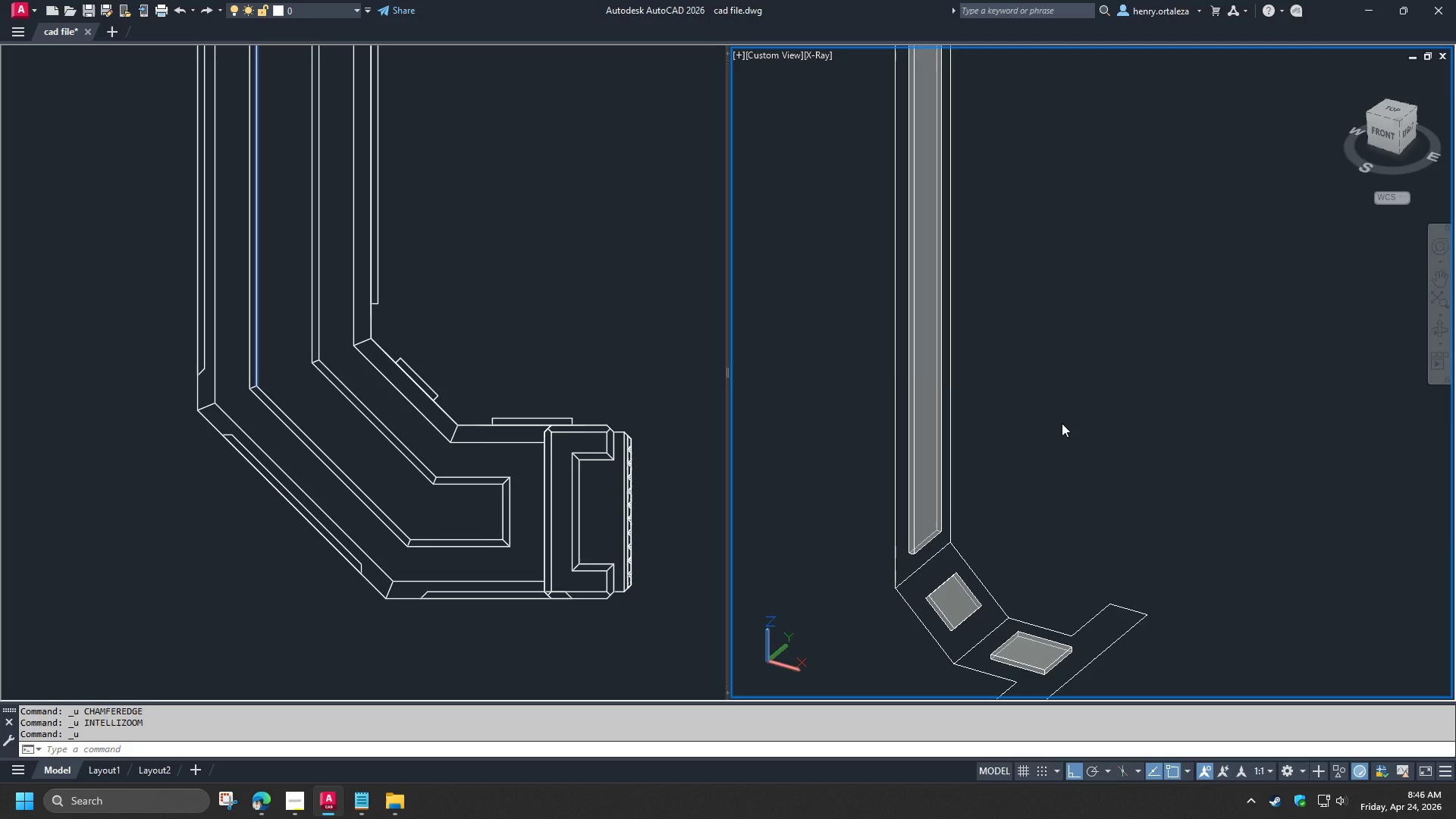 
key(Control+Z)
 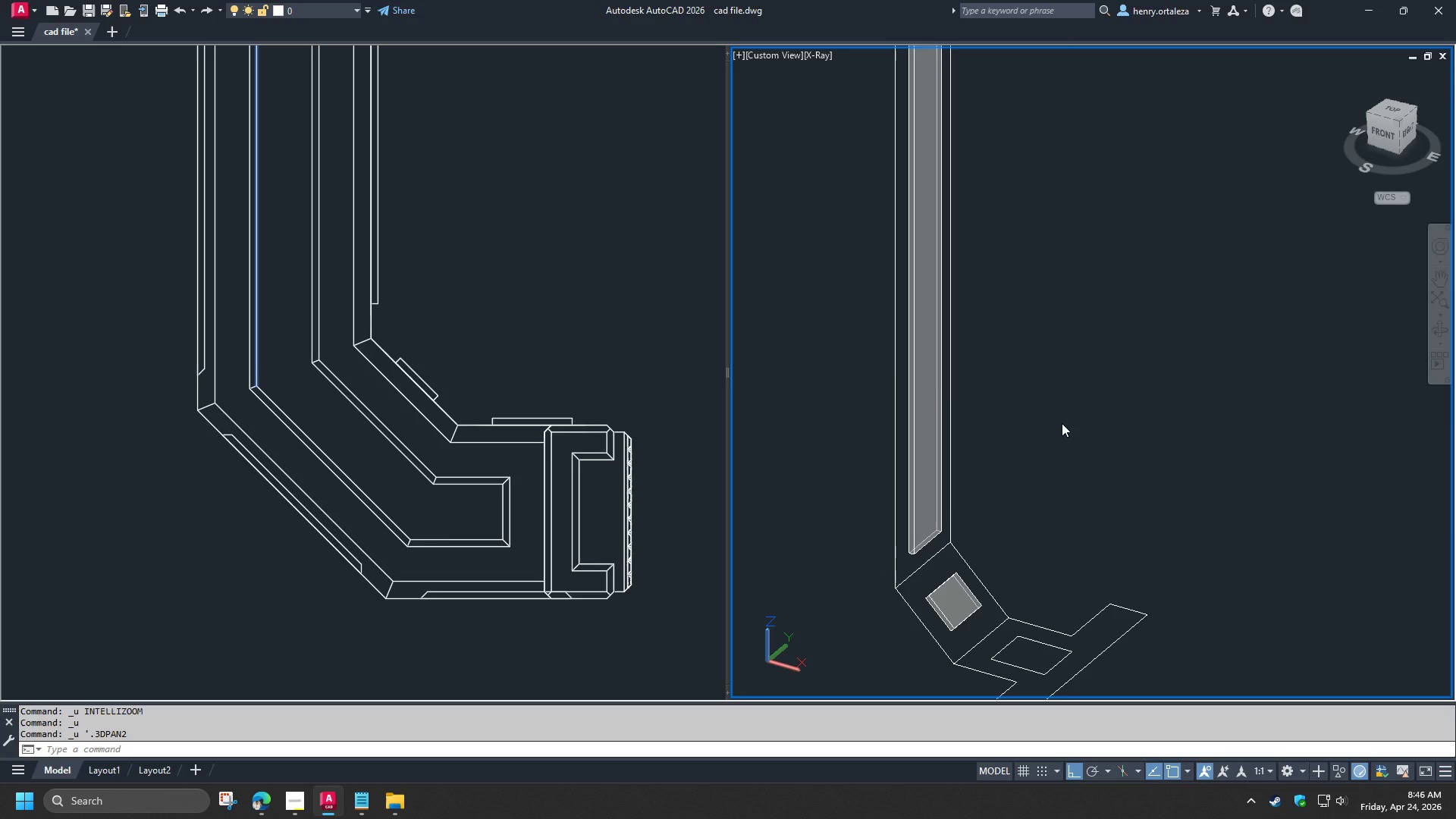 
key(Control+Z)
 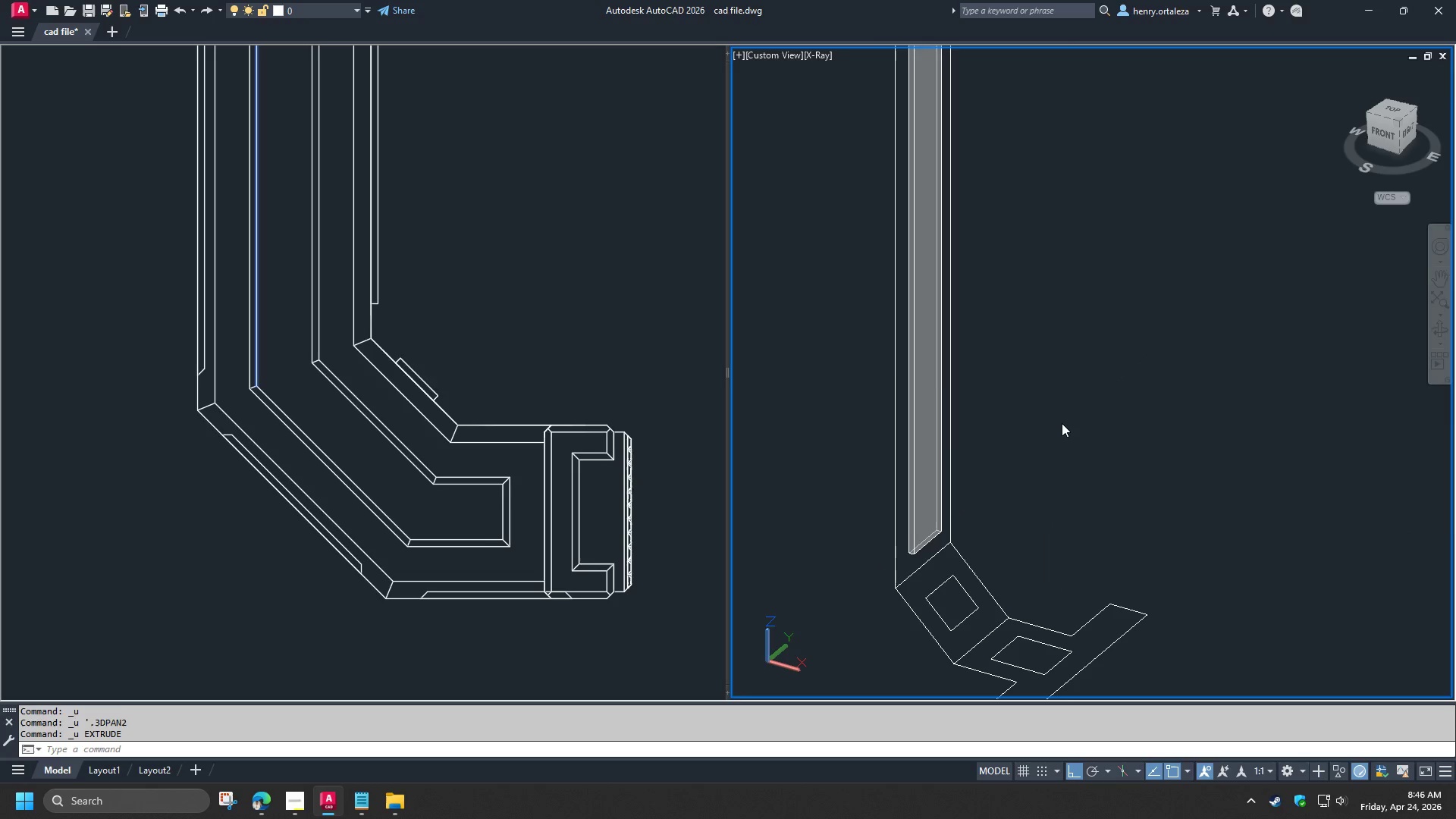 
key(Control+Z)
 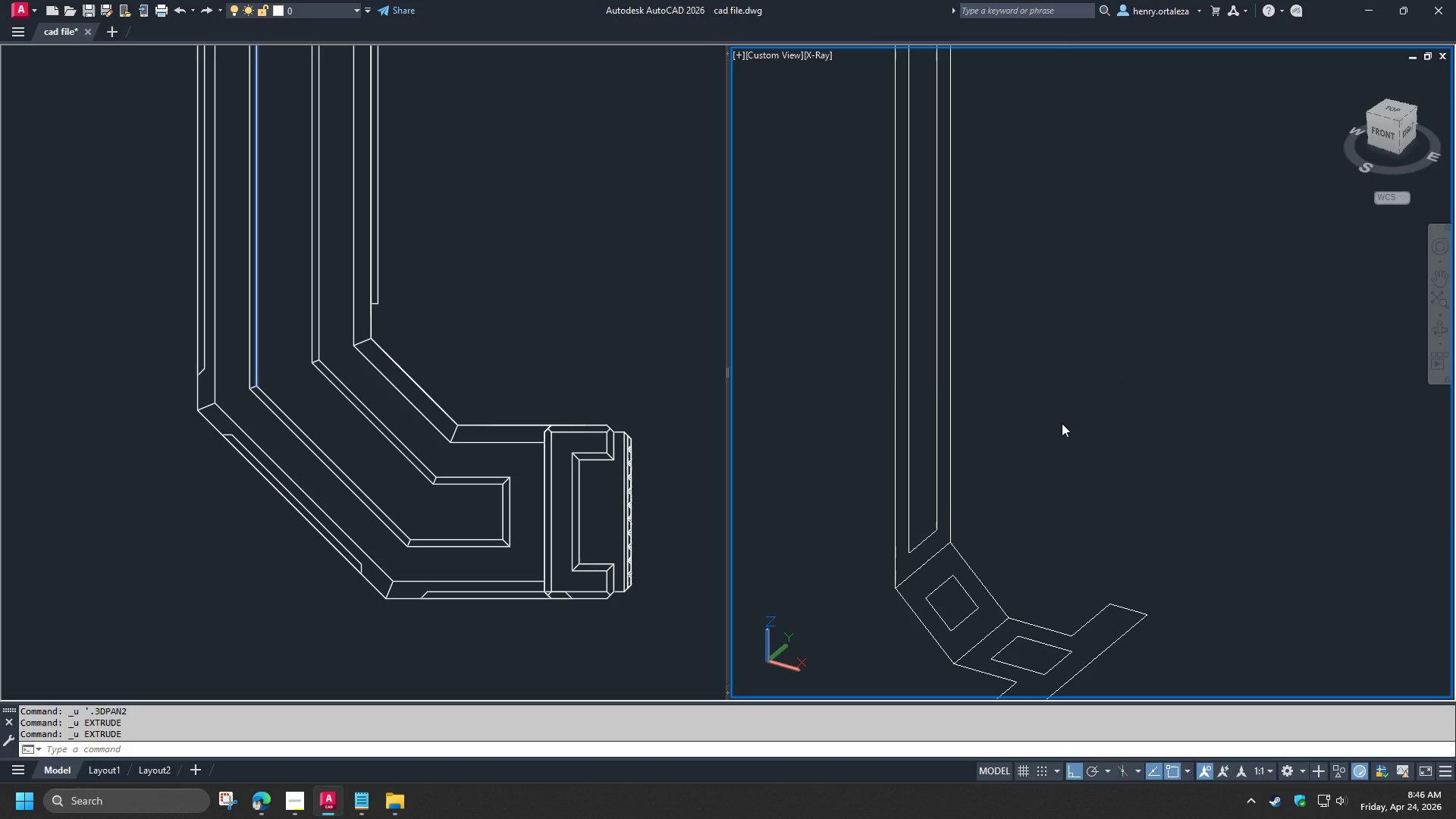 
key(Control+Z)
 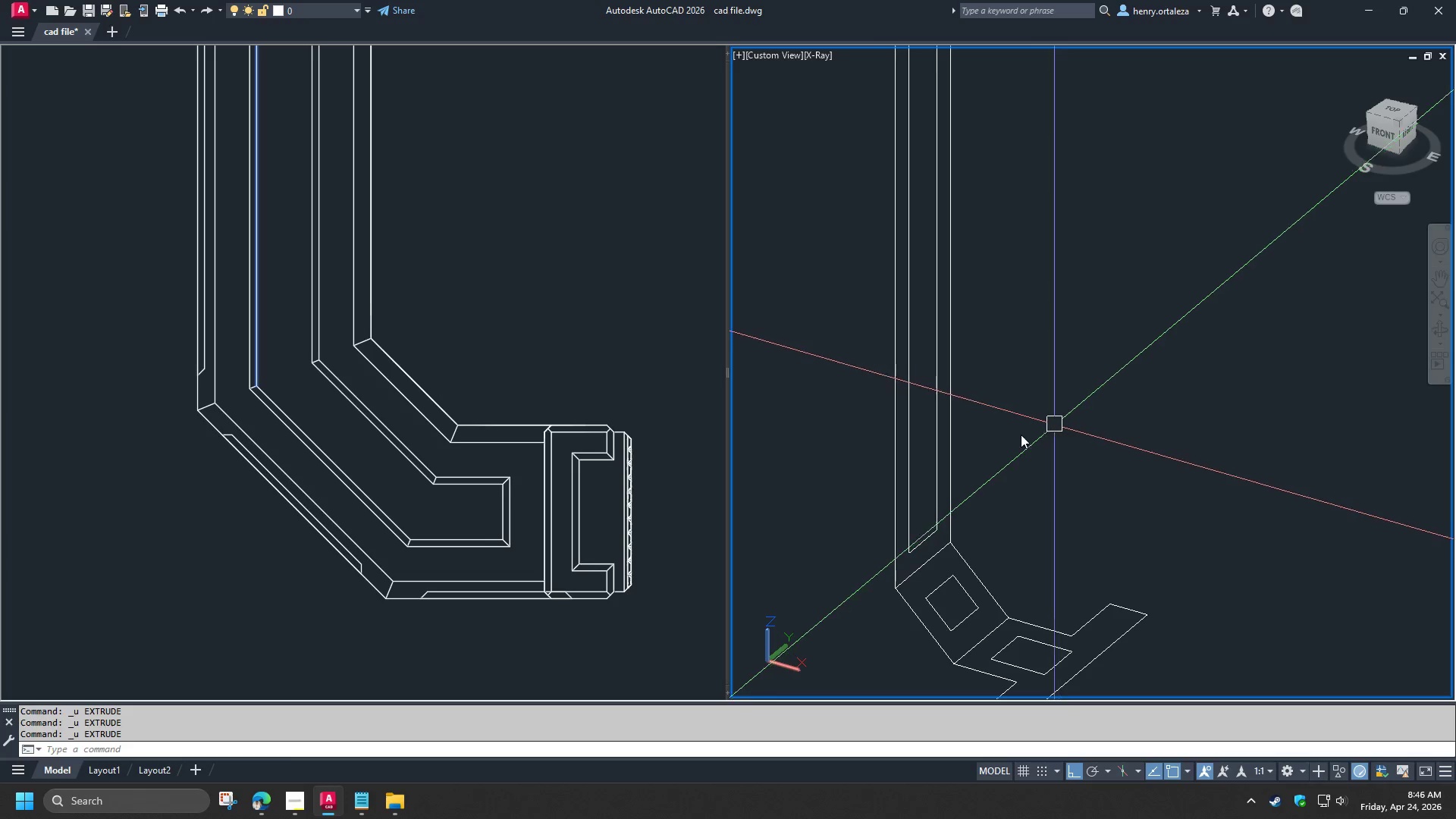 
type(EXT )
 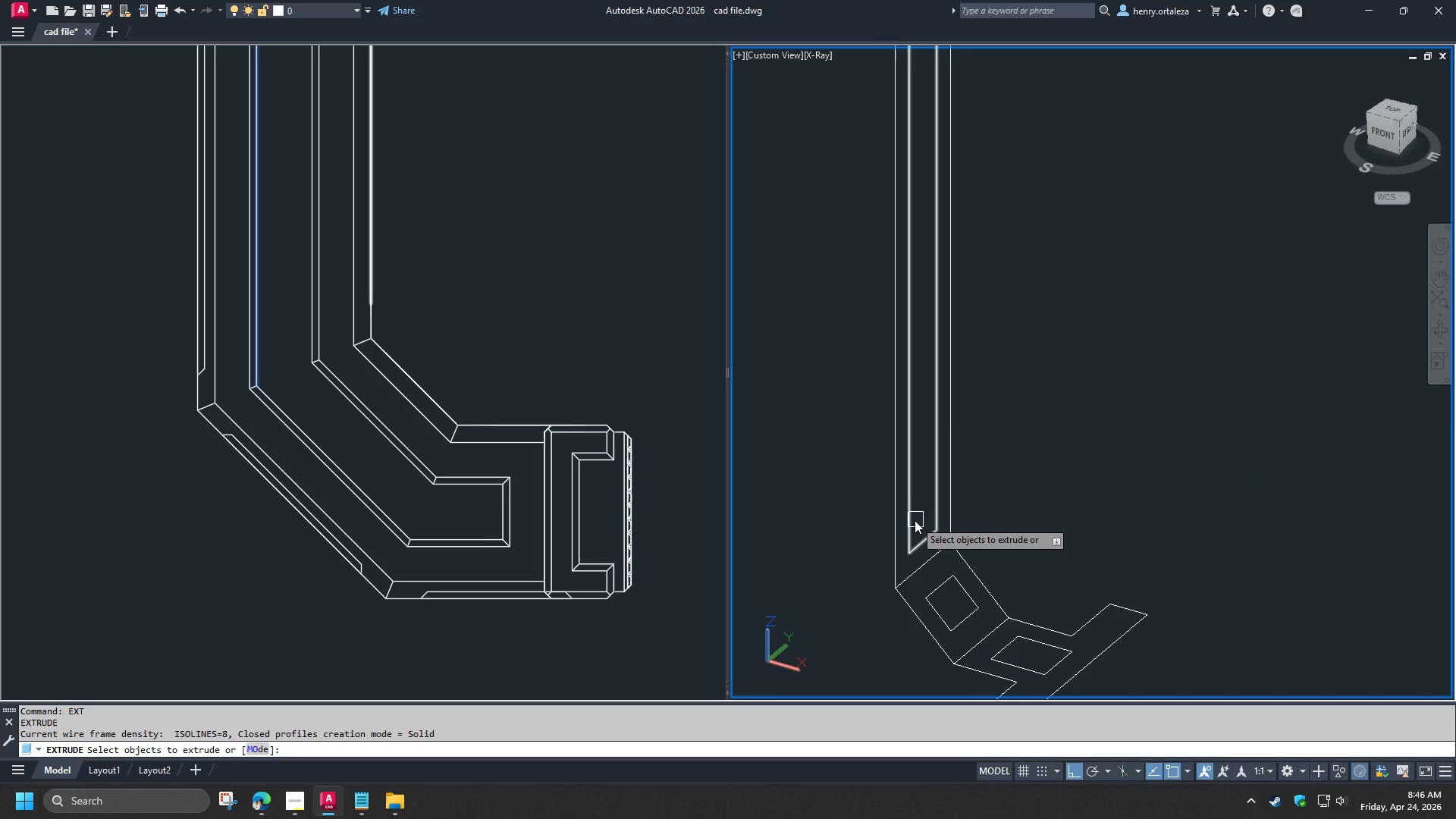 
left_click([914, 520])
 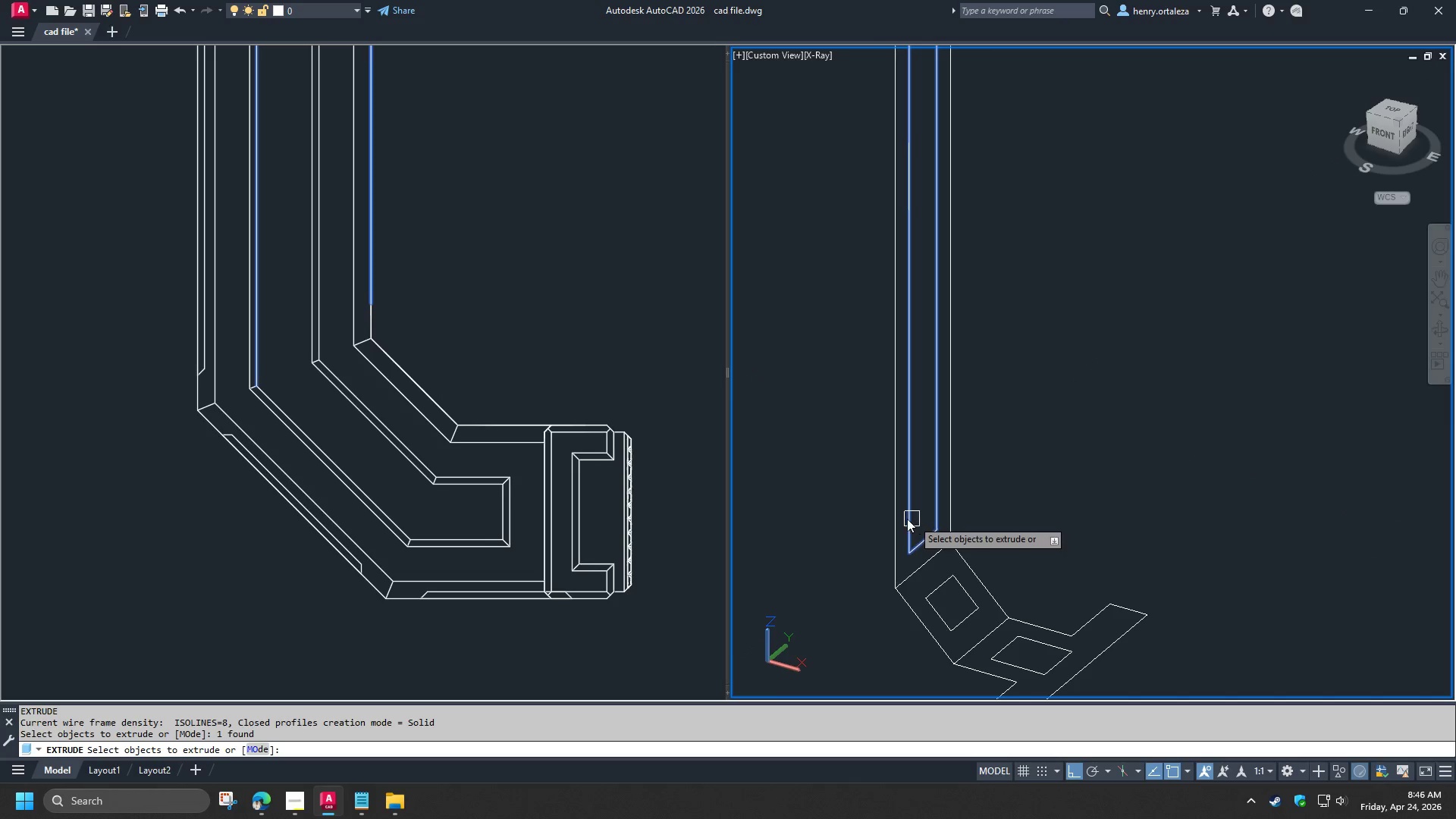 
key(Space)
 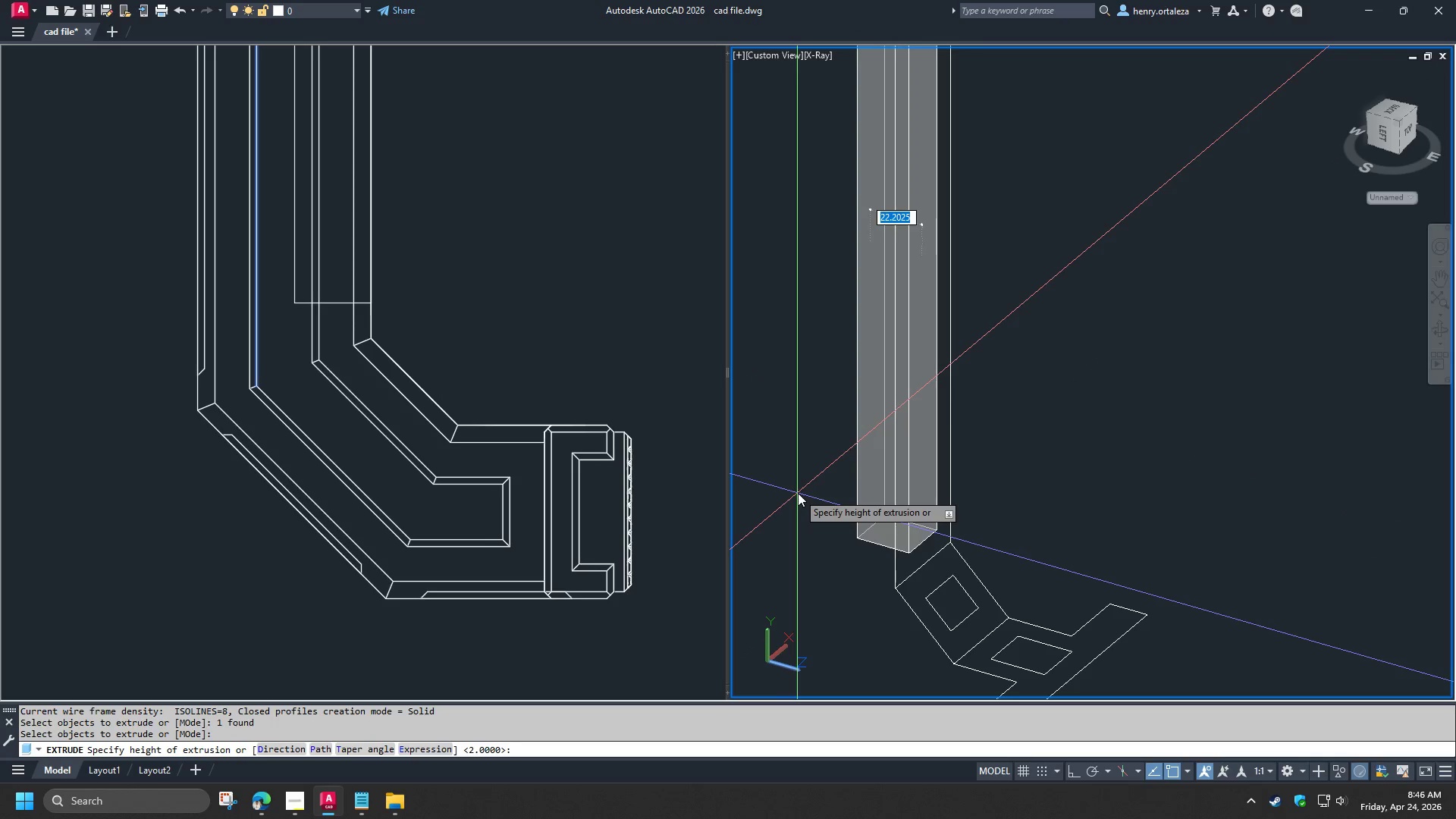 
key(2)
 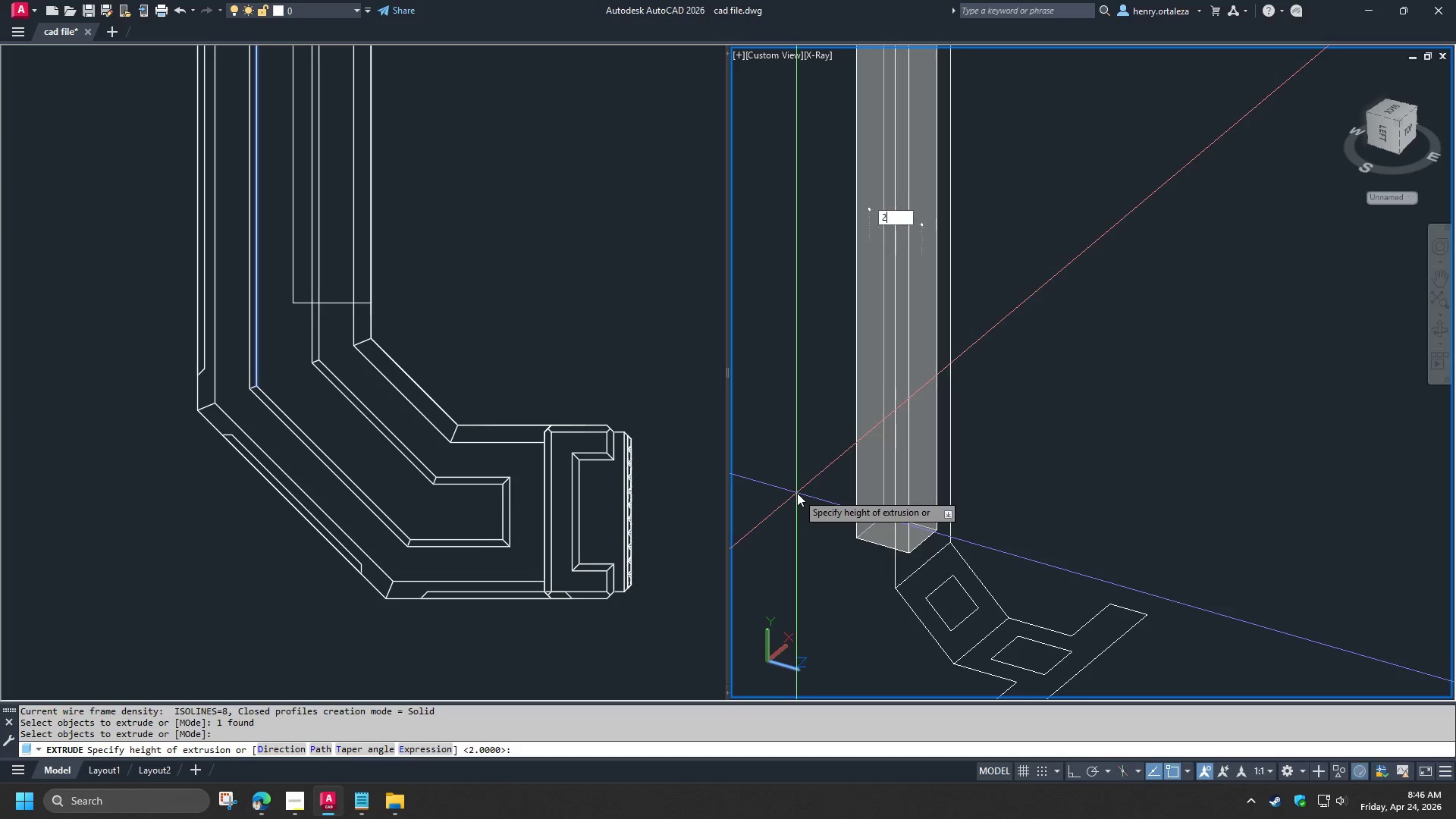 
key(Space)
 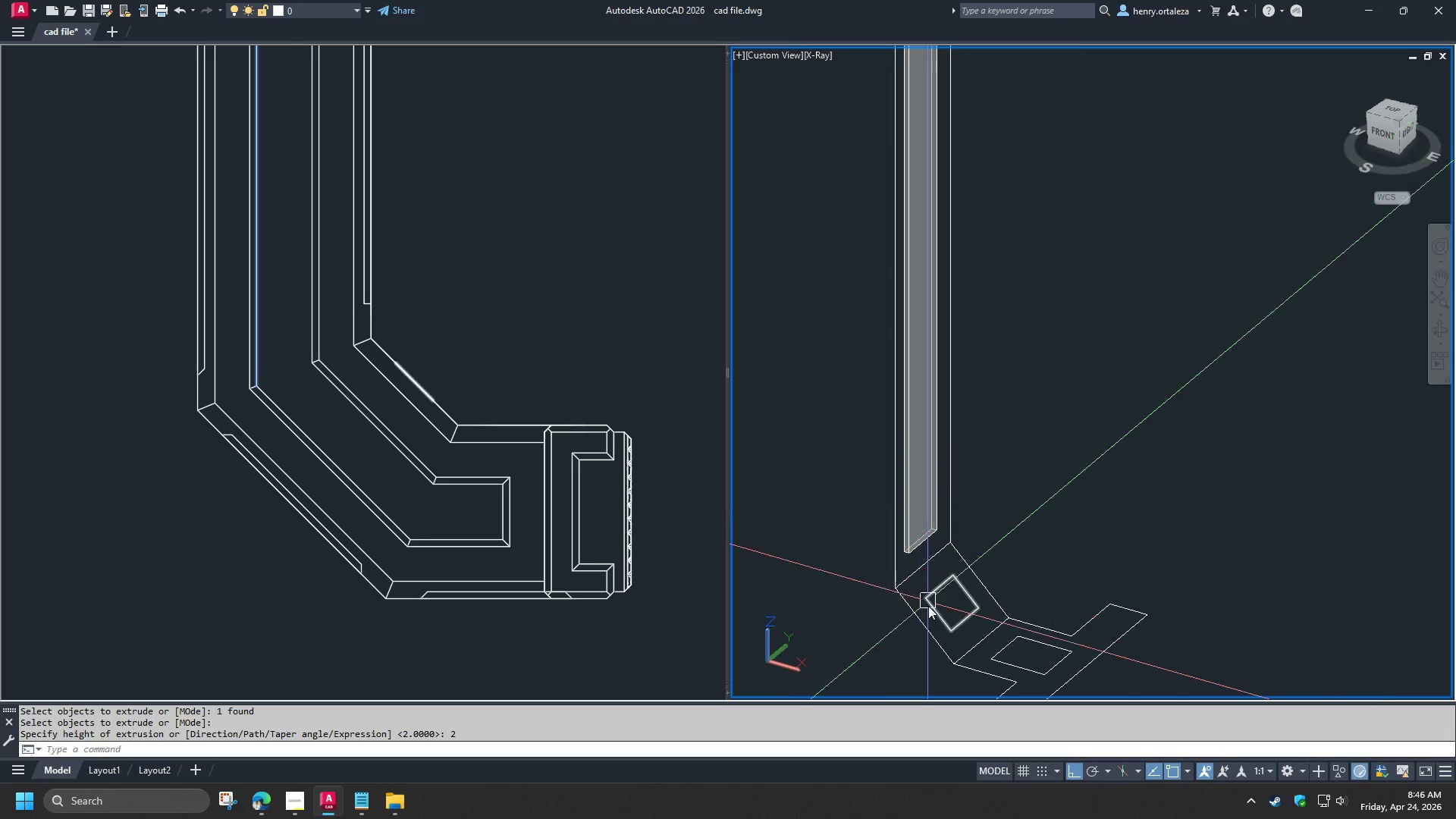 
key(Space)
 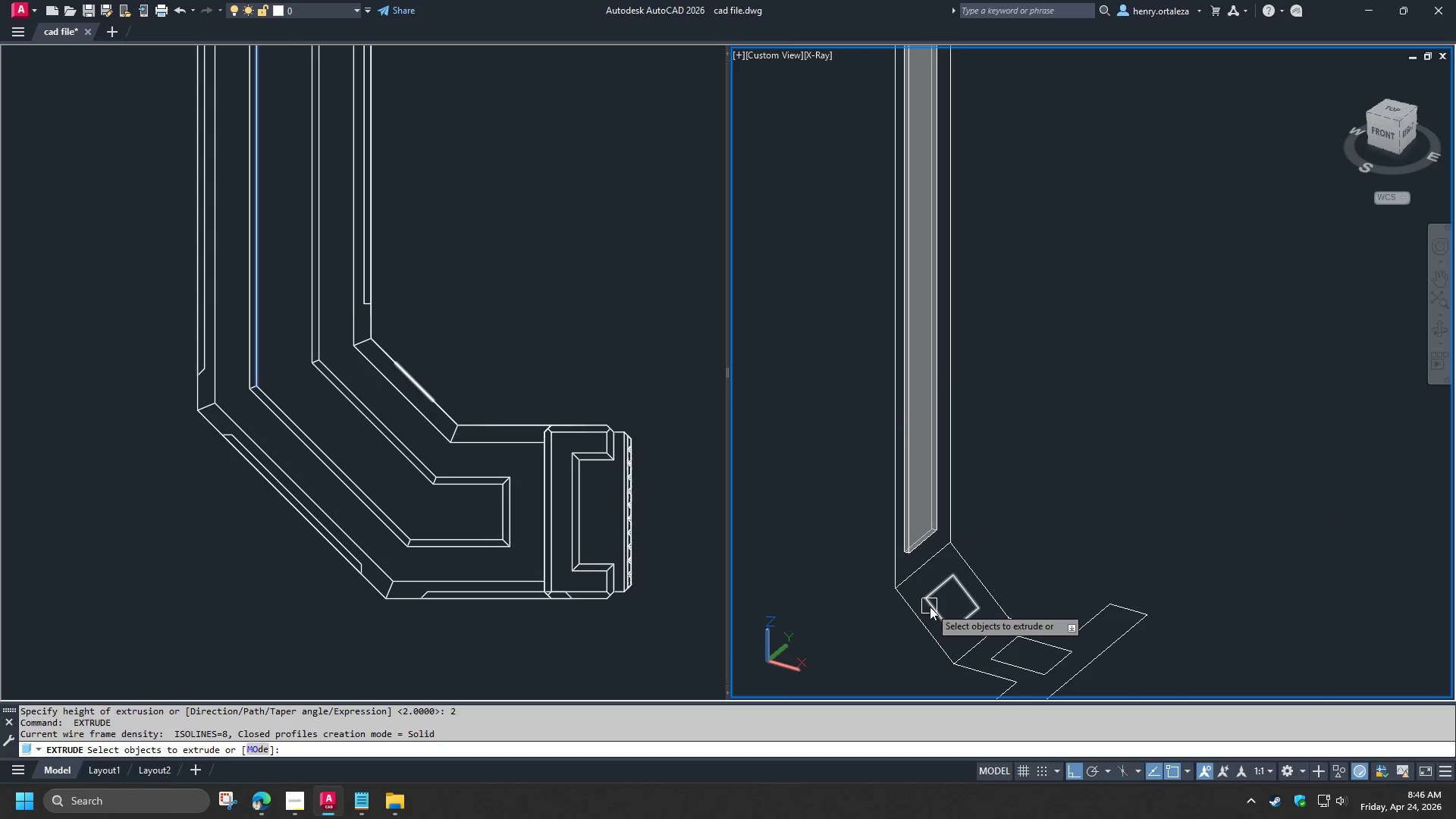 
left_click([930, 607])
 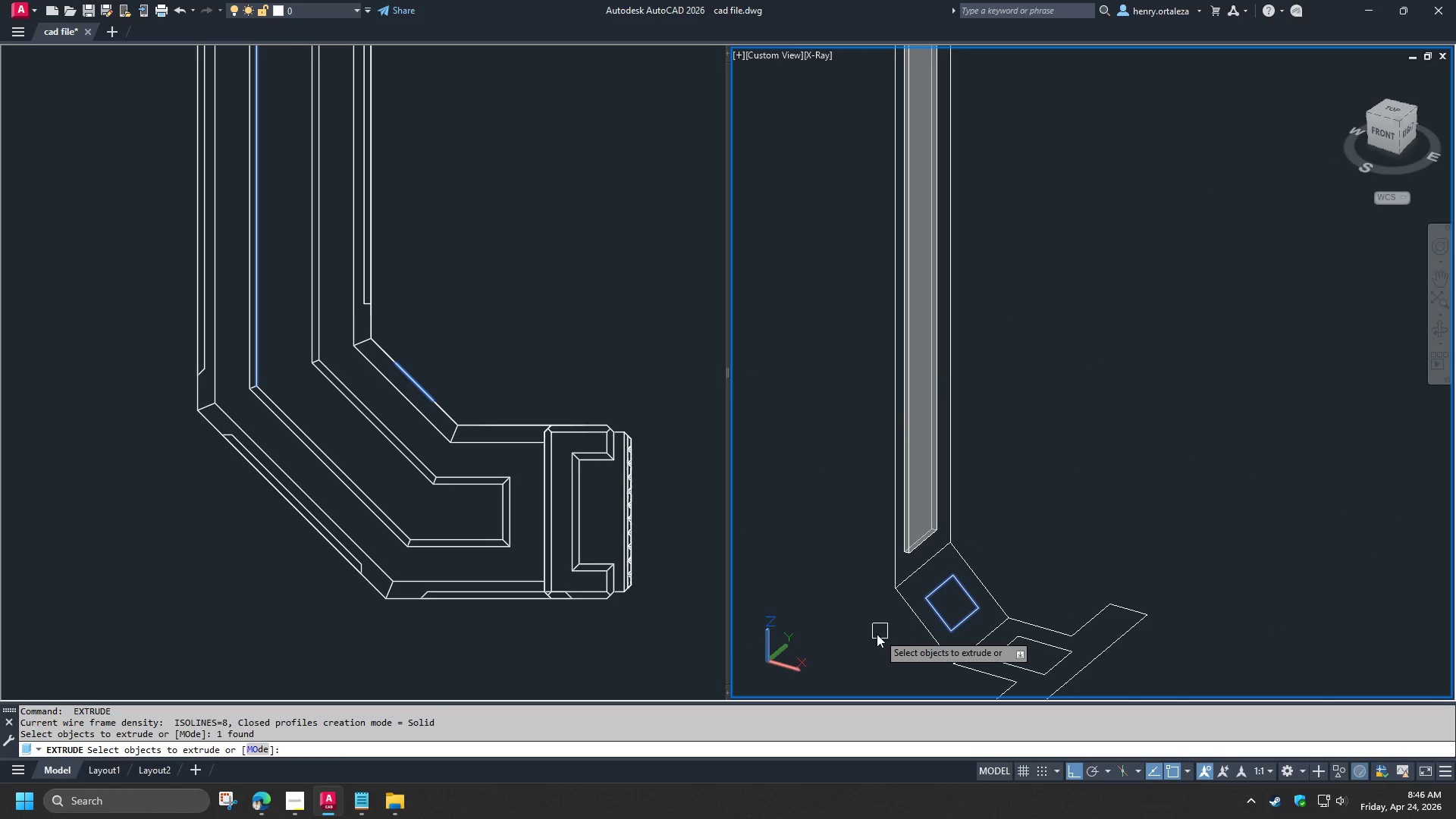 
key(Space)
 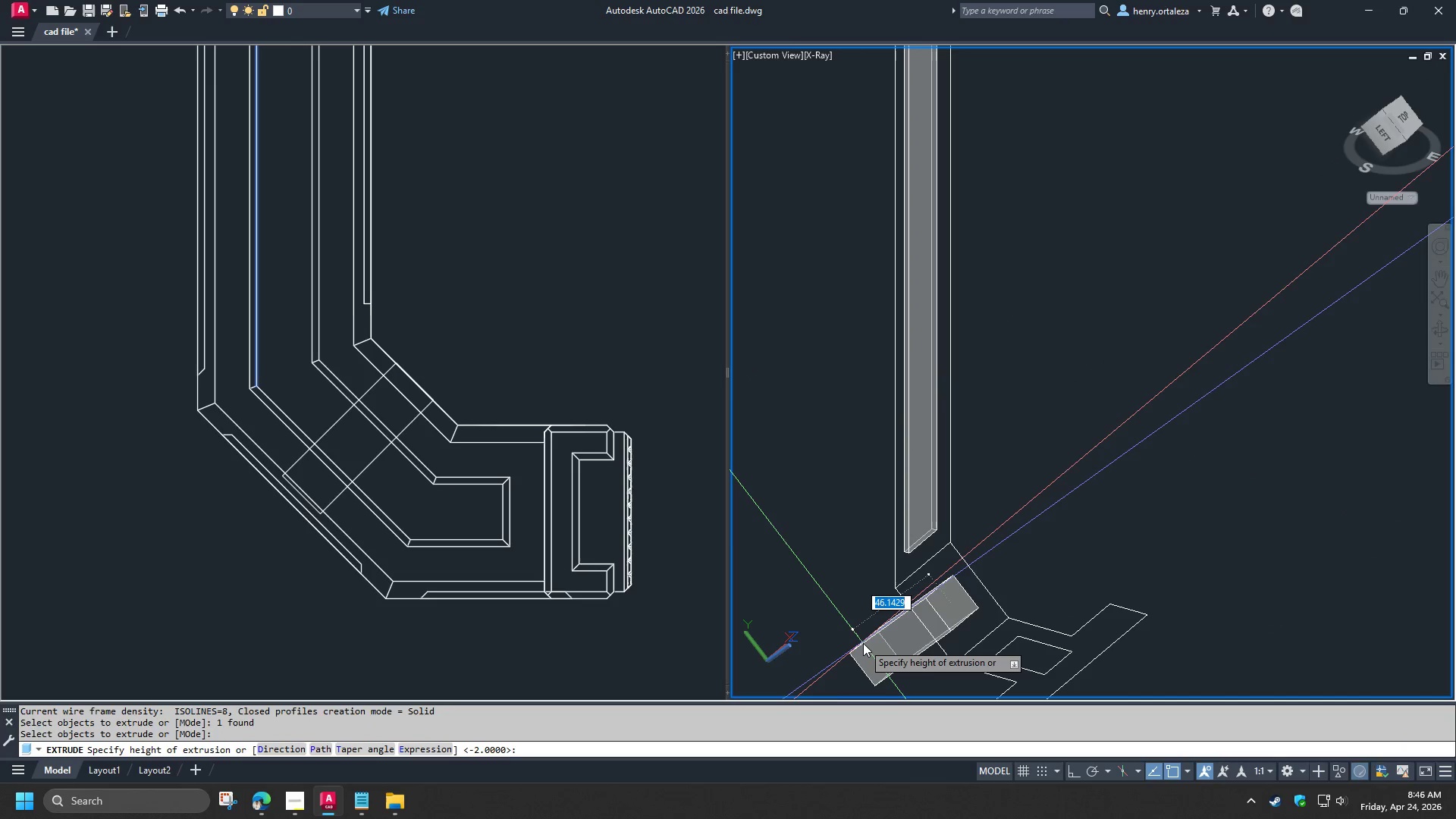 
key(2)
 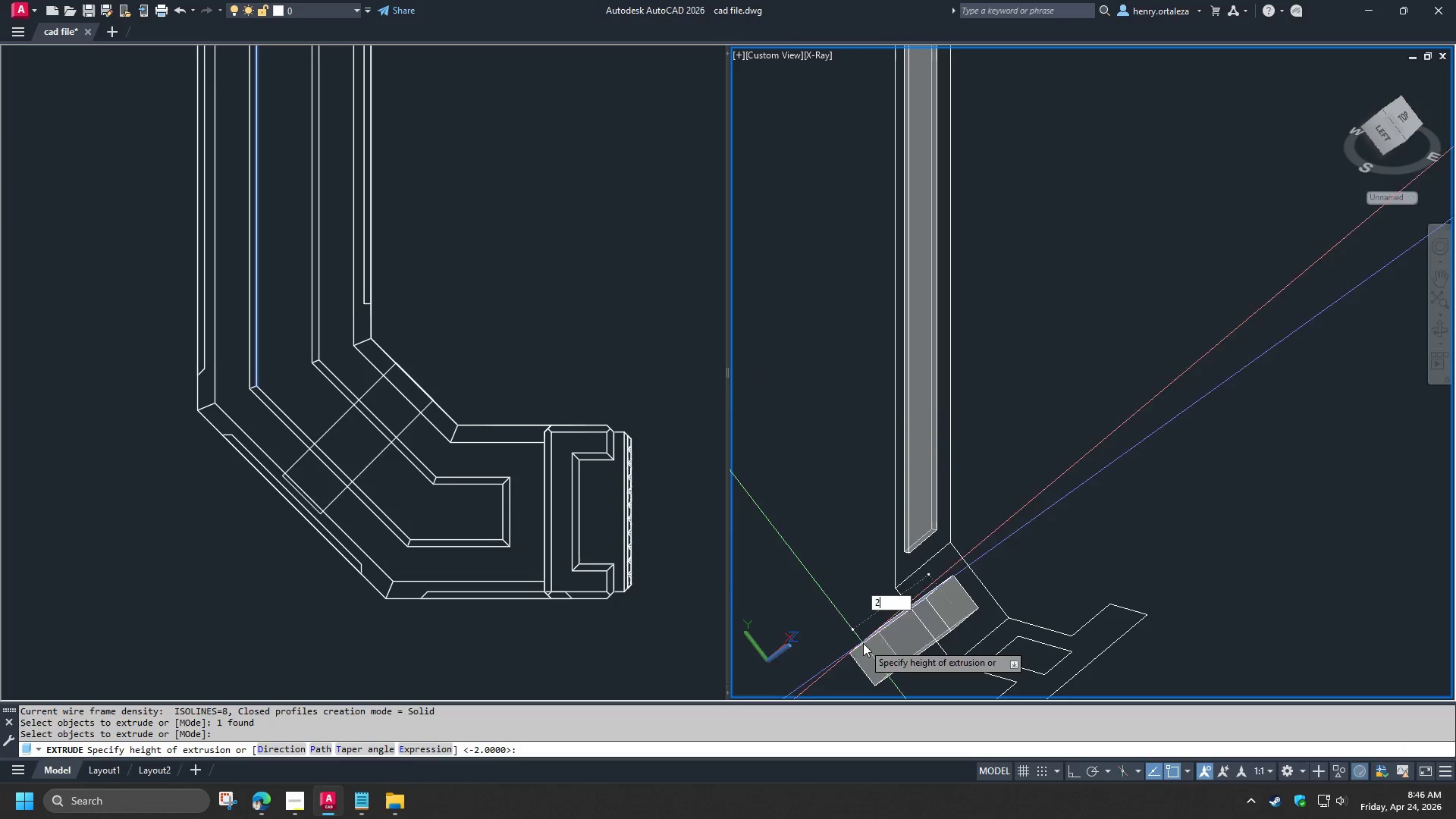 
key(Space)
 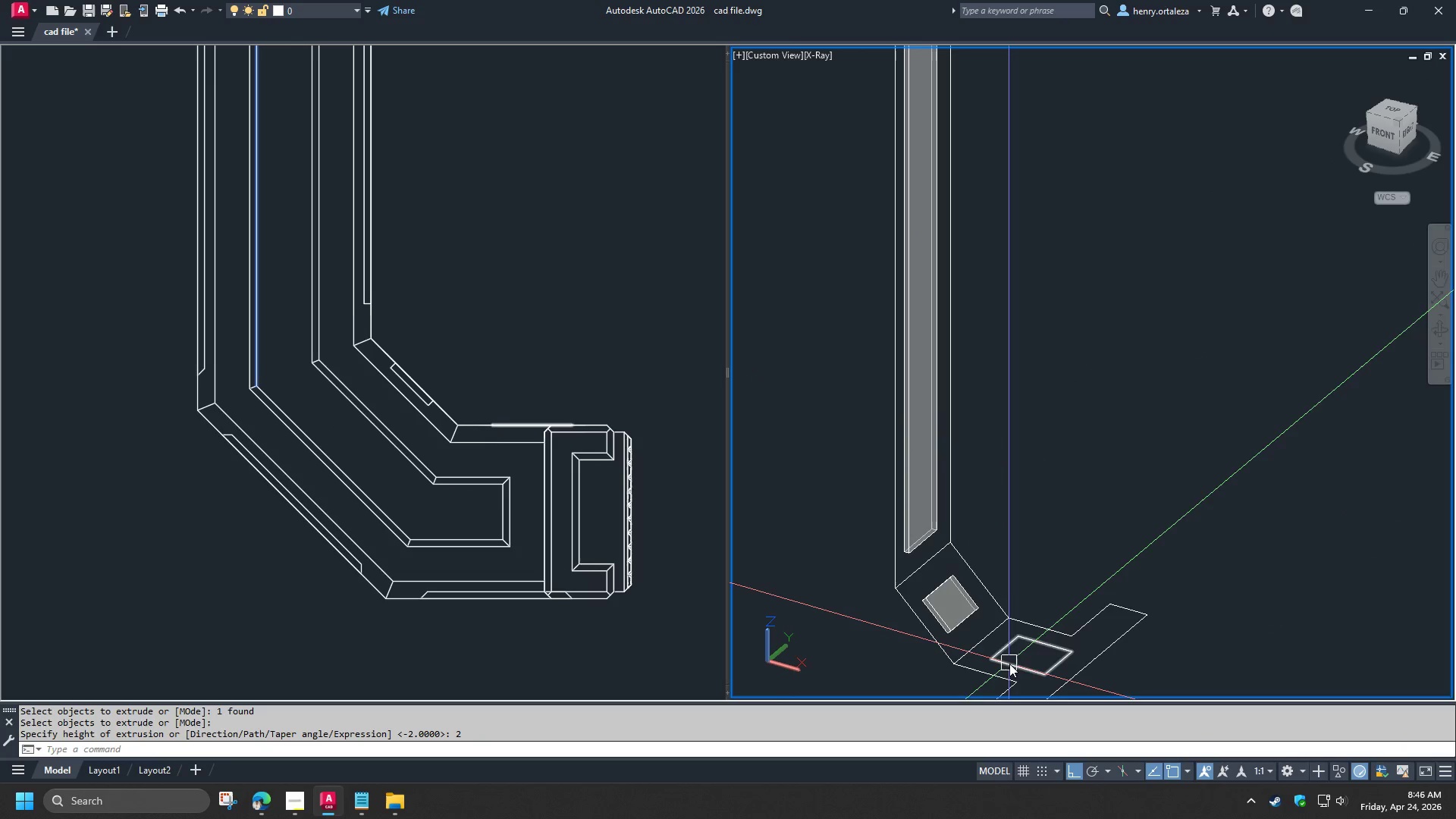 
left_click([1009, 664])
 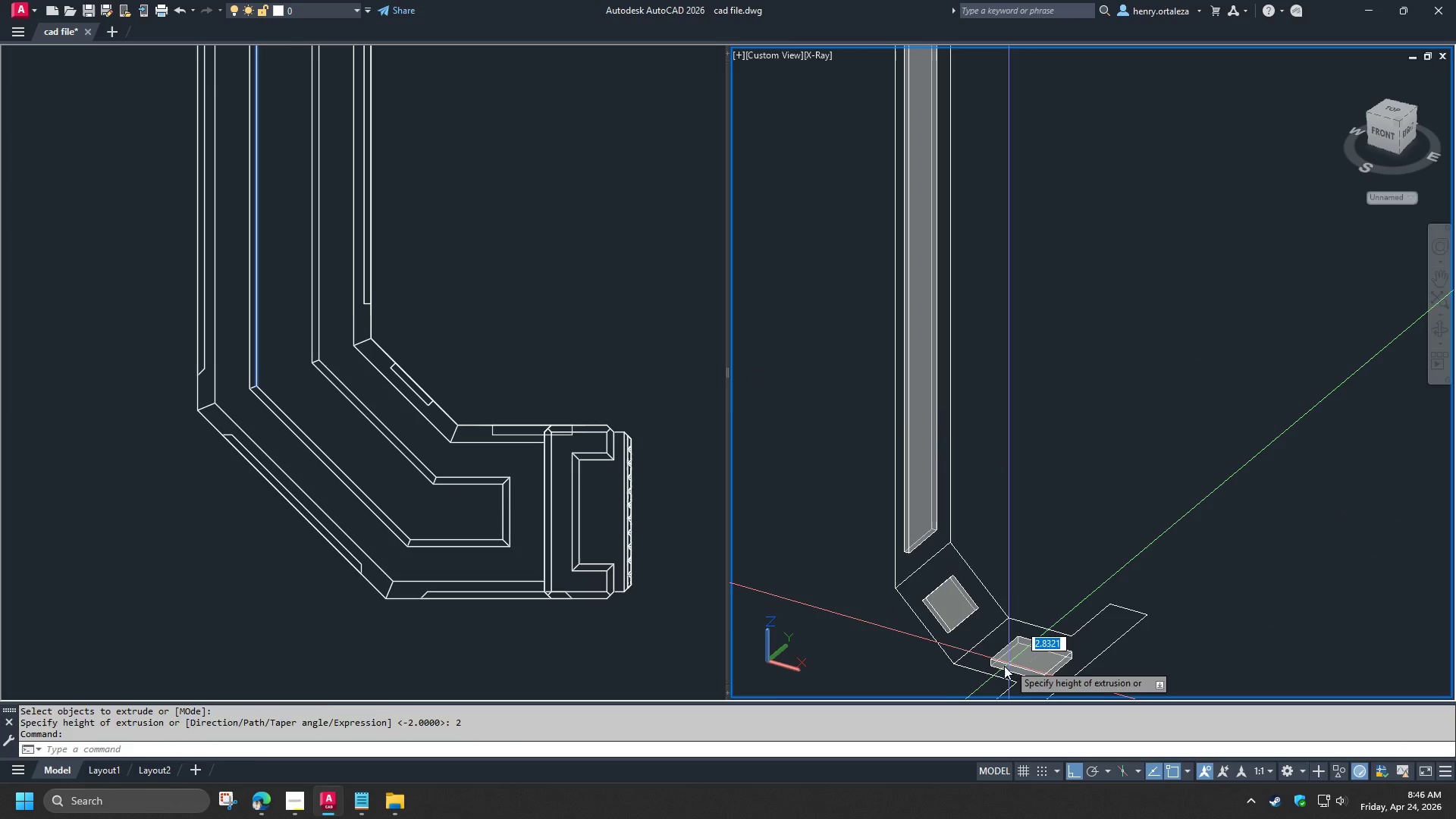 
key(Space)
 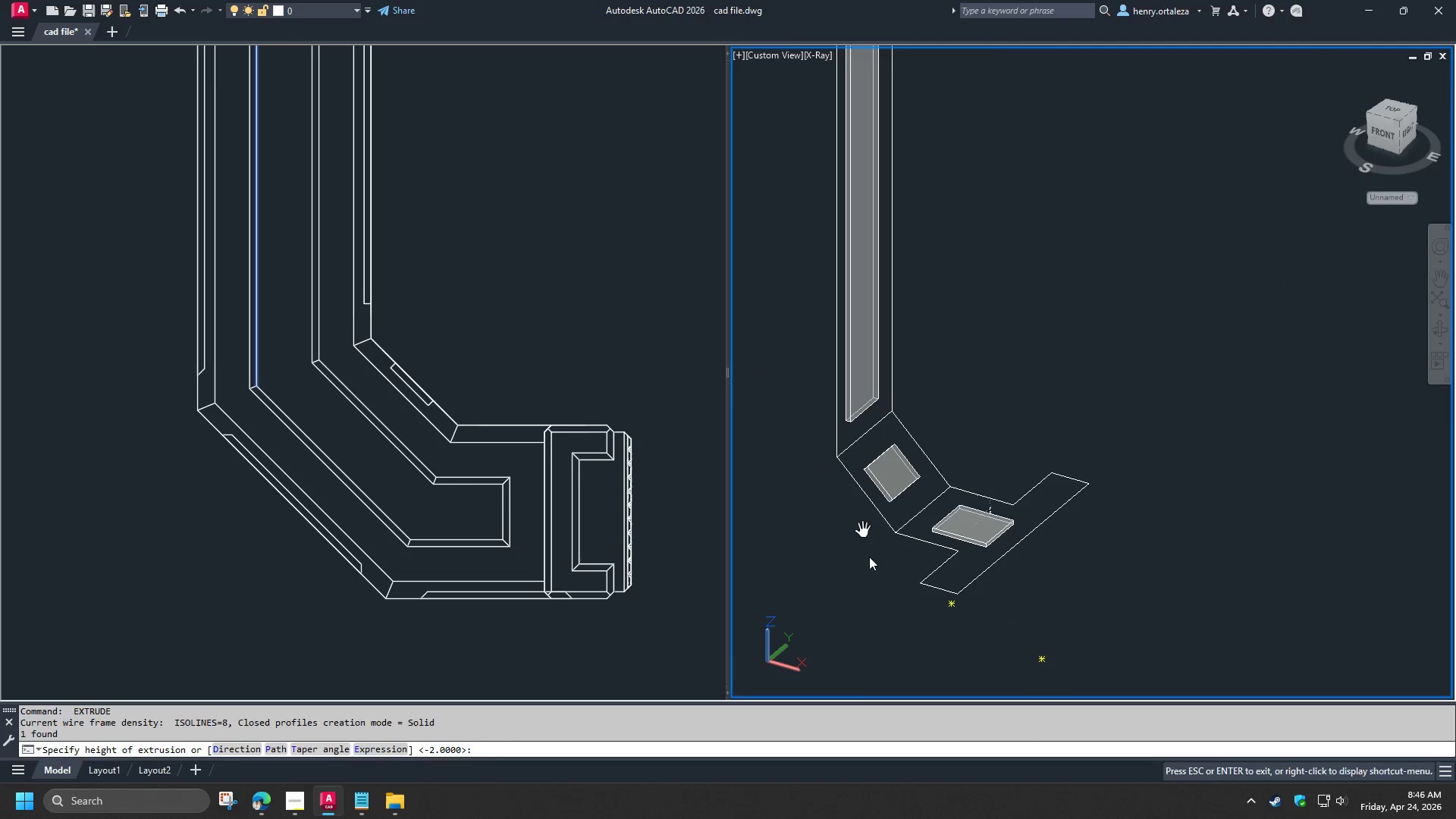 
key(2)
 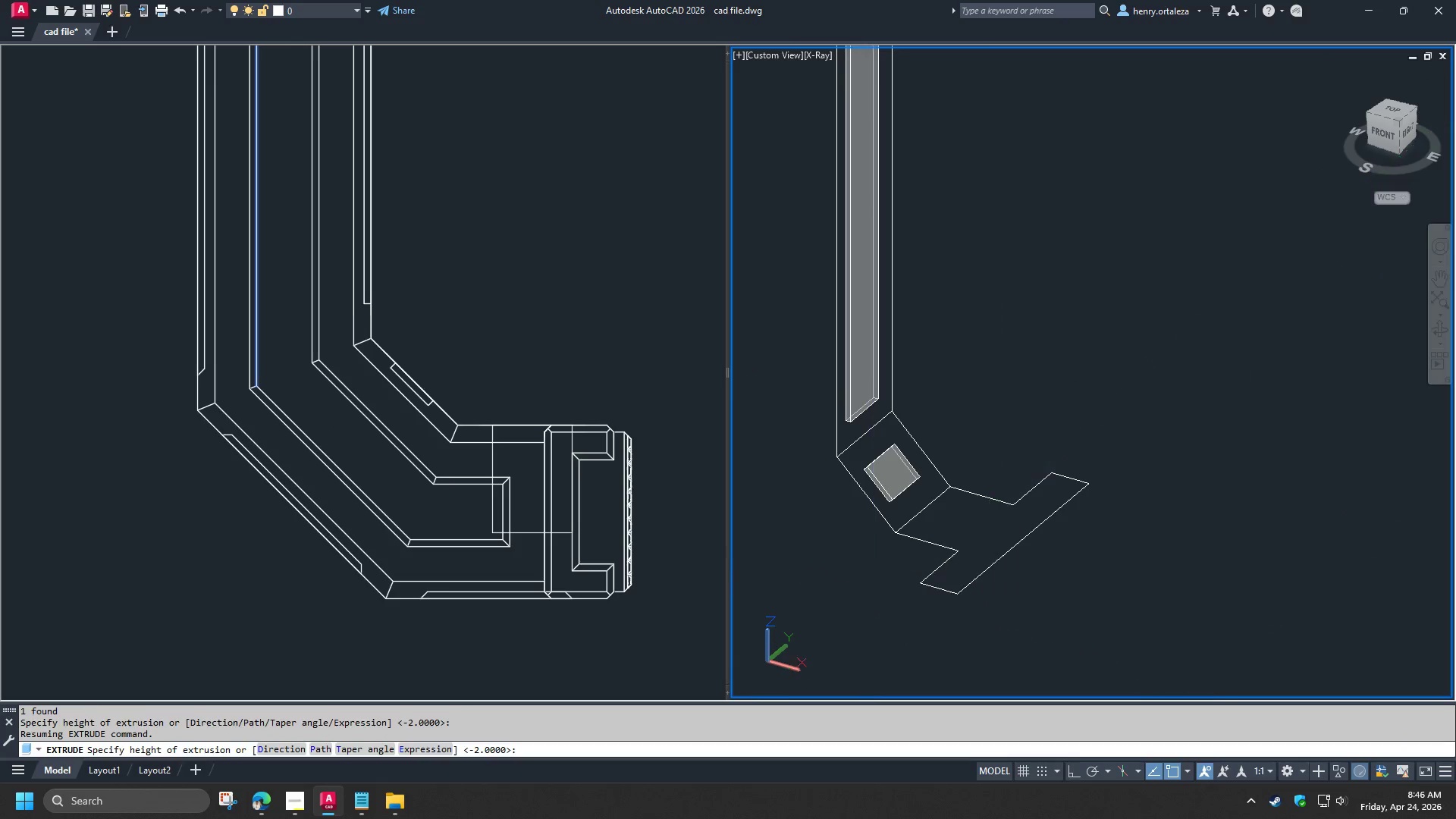 
key(Space)
 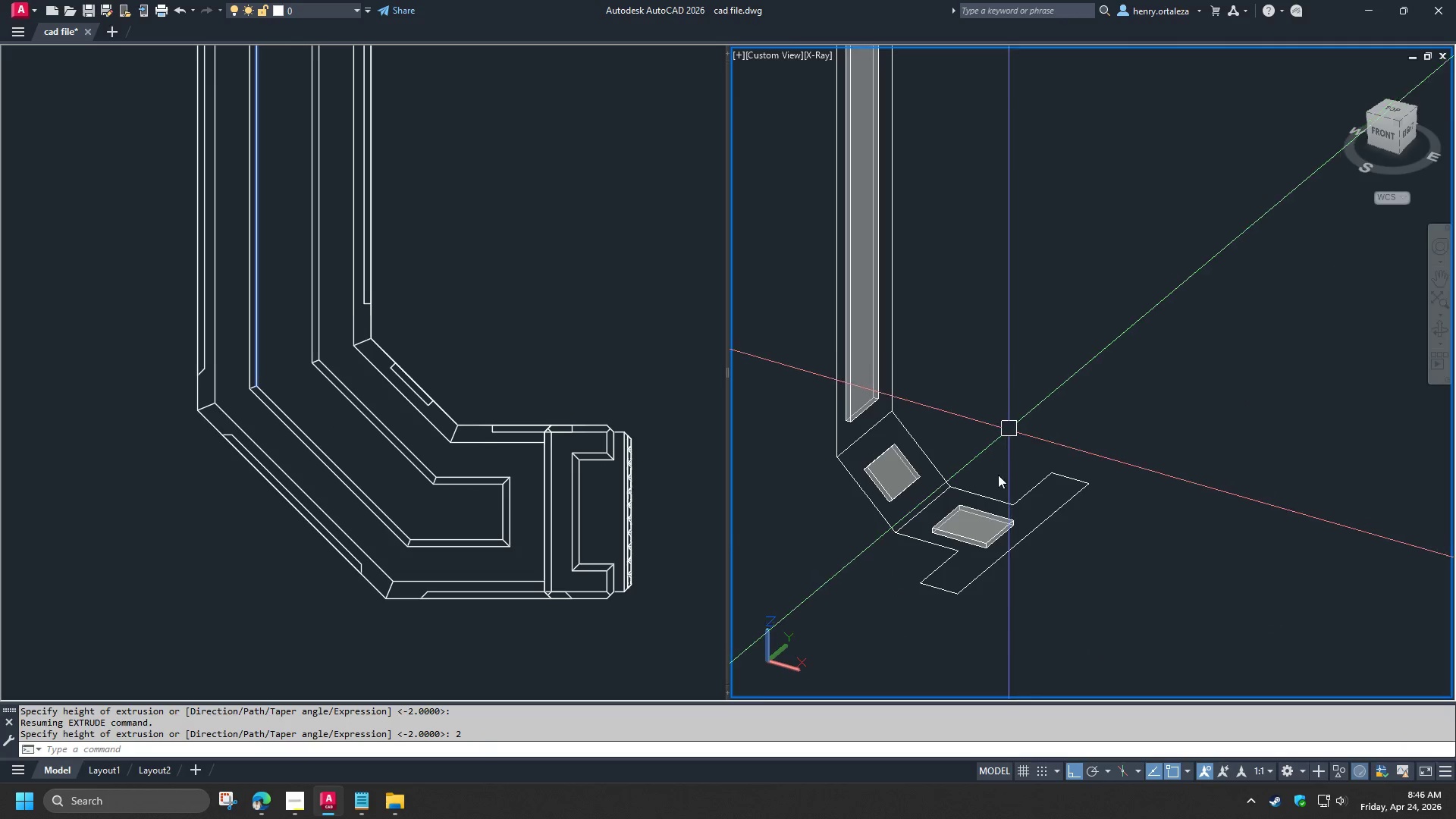 
scroll: coordinate [976, 552], scroll_direction: up, amount: 2.0
 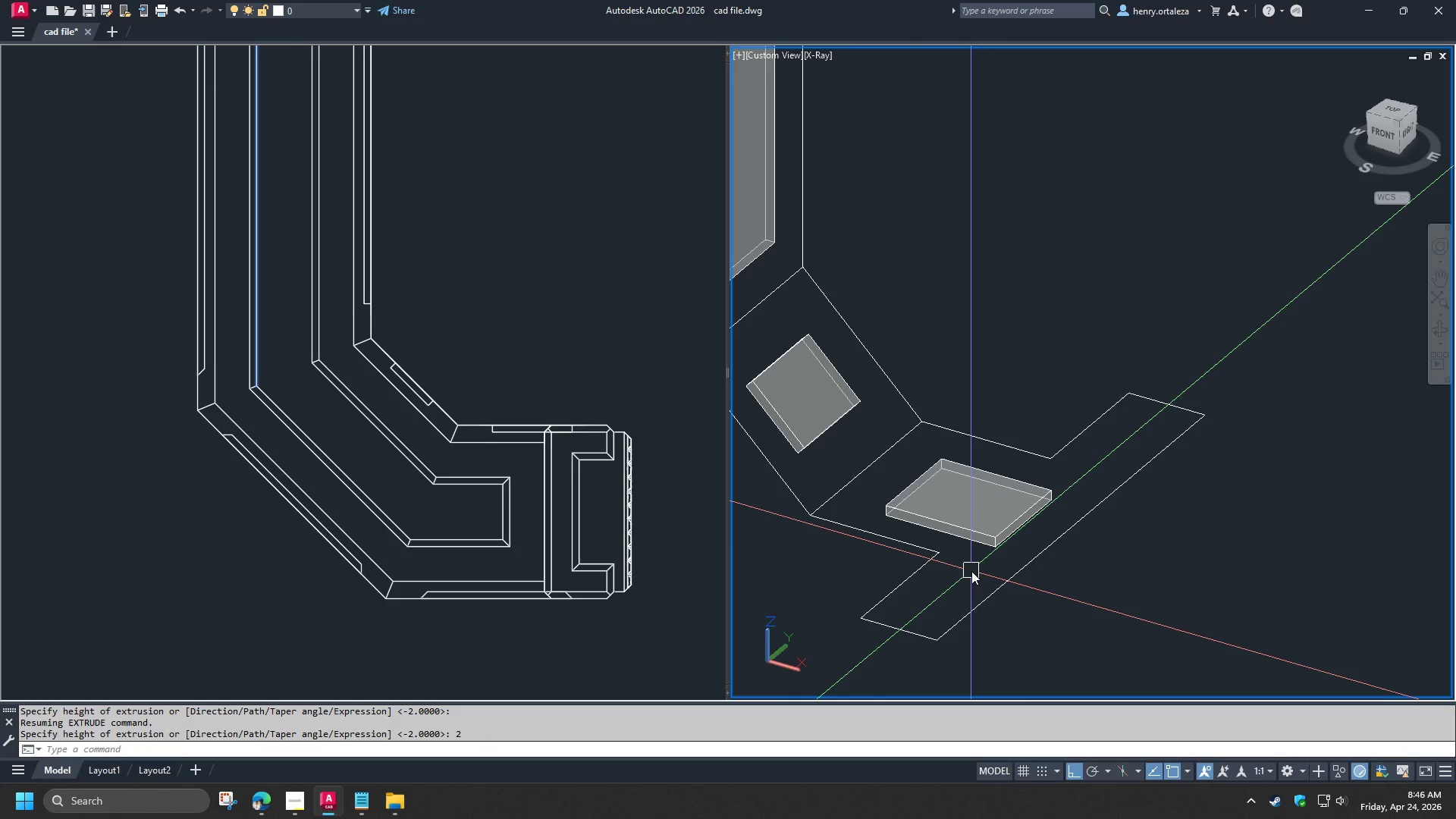 
type(CHA)
 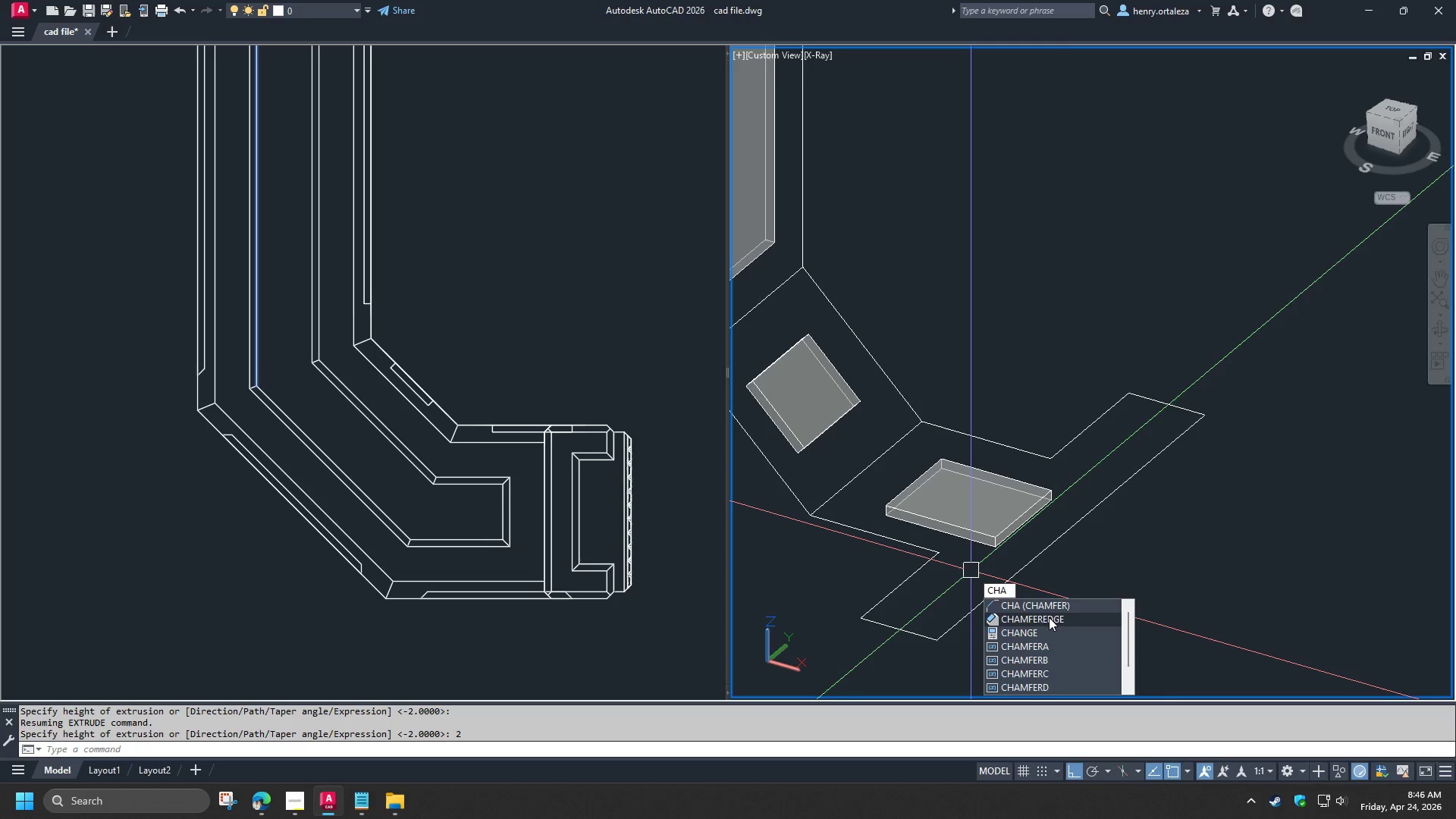 
left_click([1048, 617])
 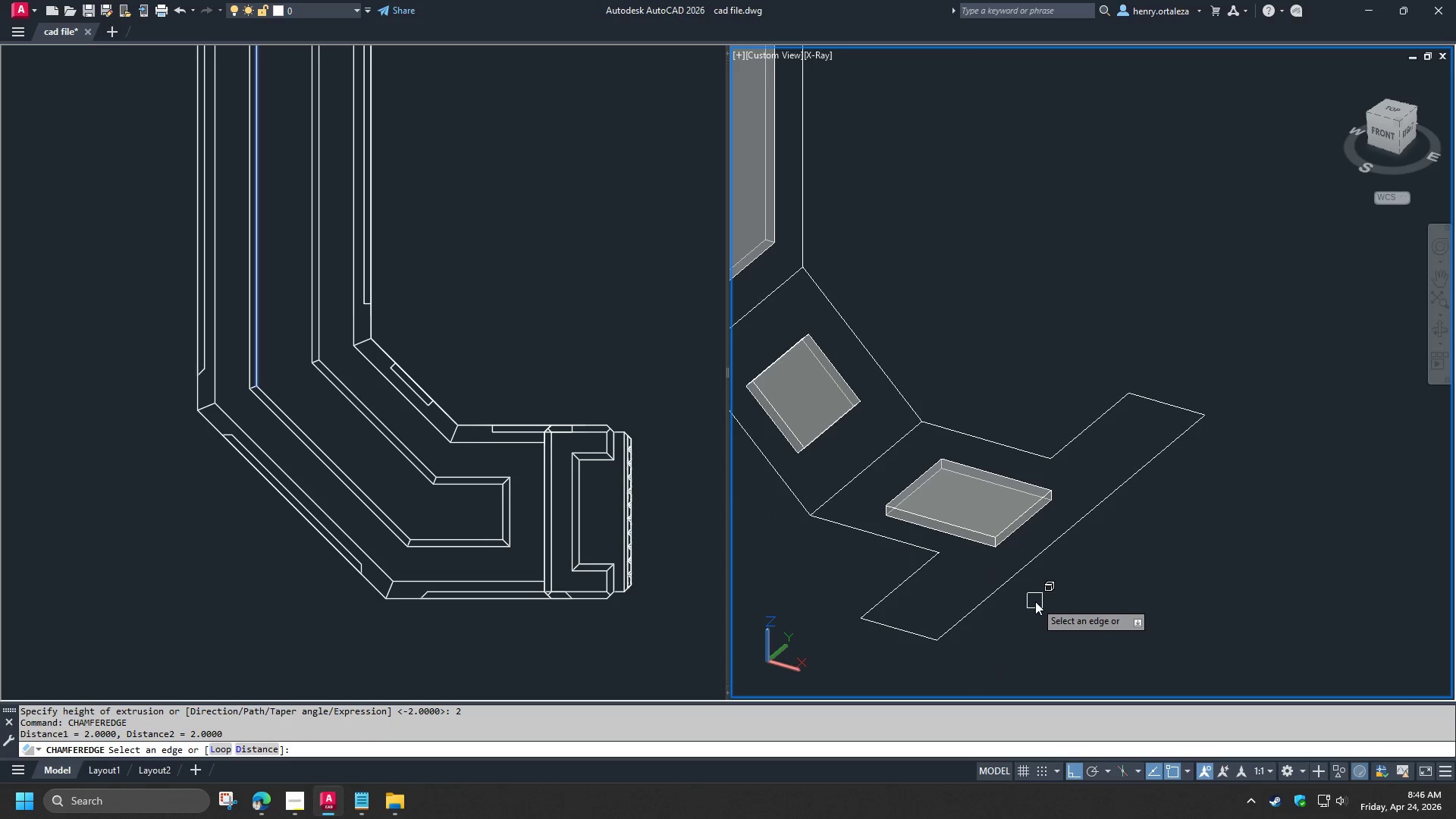 
scroll: coordinate [988, 556], scroll_direction: up, amount: 1.0
 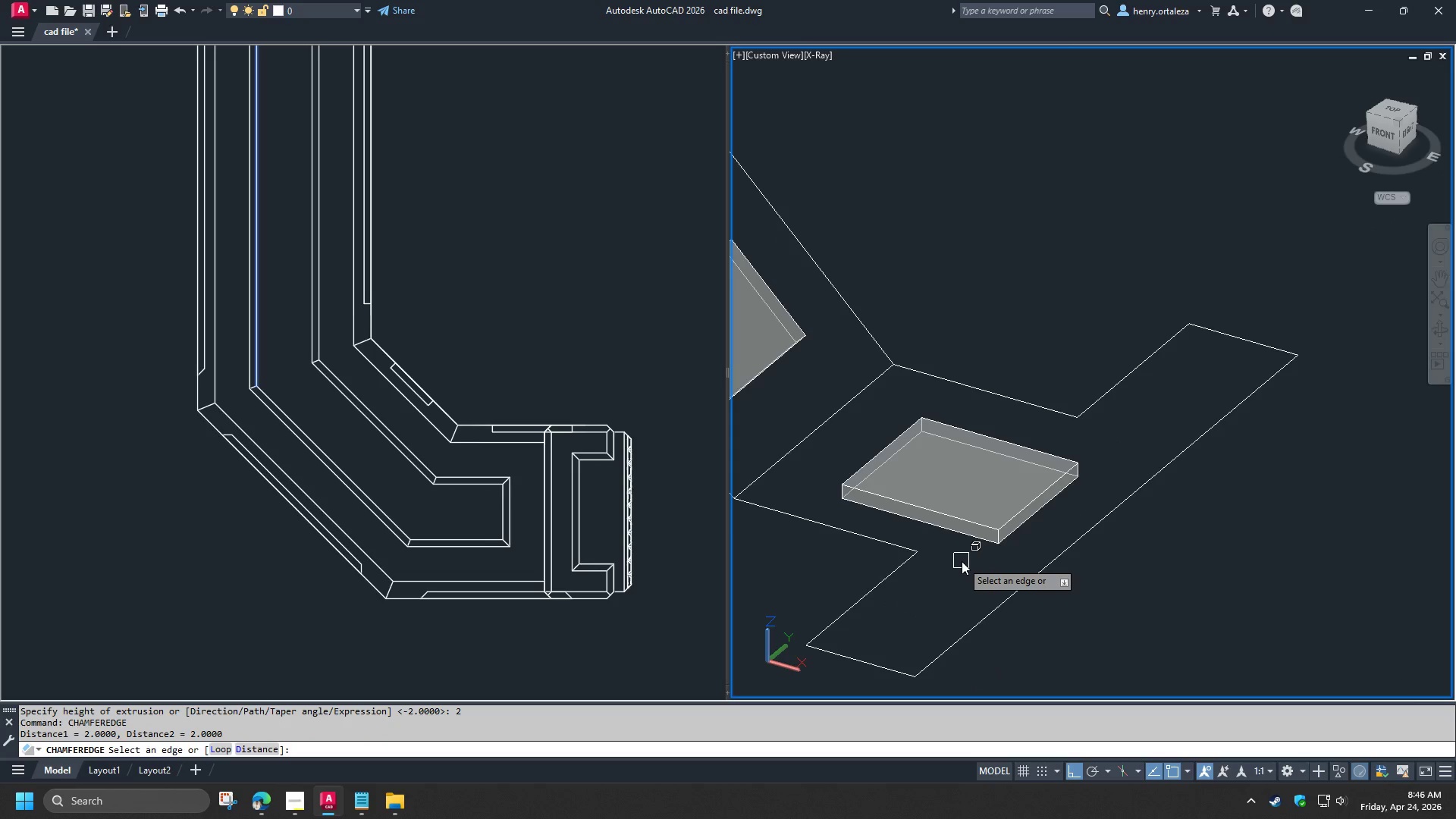 
key(L)
 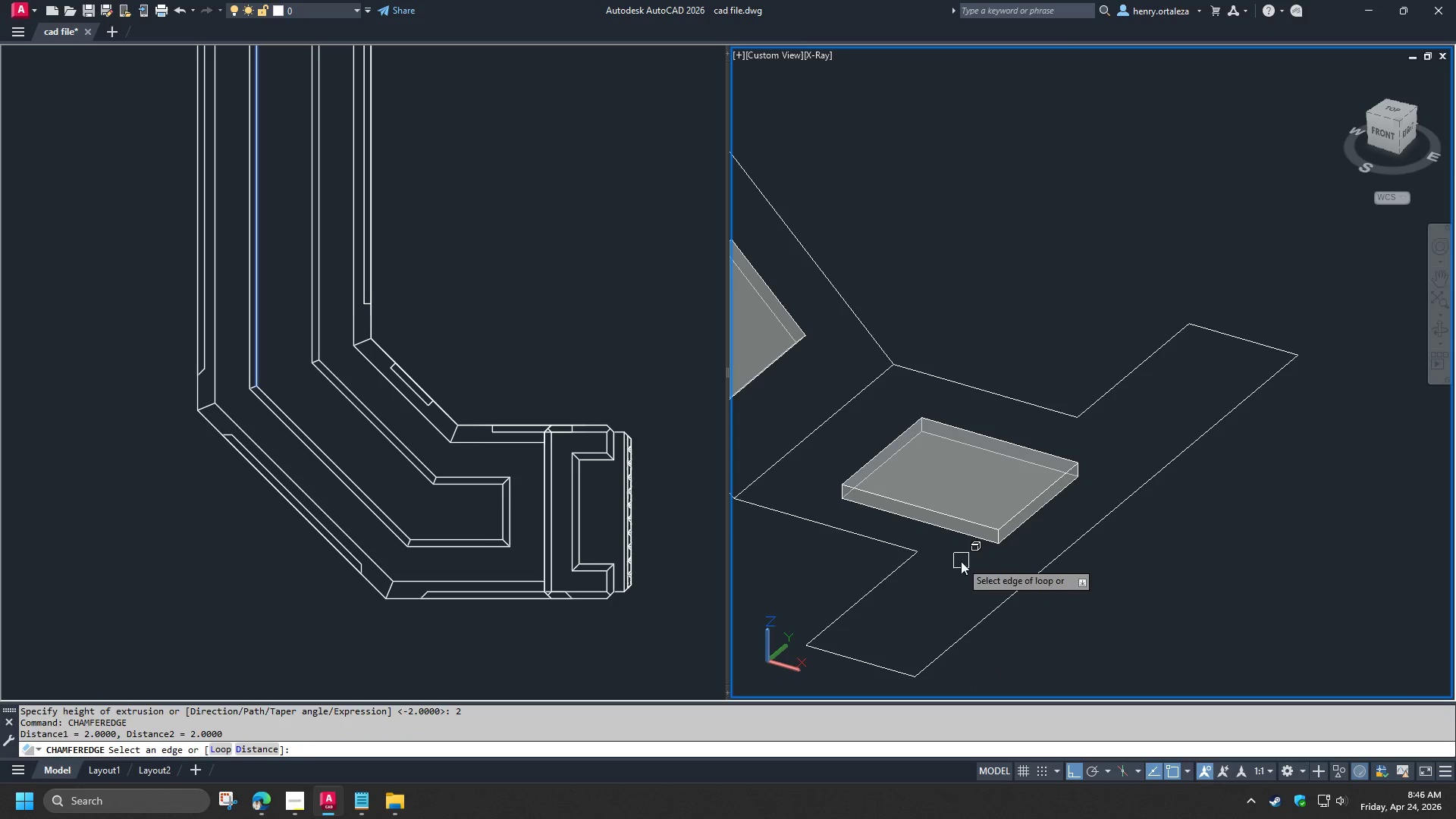 
key(Space)
 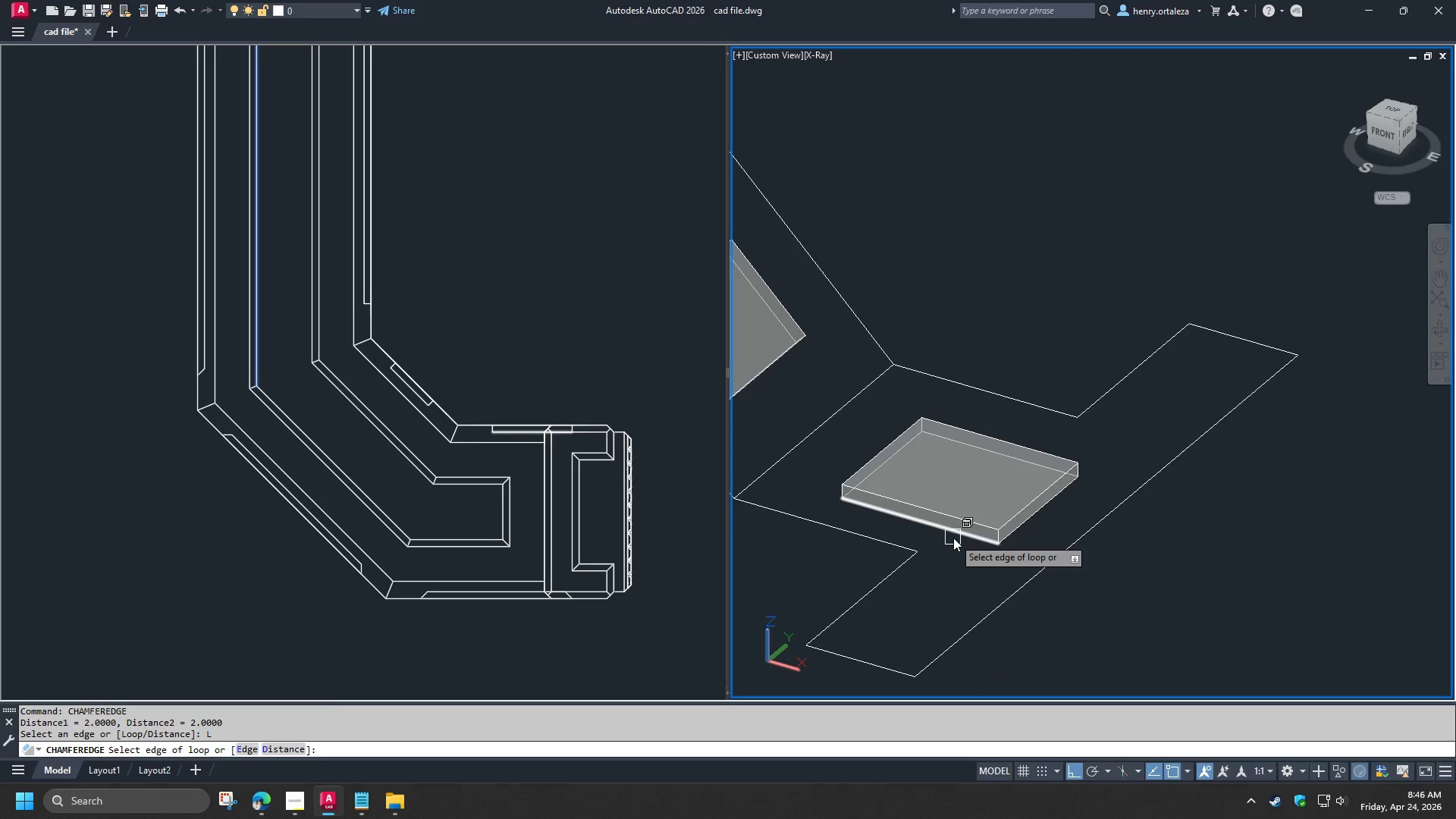 
left_click([953, 538])
 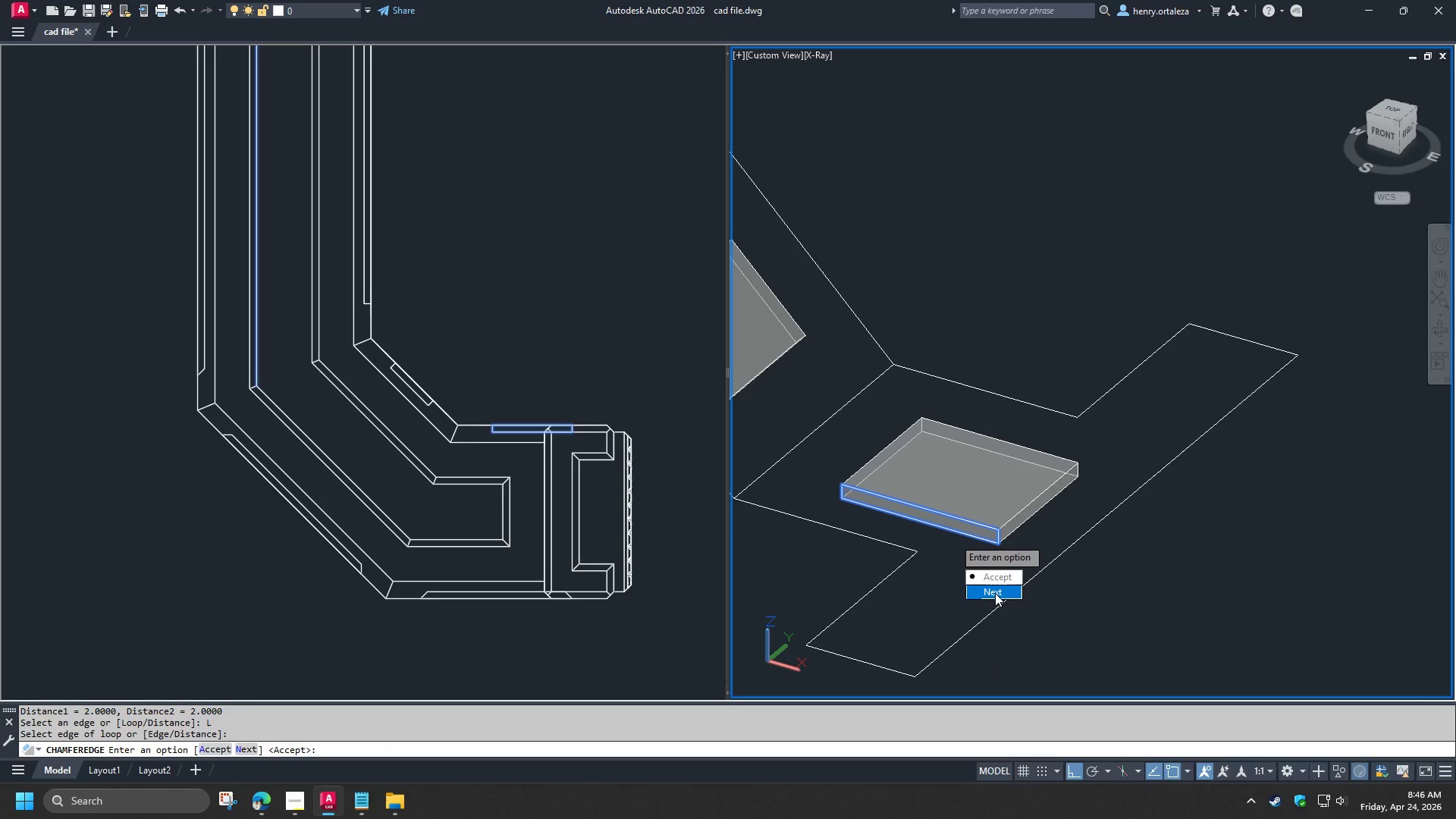 
left_click_drag(start_coordinate=[995, 593], to_coordinate=[953, 538])
 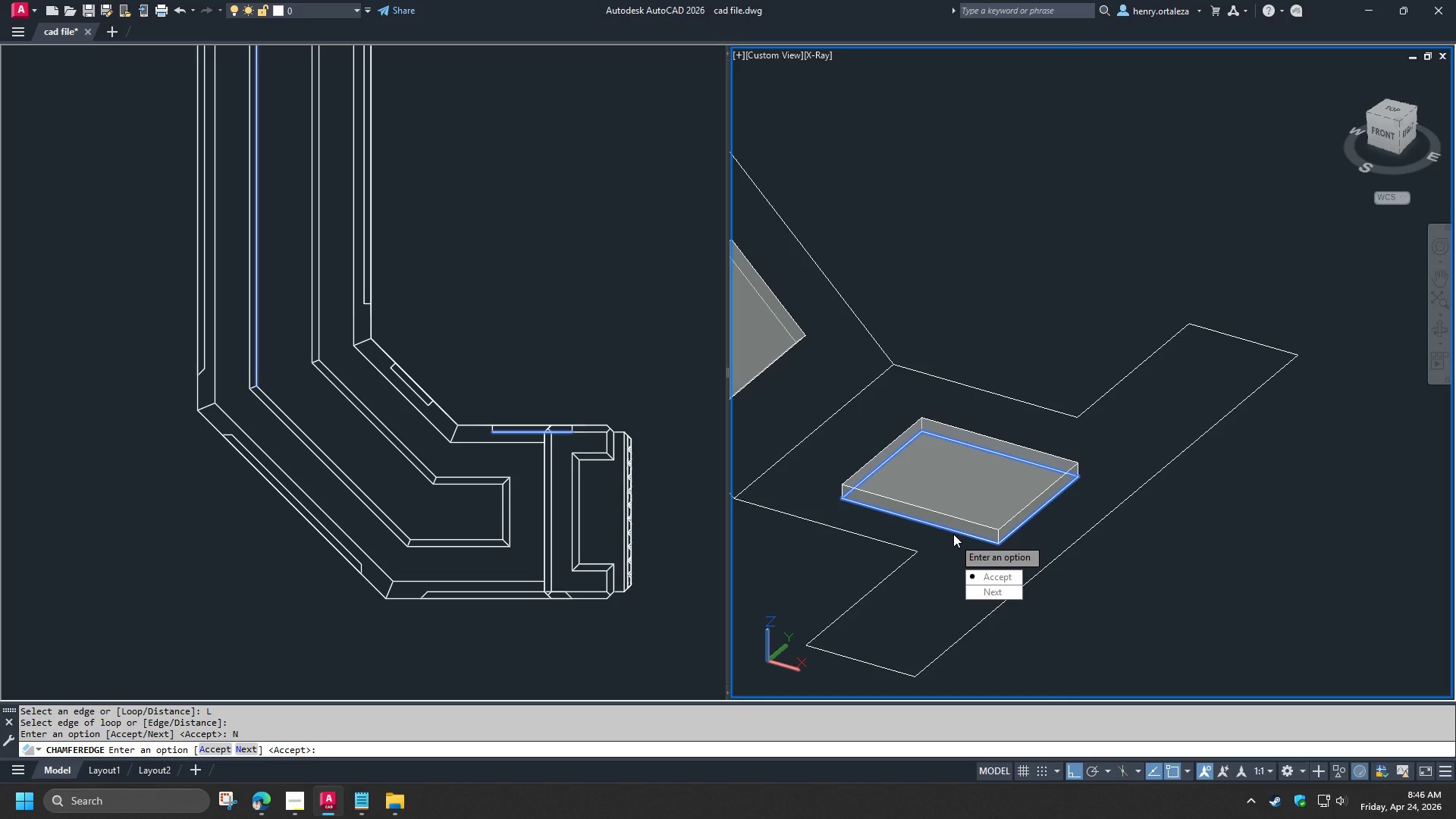 
wait(8.97)
 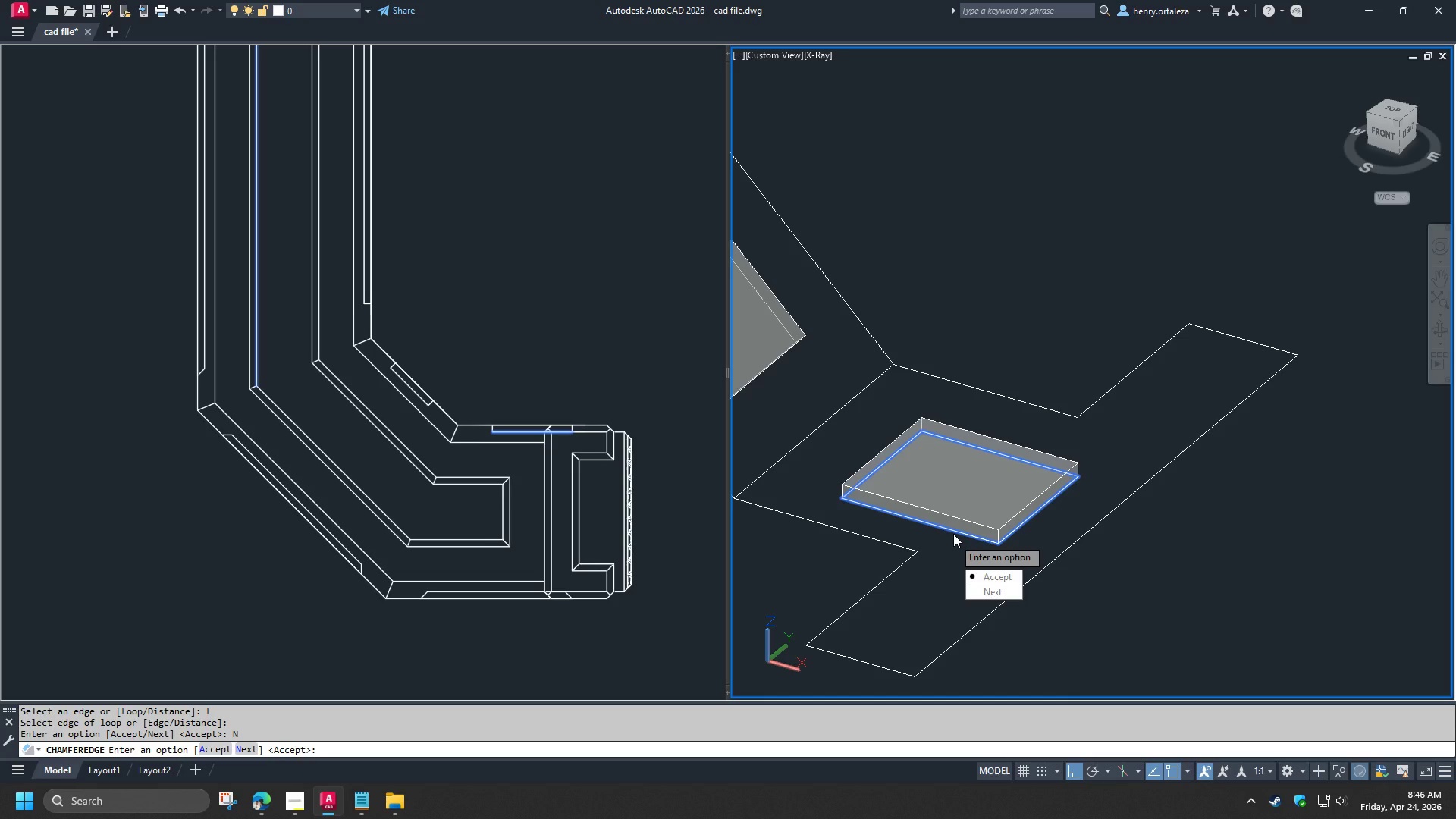 
key(Space)
 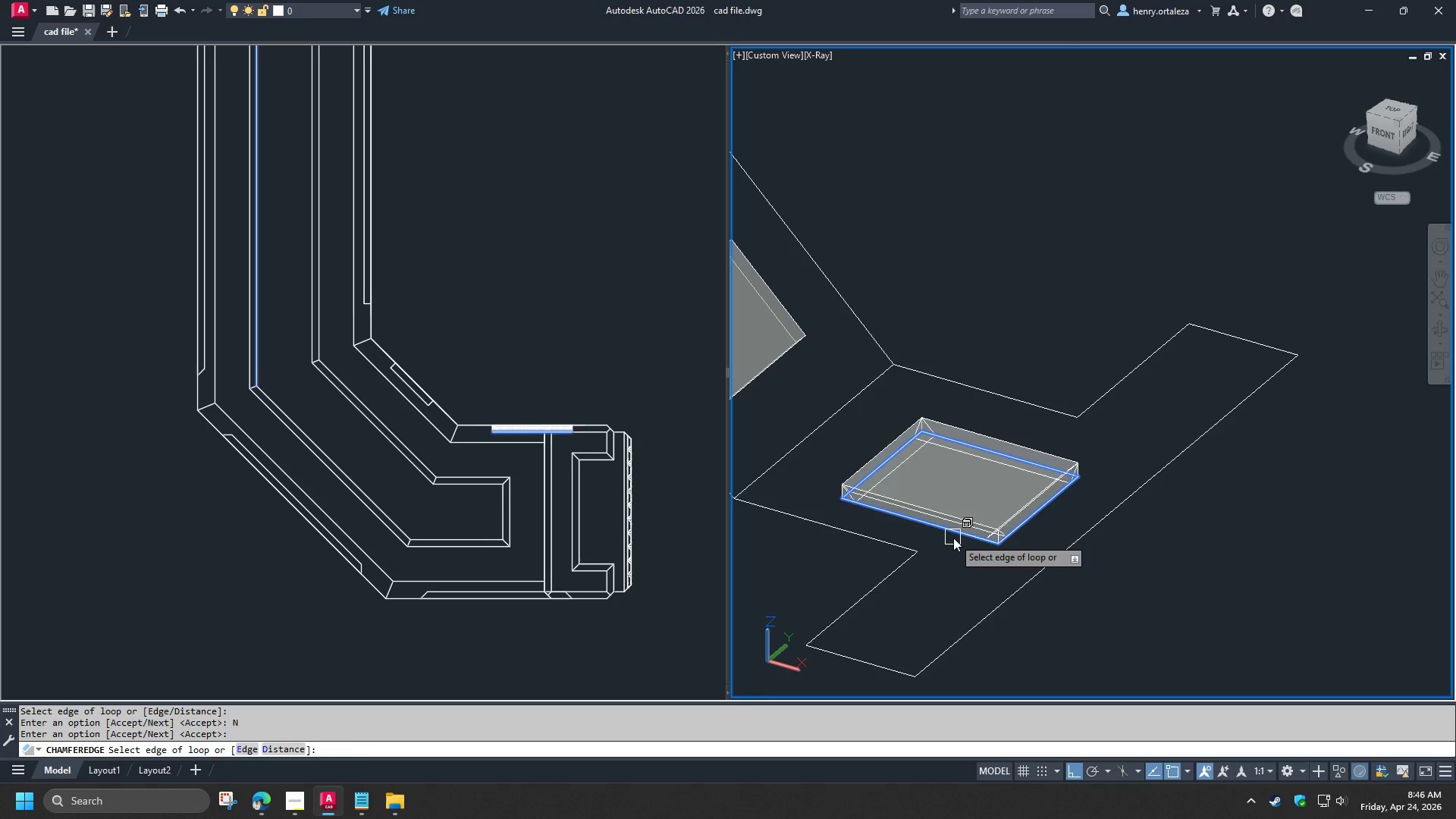 
key(Space)
 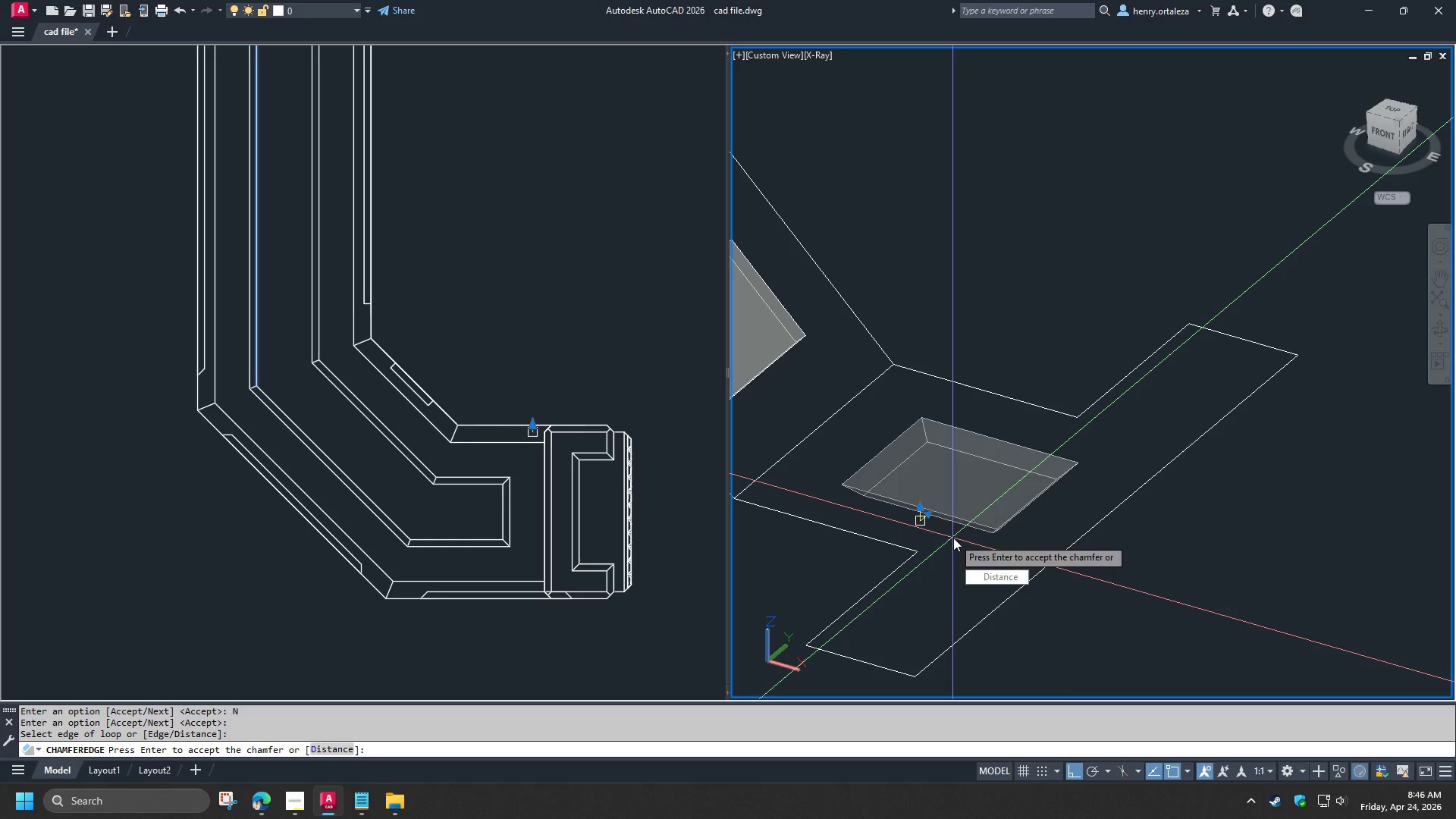 
key(Space)
 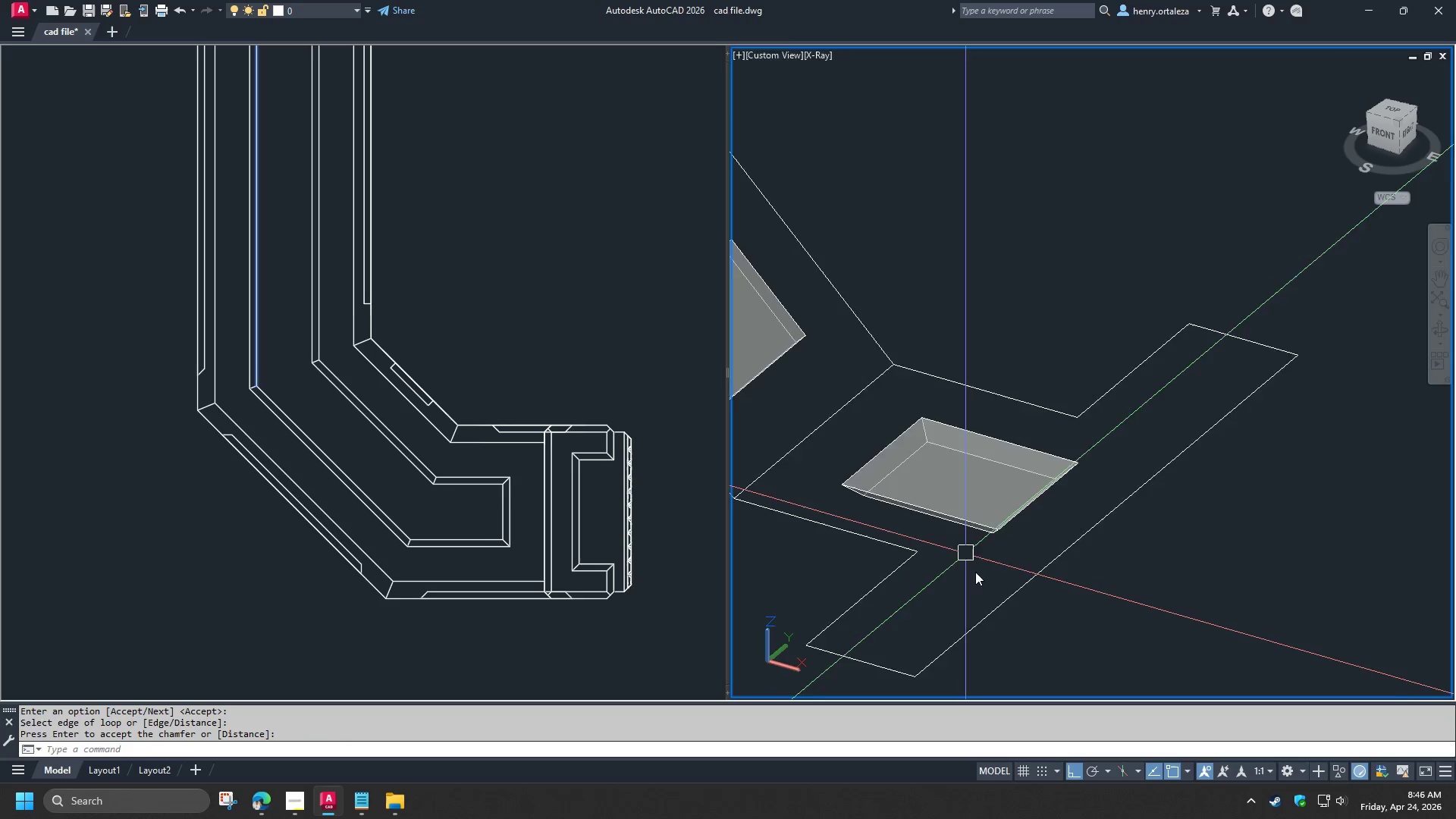 
scroll: coordinate [974, 563], scroll_direction: down, amount: 1.0
 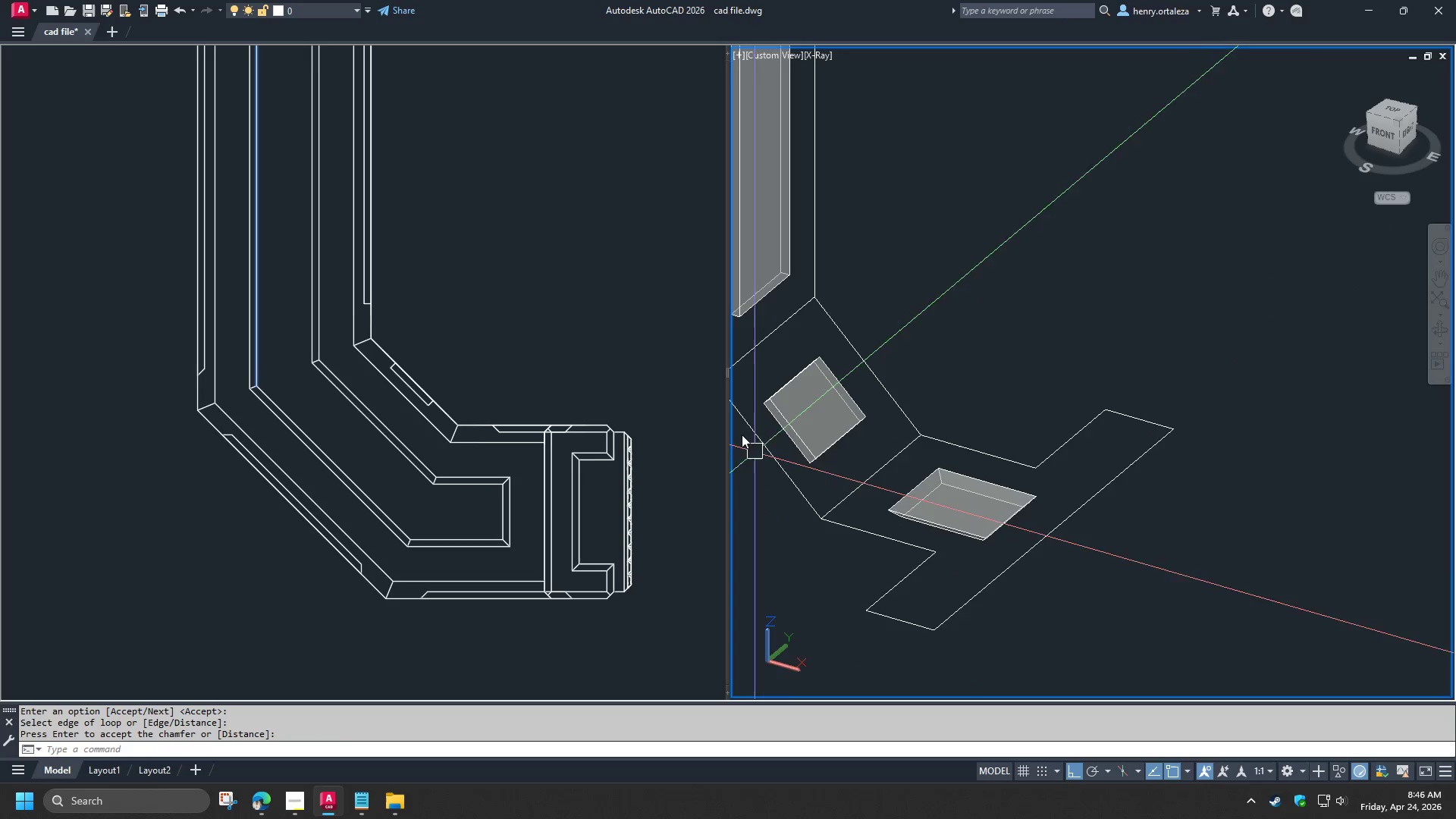 
key(Space)
 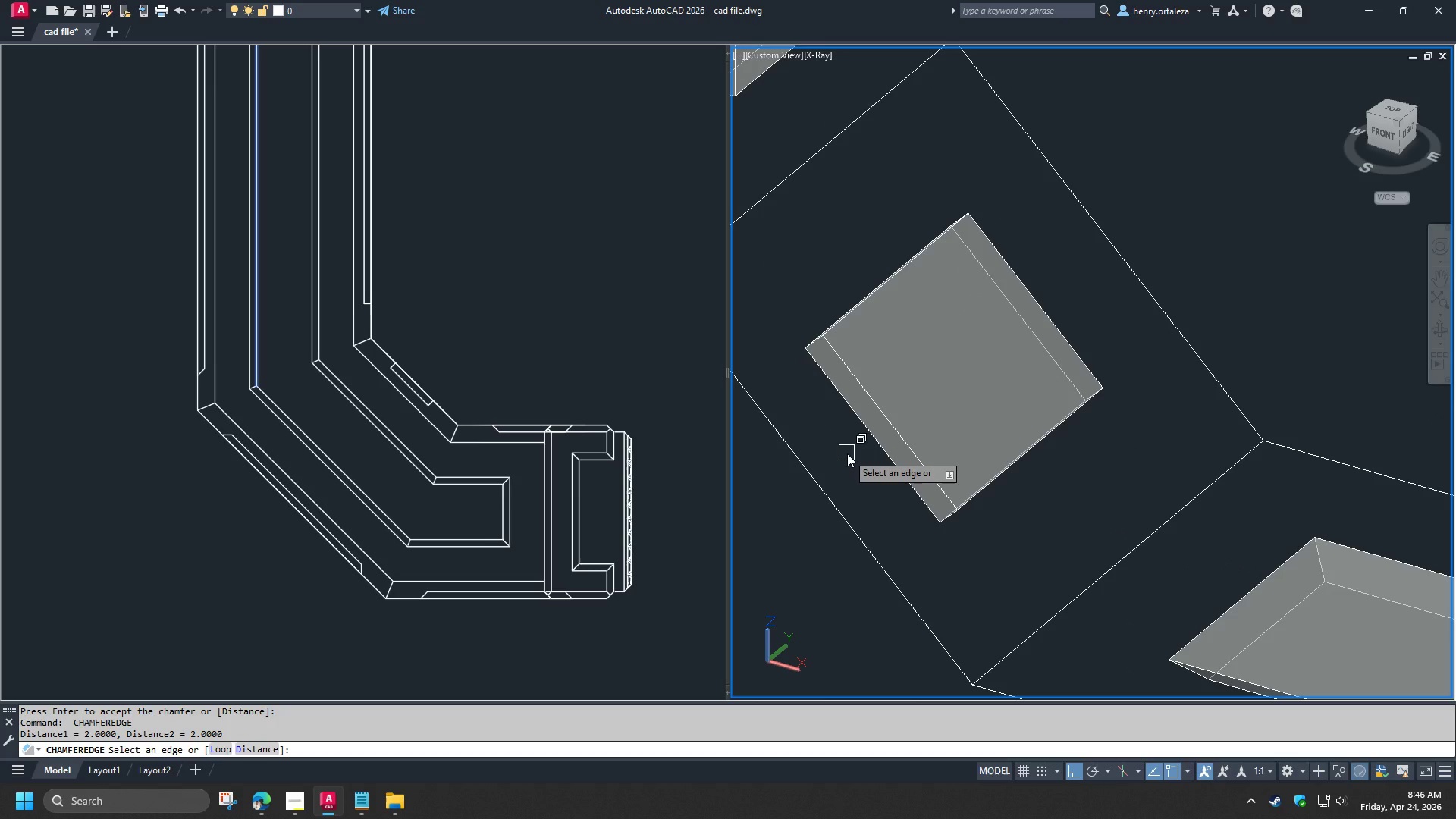 
scroll: coordinate [742, 431], scroll_direction: up, amount: 3.0
 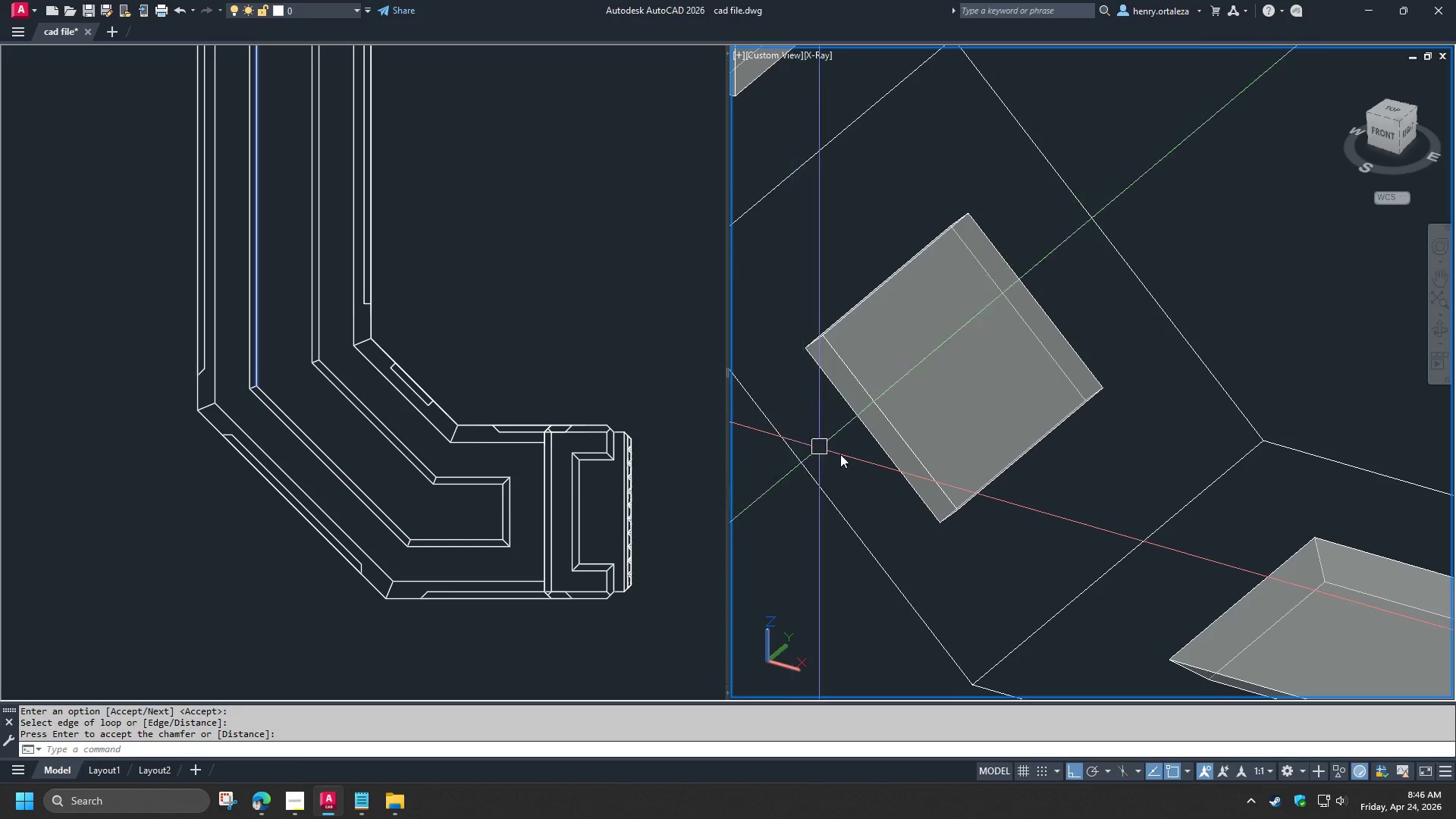 
scroll: coordinate [847, 466], scroll_direction: down, amount: 6.0
 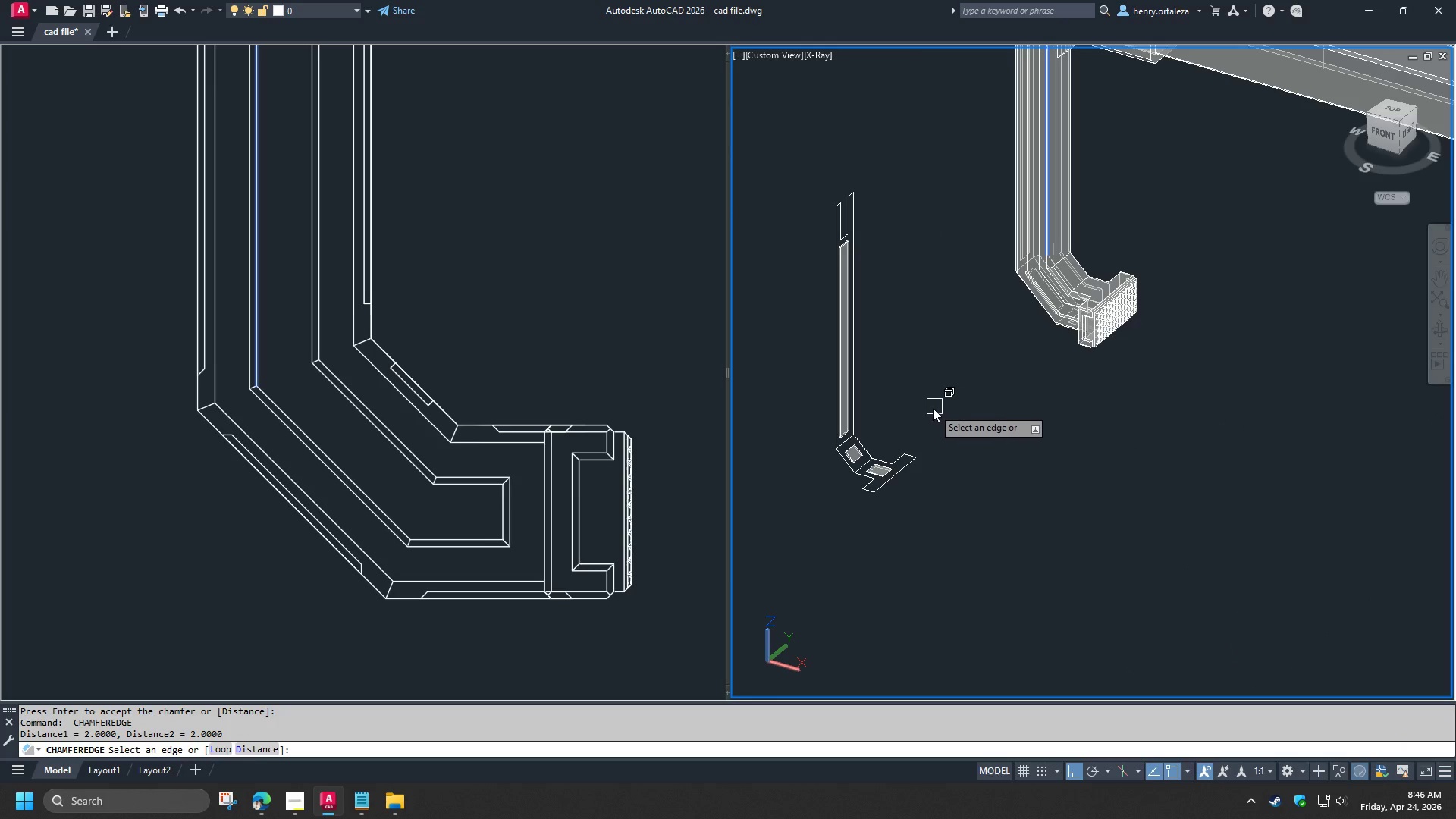 
scroll: coordinate [870, 458], scroll_direction: up, amount: 8.0
 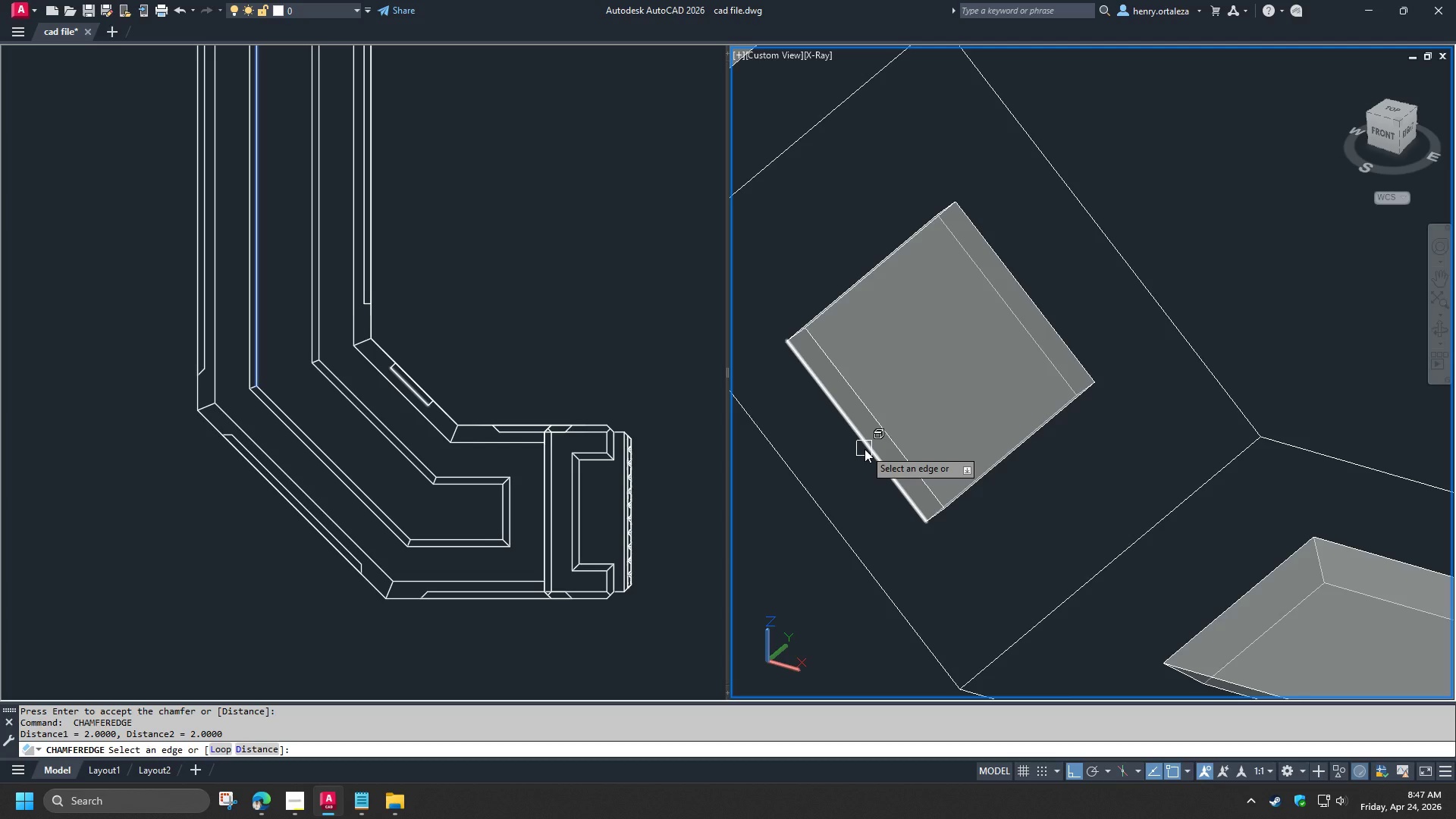 
key(L)
 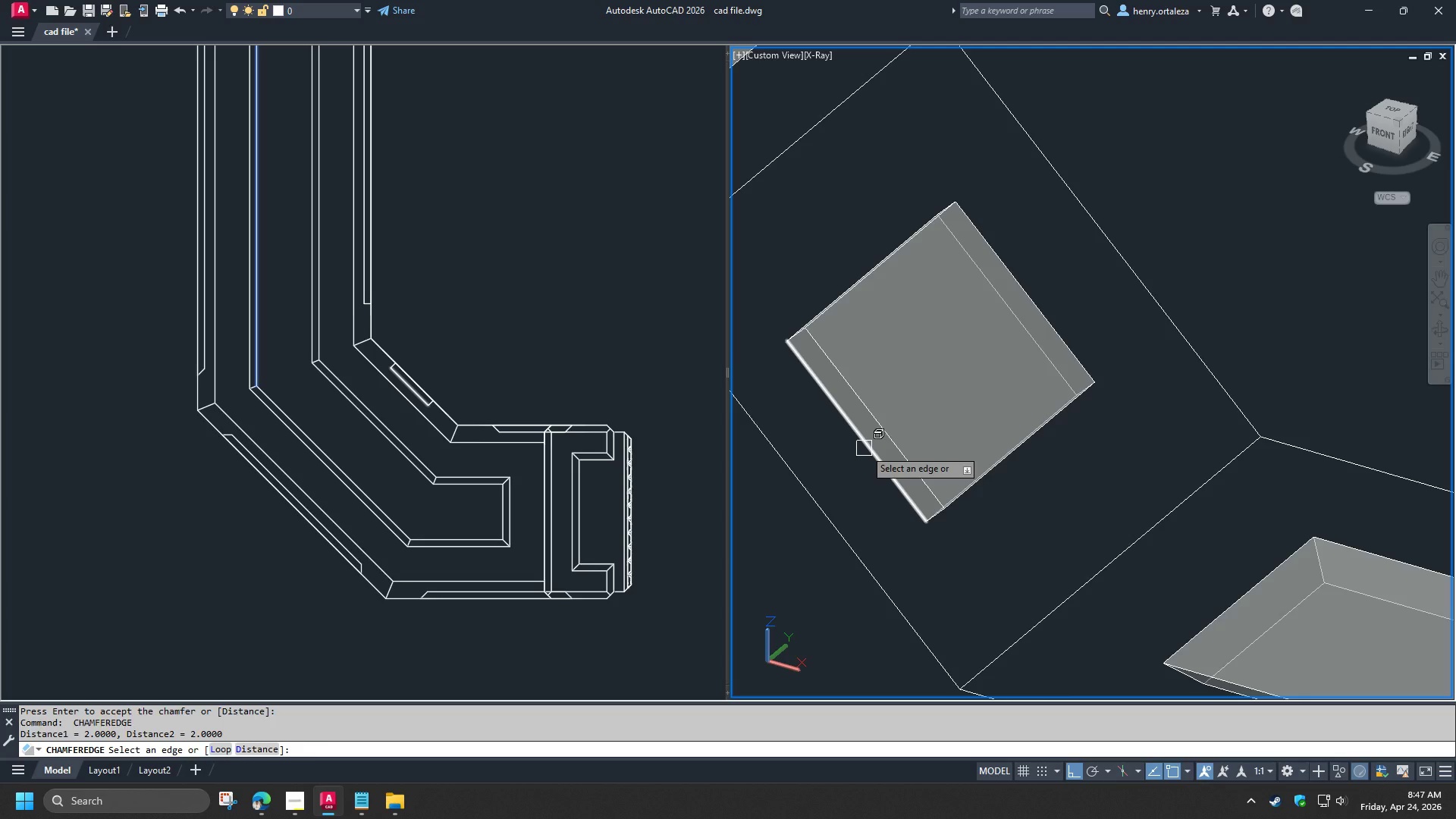 
key(Space)
 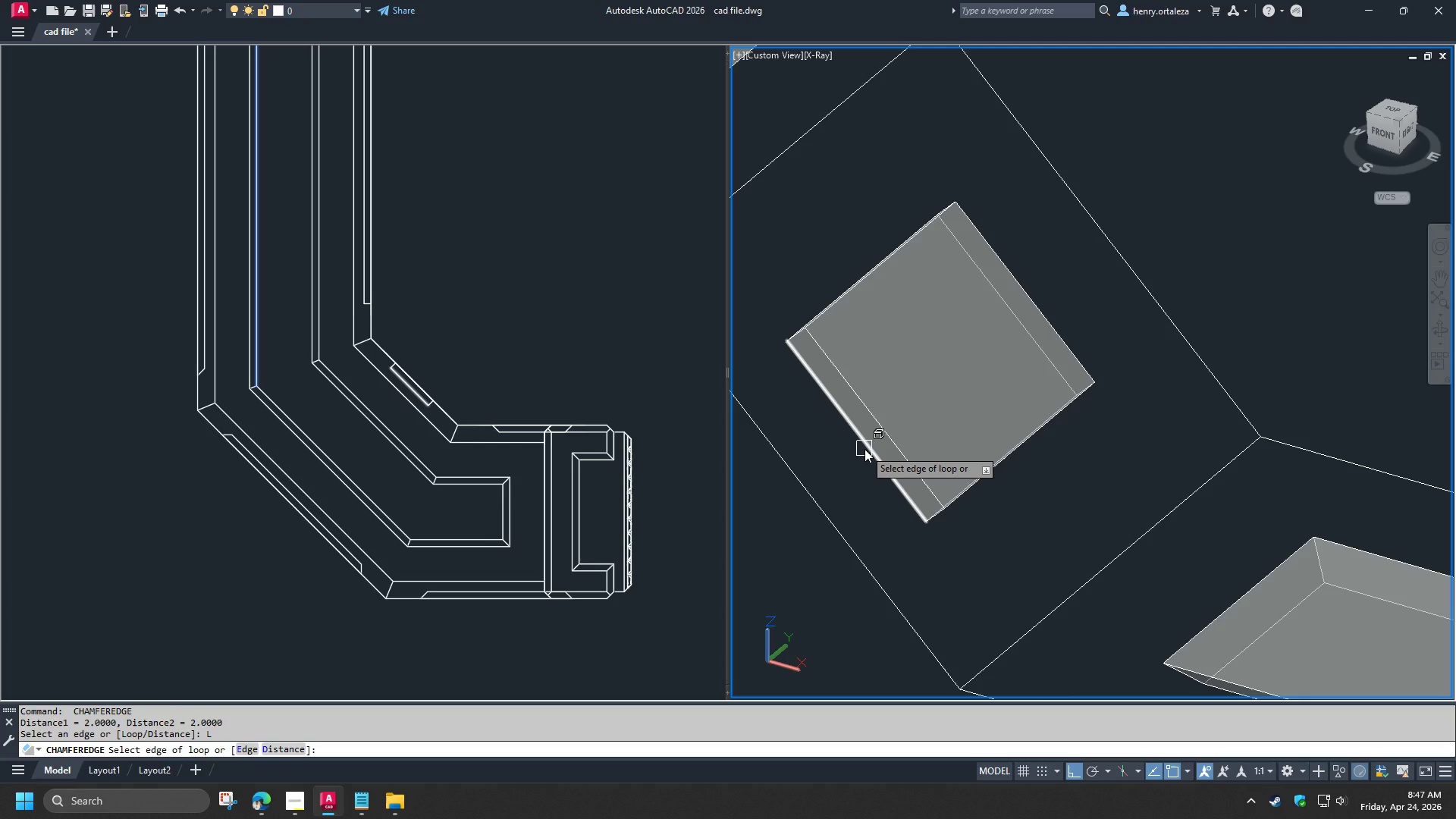 
left_click([864, 449])
 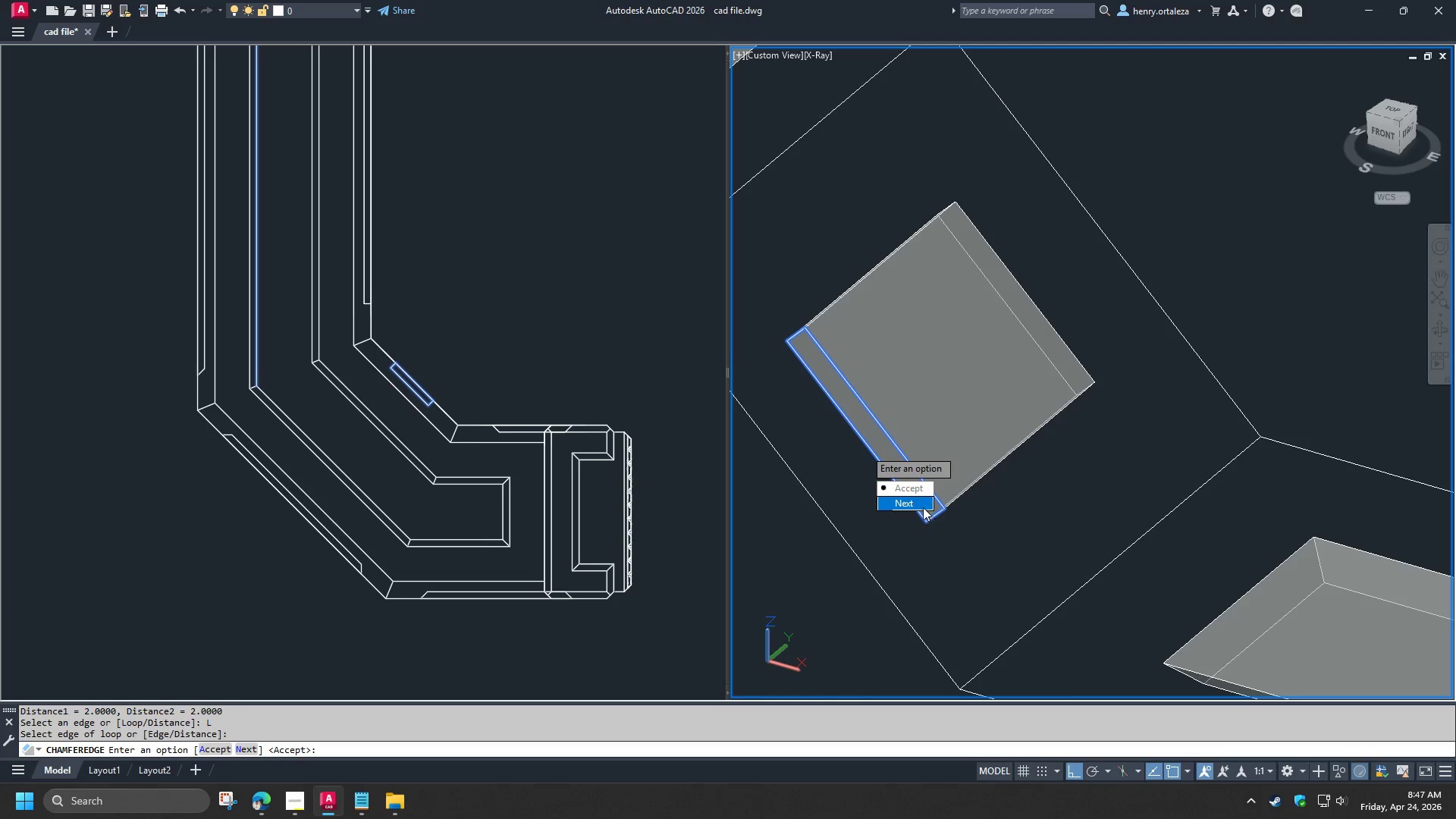 
left_click_drag(start_coordinate=[915, 498], to_coordinate=[864, 449])
 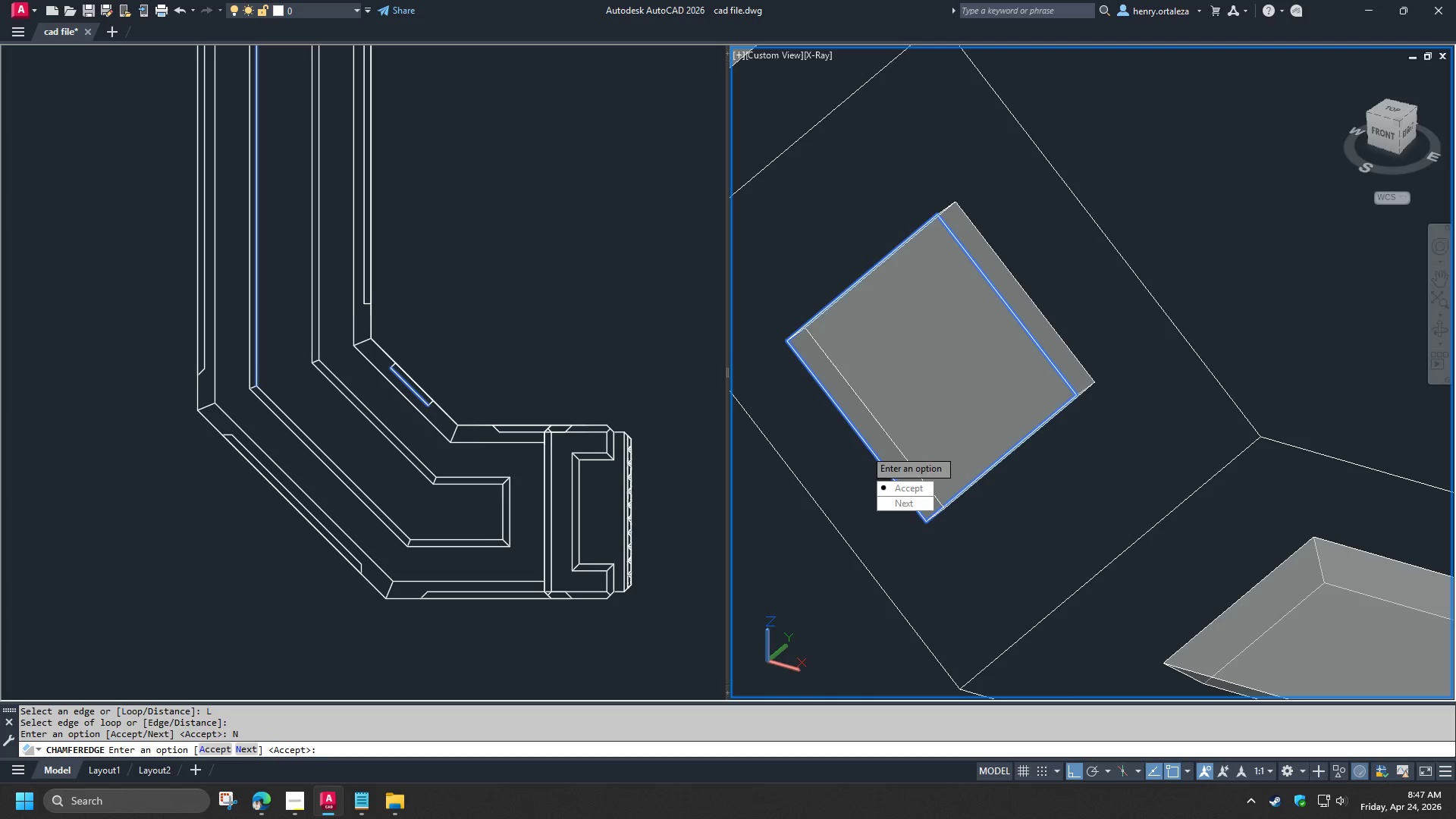 
key(Space)
 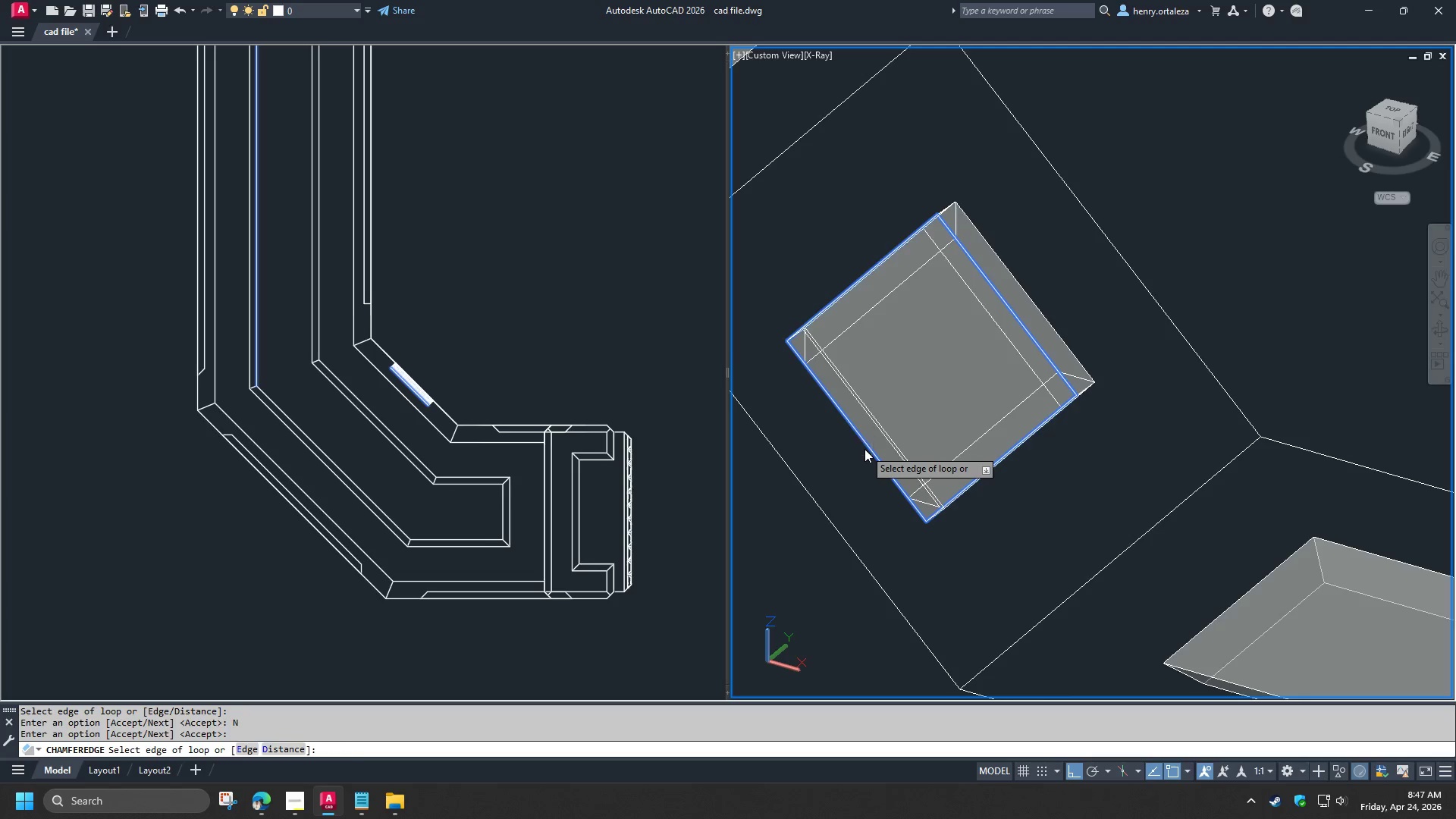 
key(Space)
 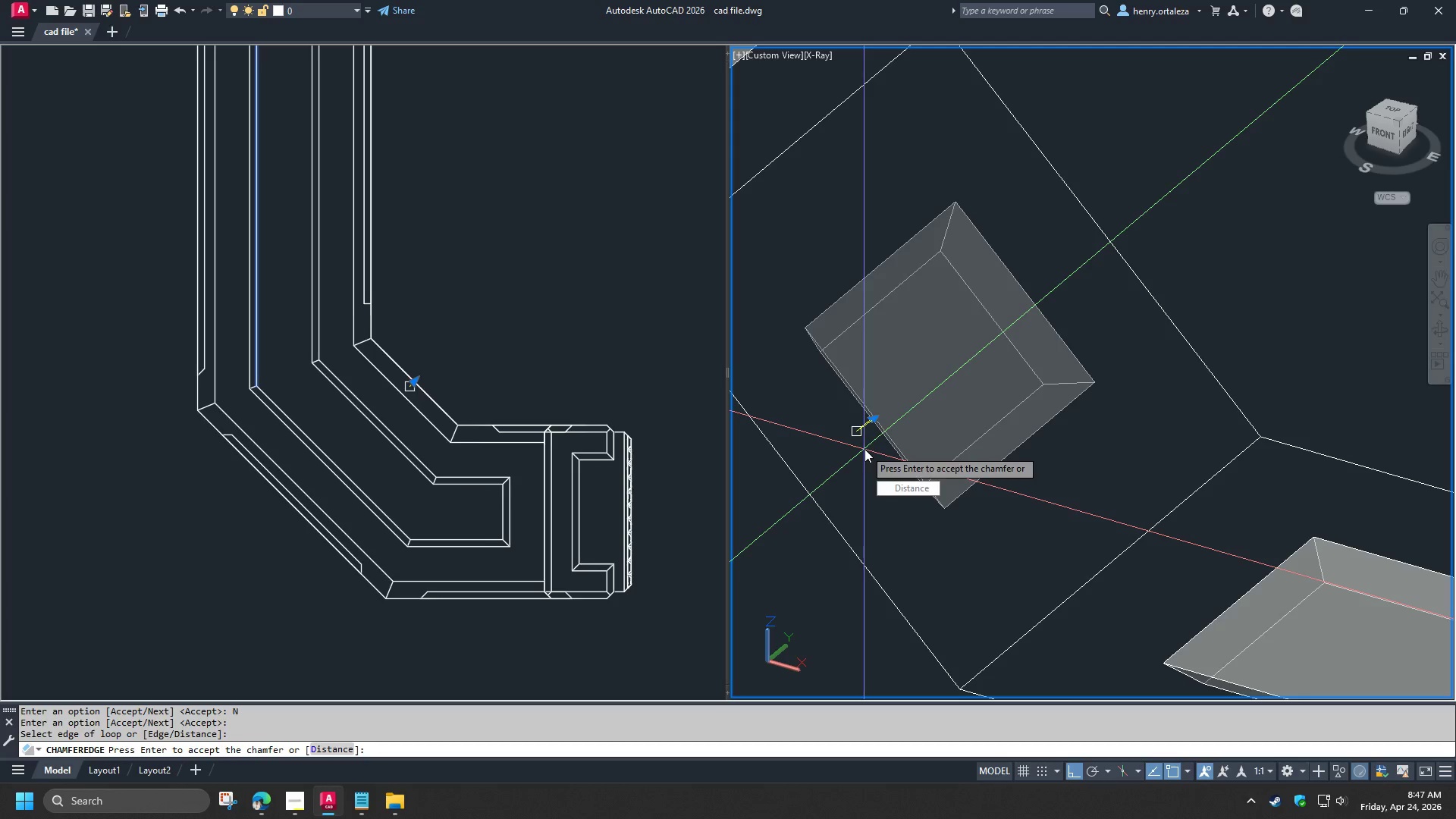 
key(Space)
 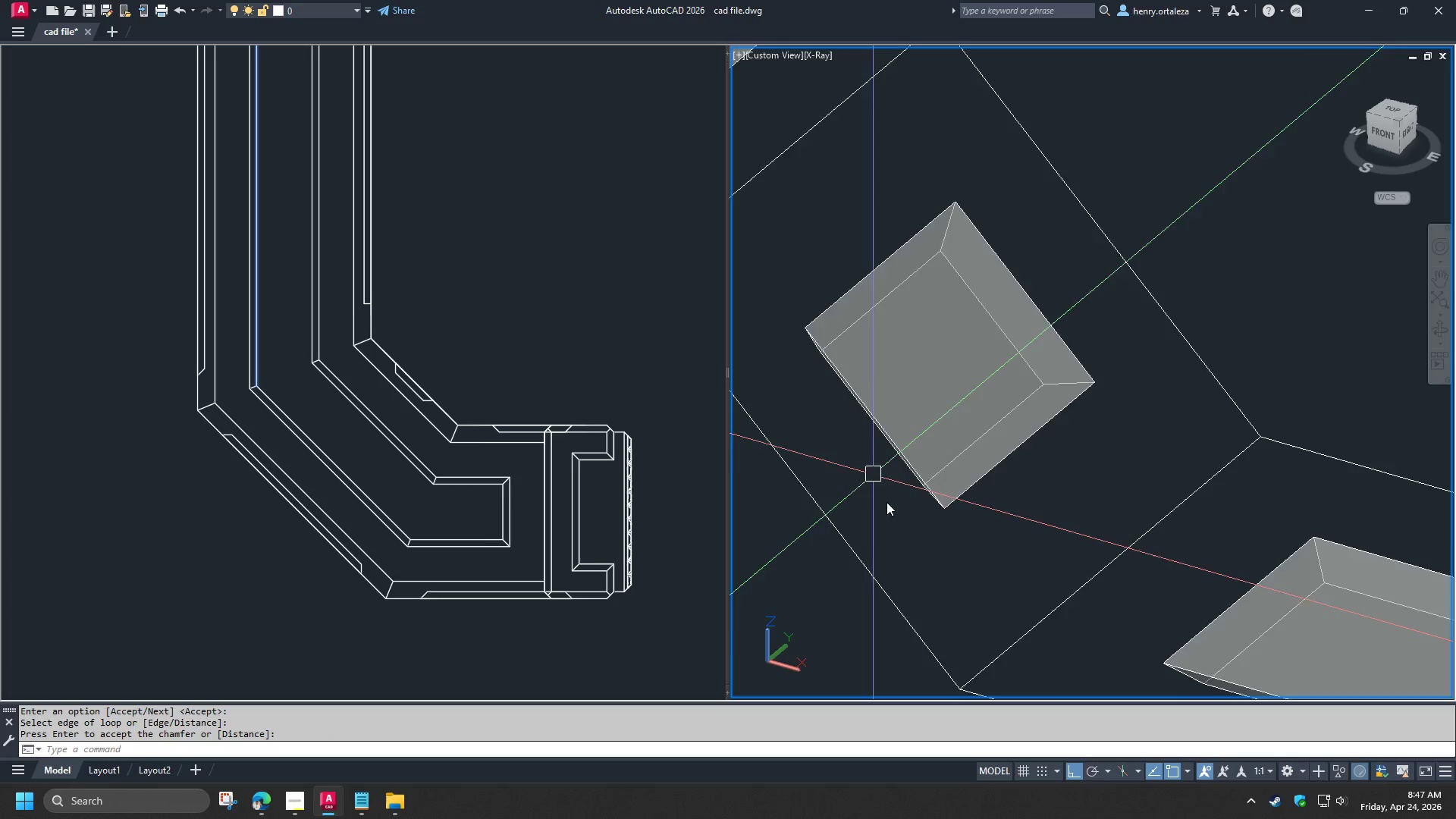 
scroll: coordinate [890, 512], scroll_direction: down, amount: 3.0
 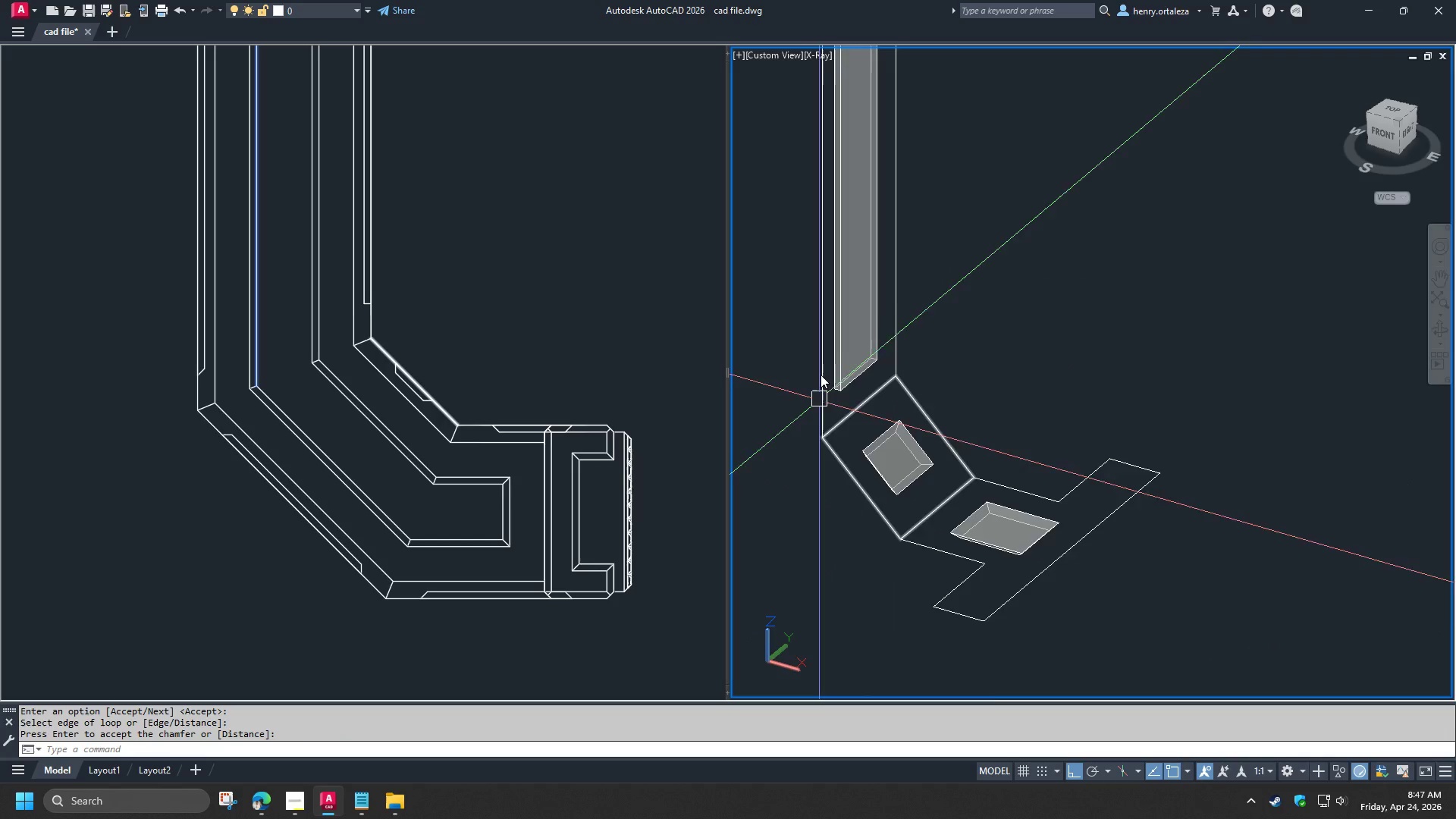 
key(Space)
 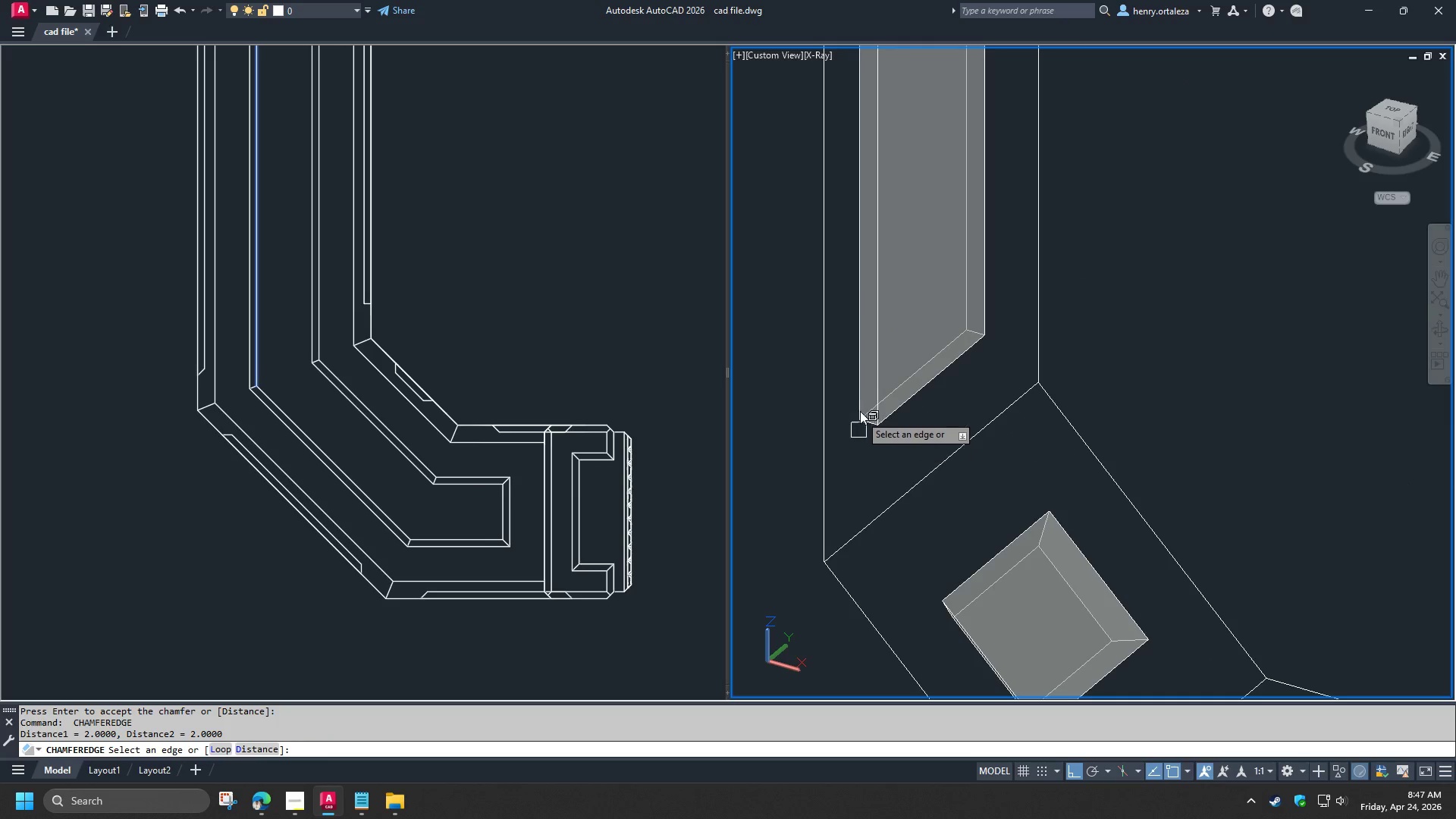 
scroll: coordinate [857, 401], scroll_direction: up, amount: 5.0
 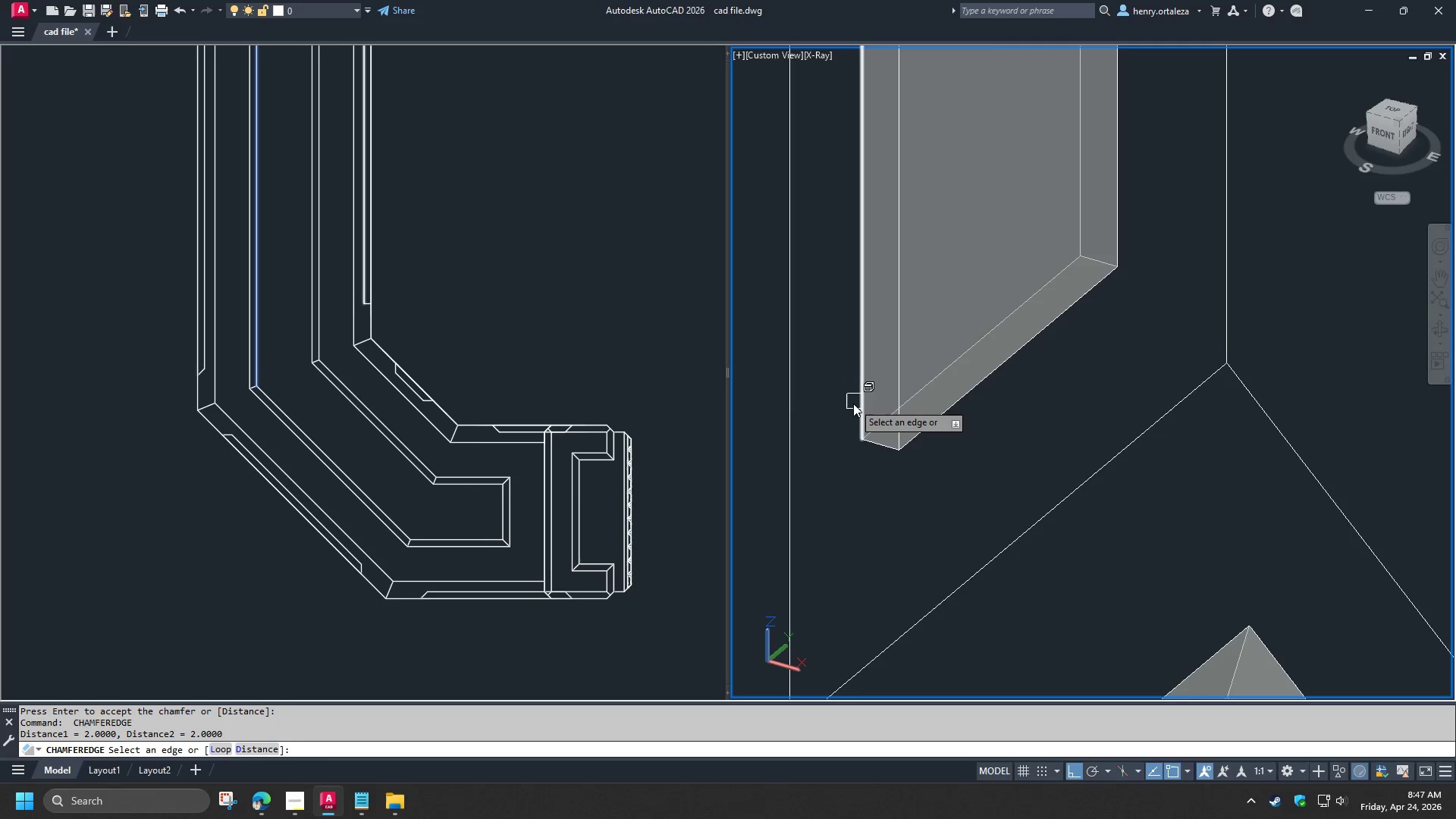 
key(L)
 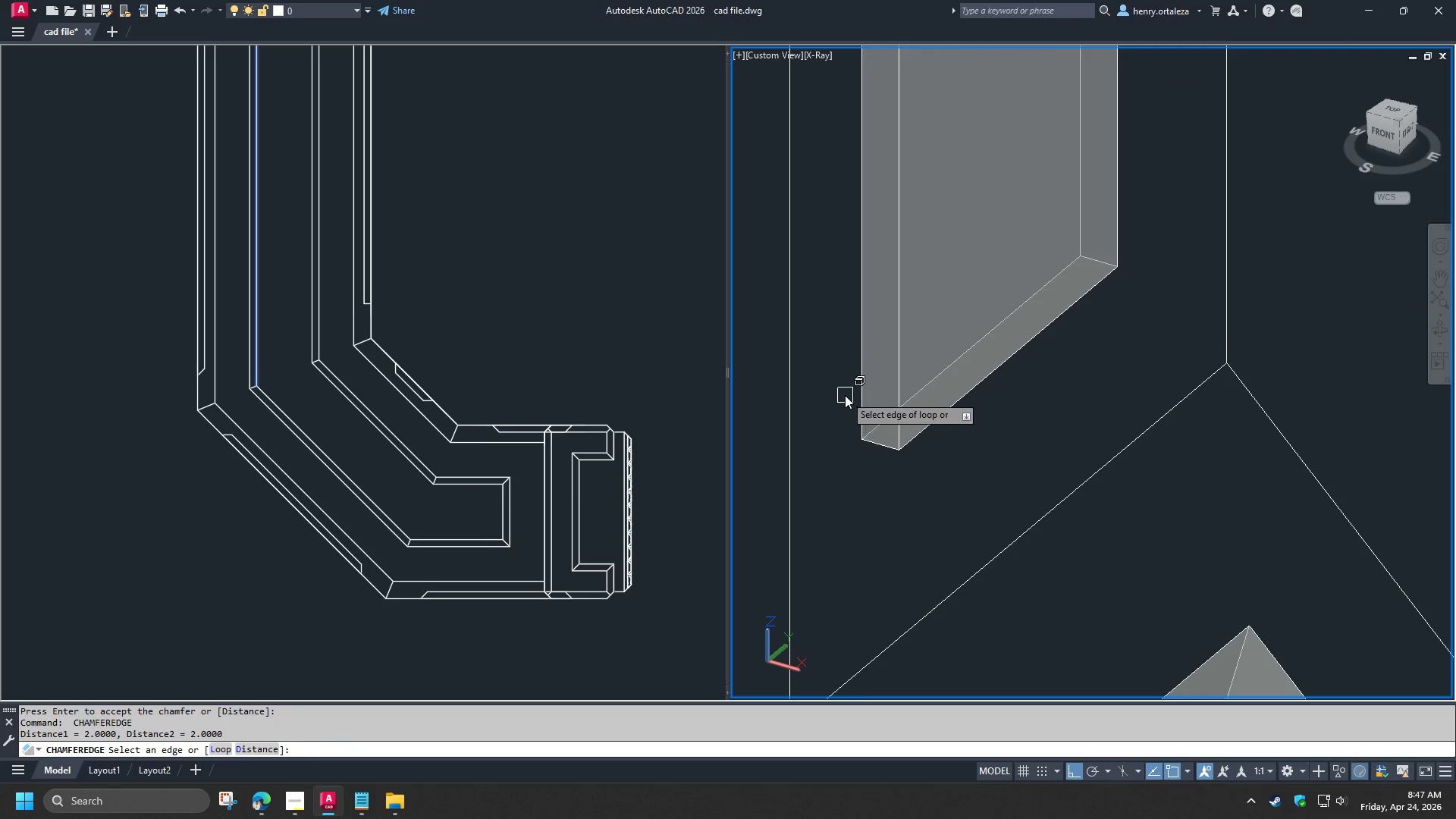 
key(Space)
 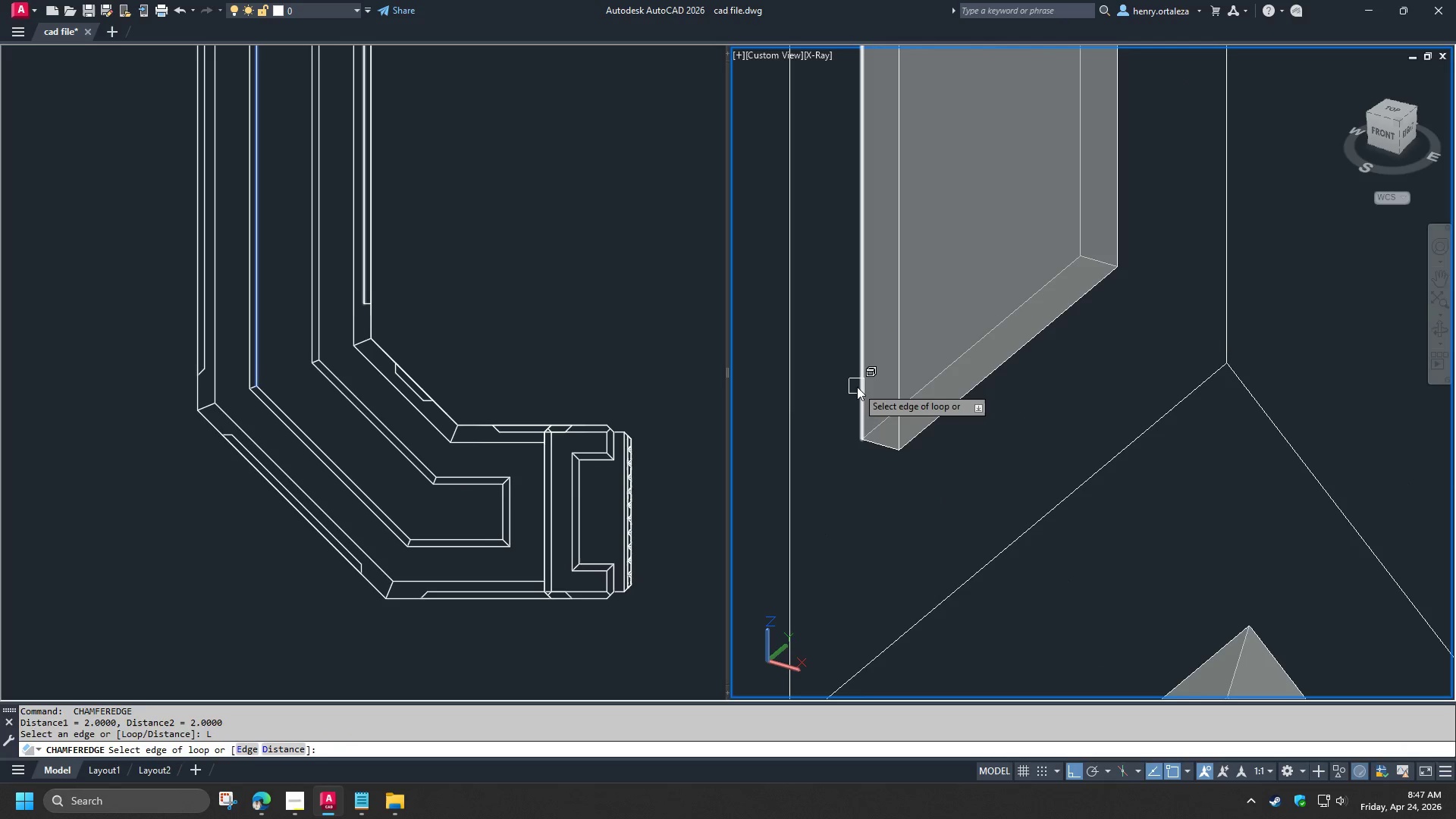 
left_click([857, 387])
 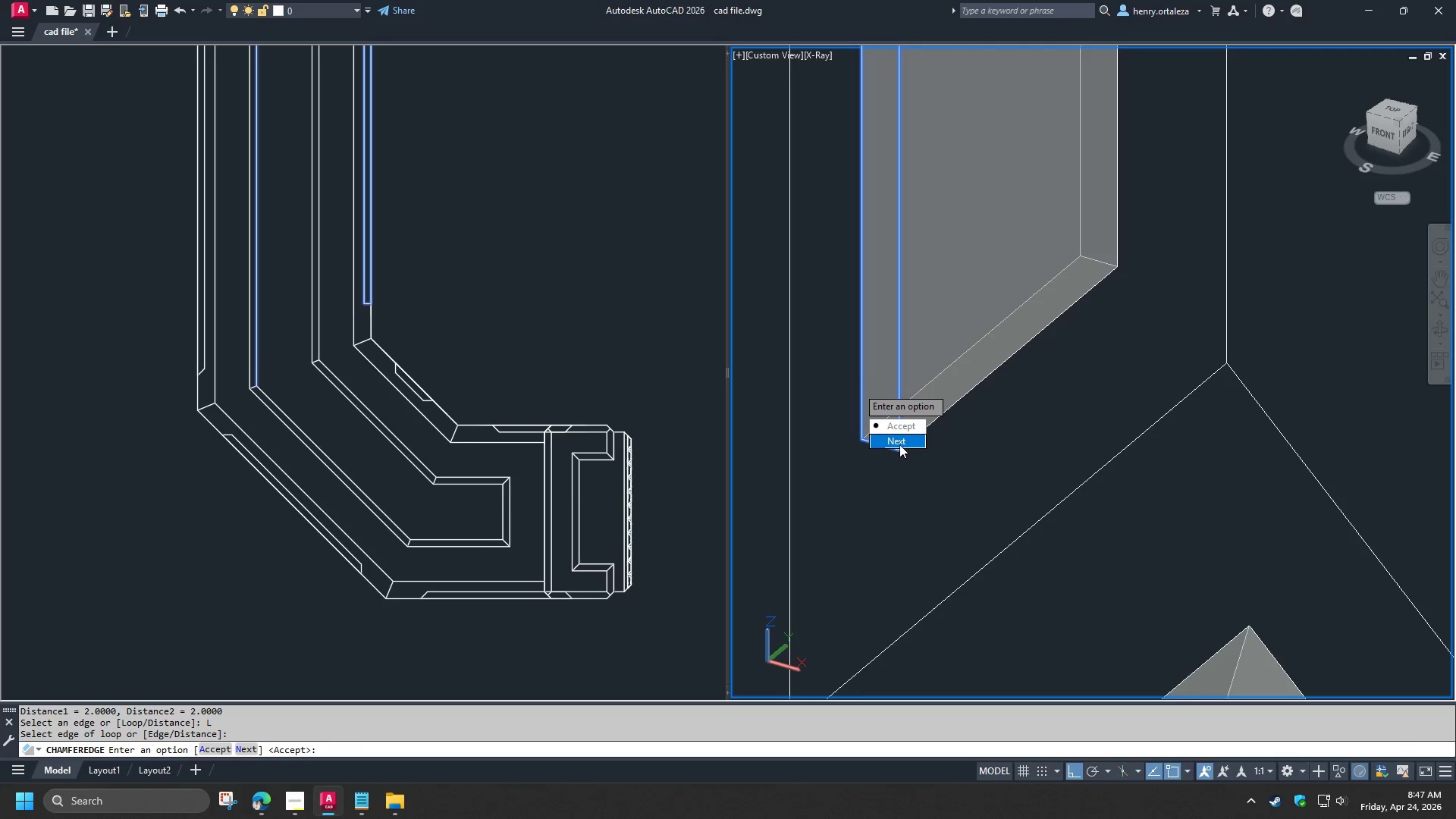 
left_click_drag(start_coordinate=[898, 439], to_coordinate=[857, 387])
 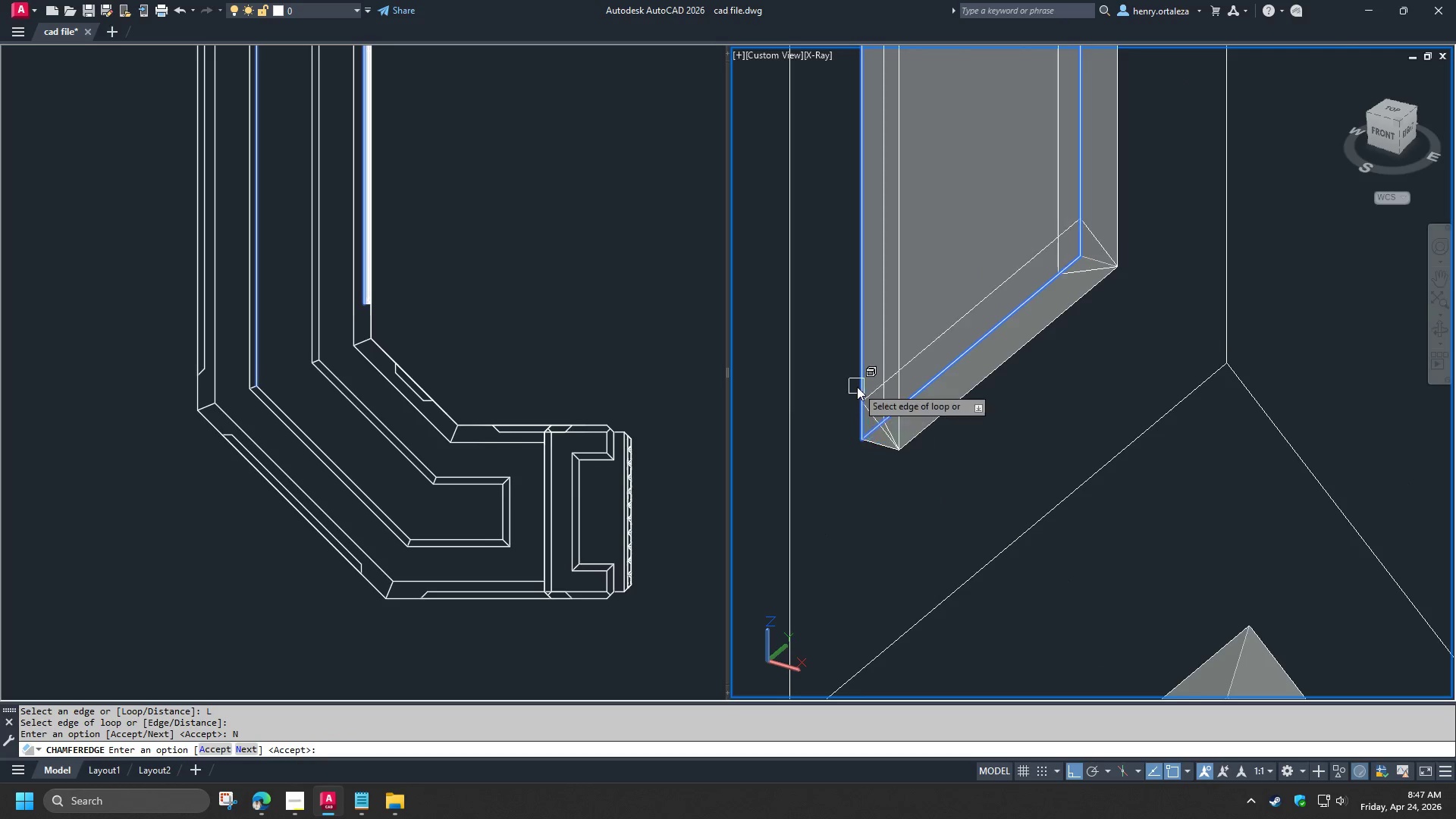 
key(Space)
 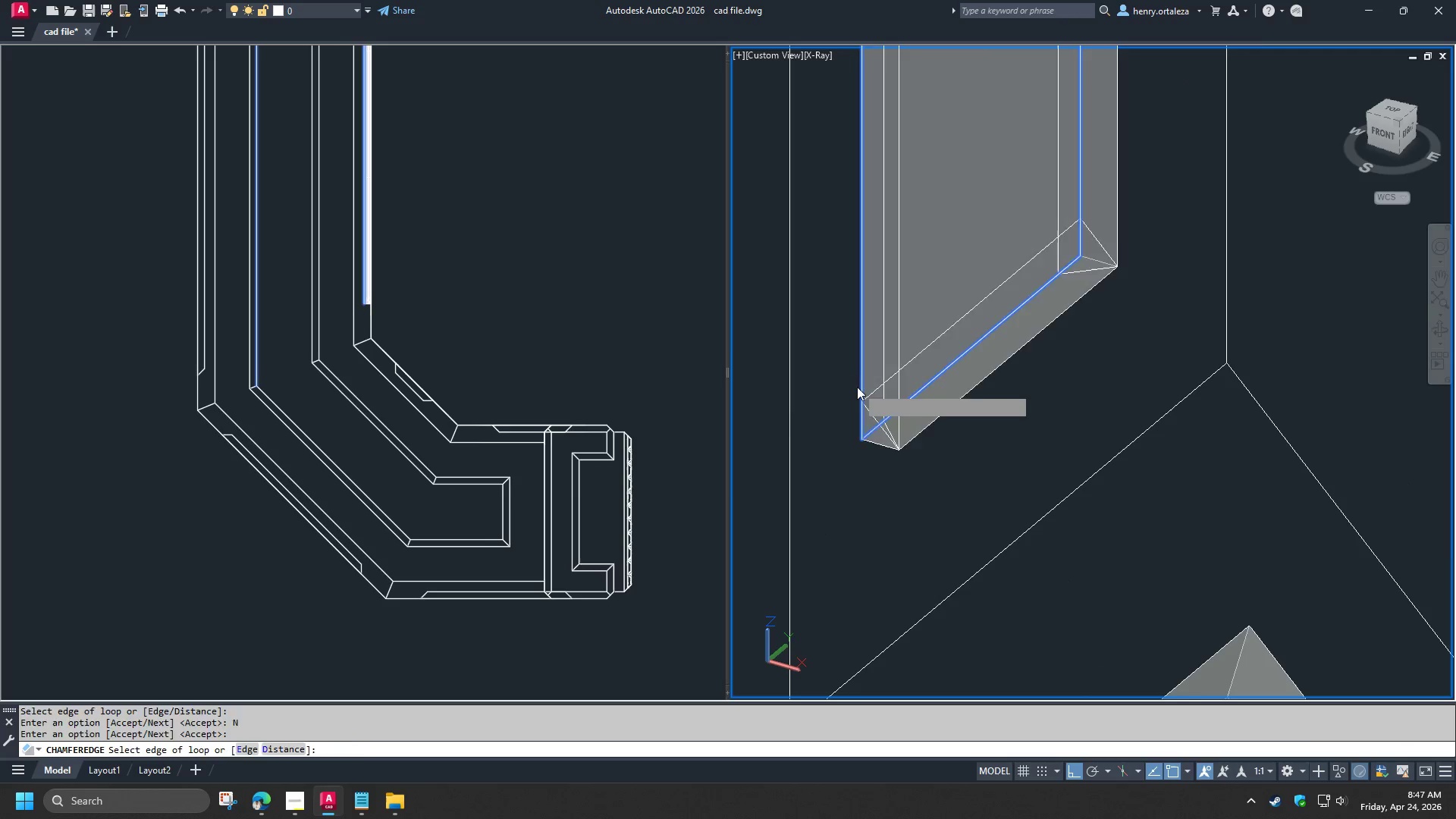 
key(Space)
 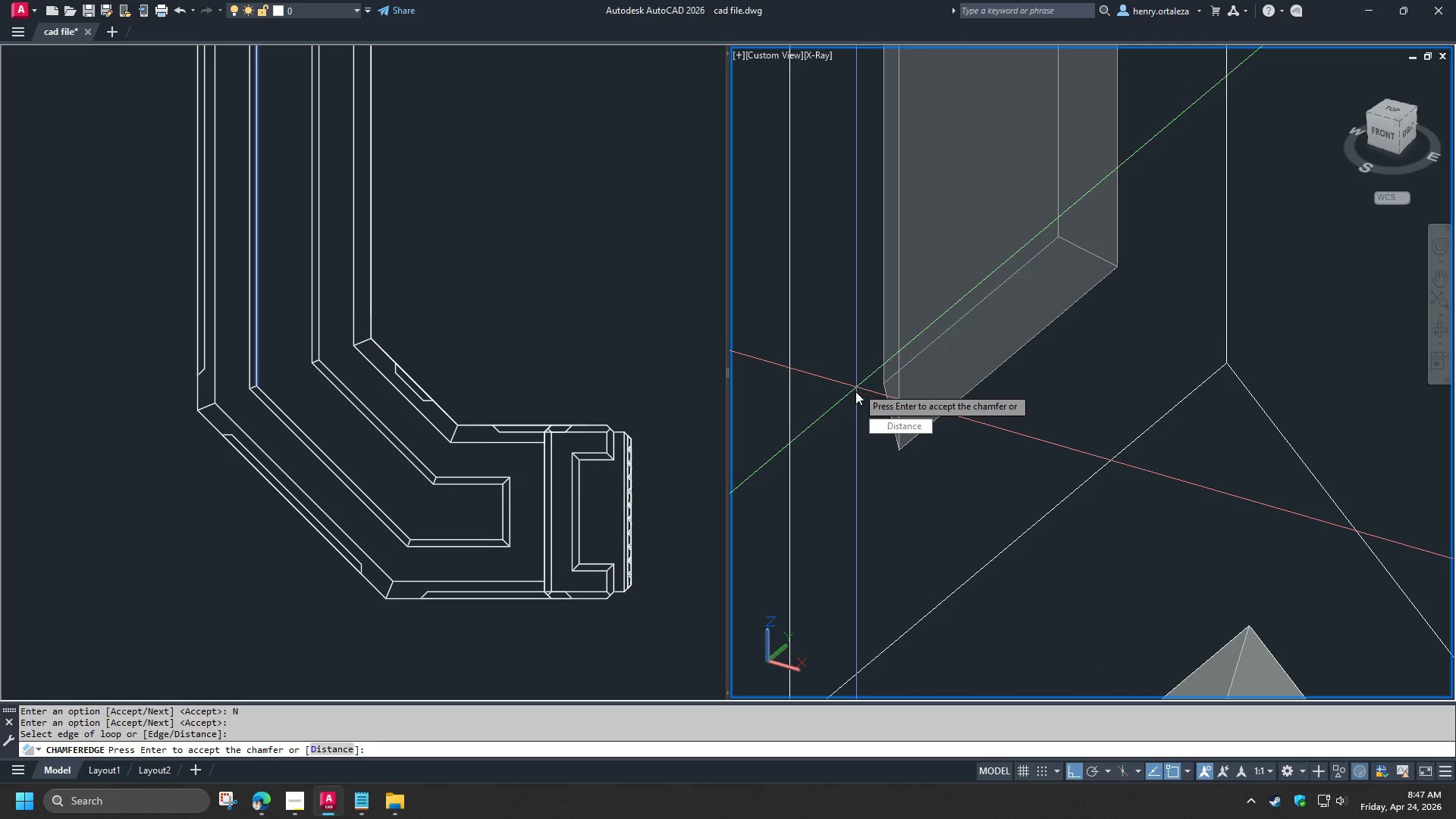 
key(Space)
 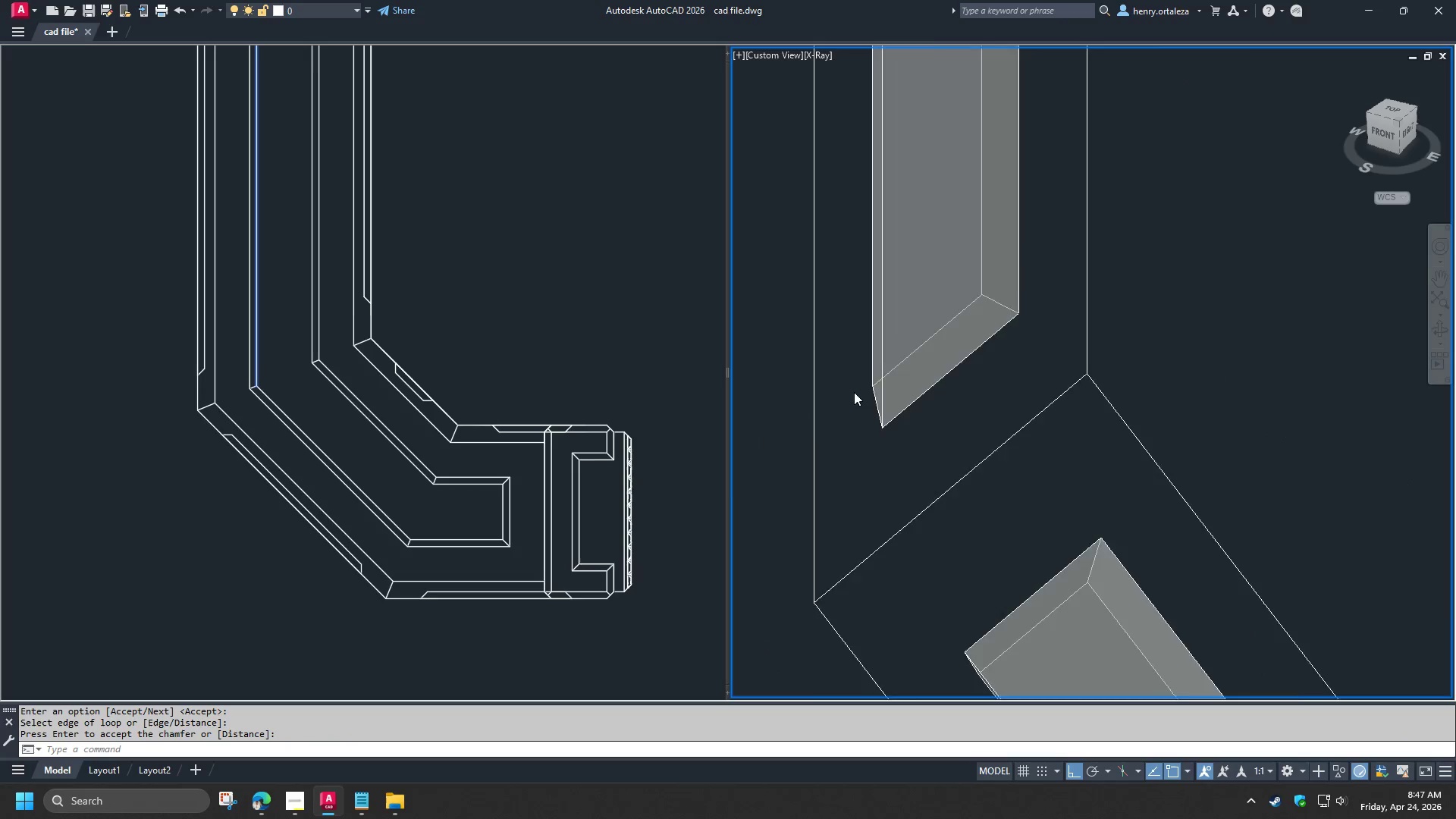 
left_click([861, 390])
 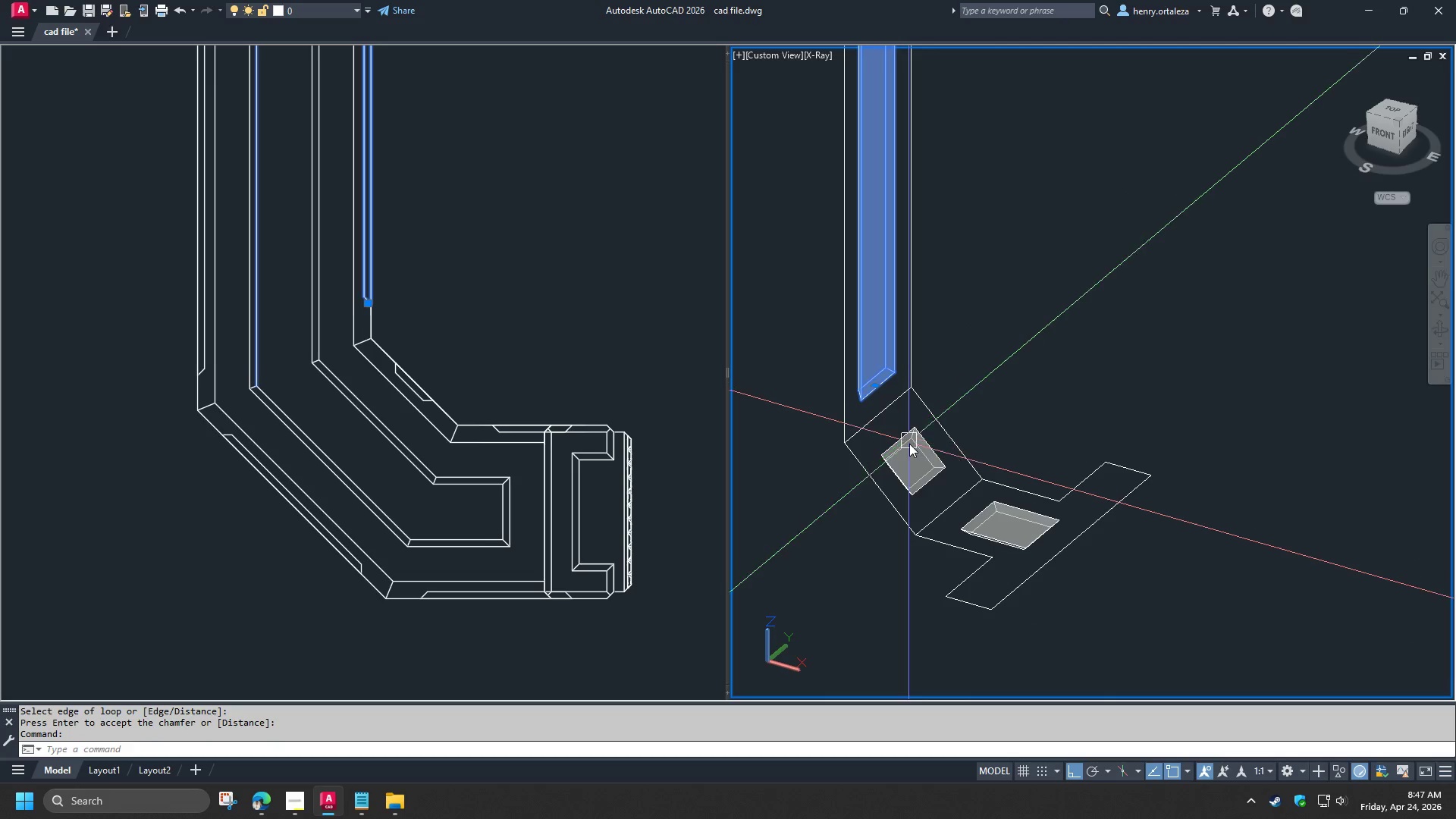 
scroll: coordinate [855, 392], scroll_direction: down, amount: 4.0
 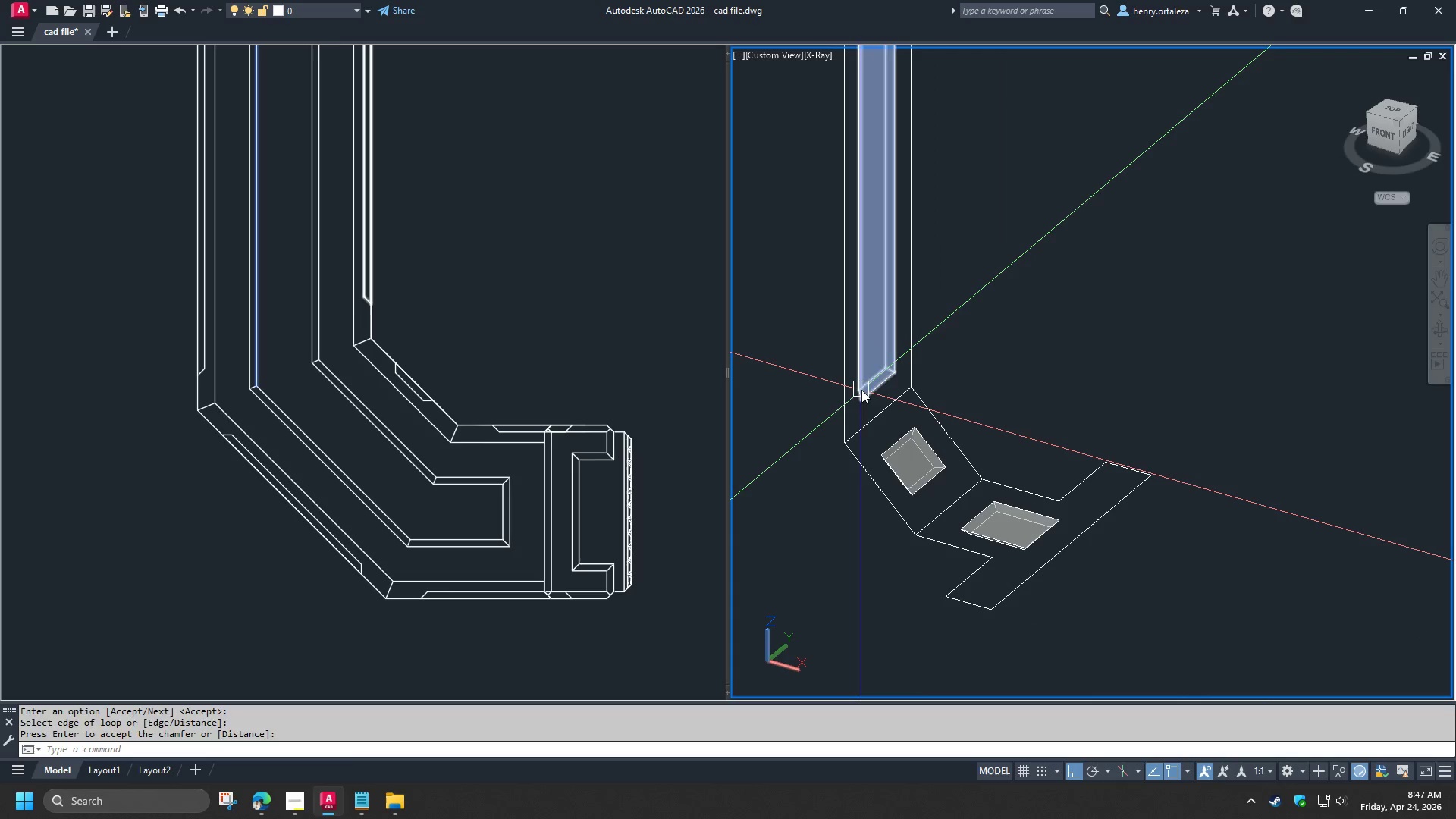 
left_click([909, 444])
 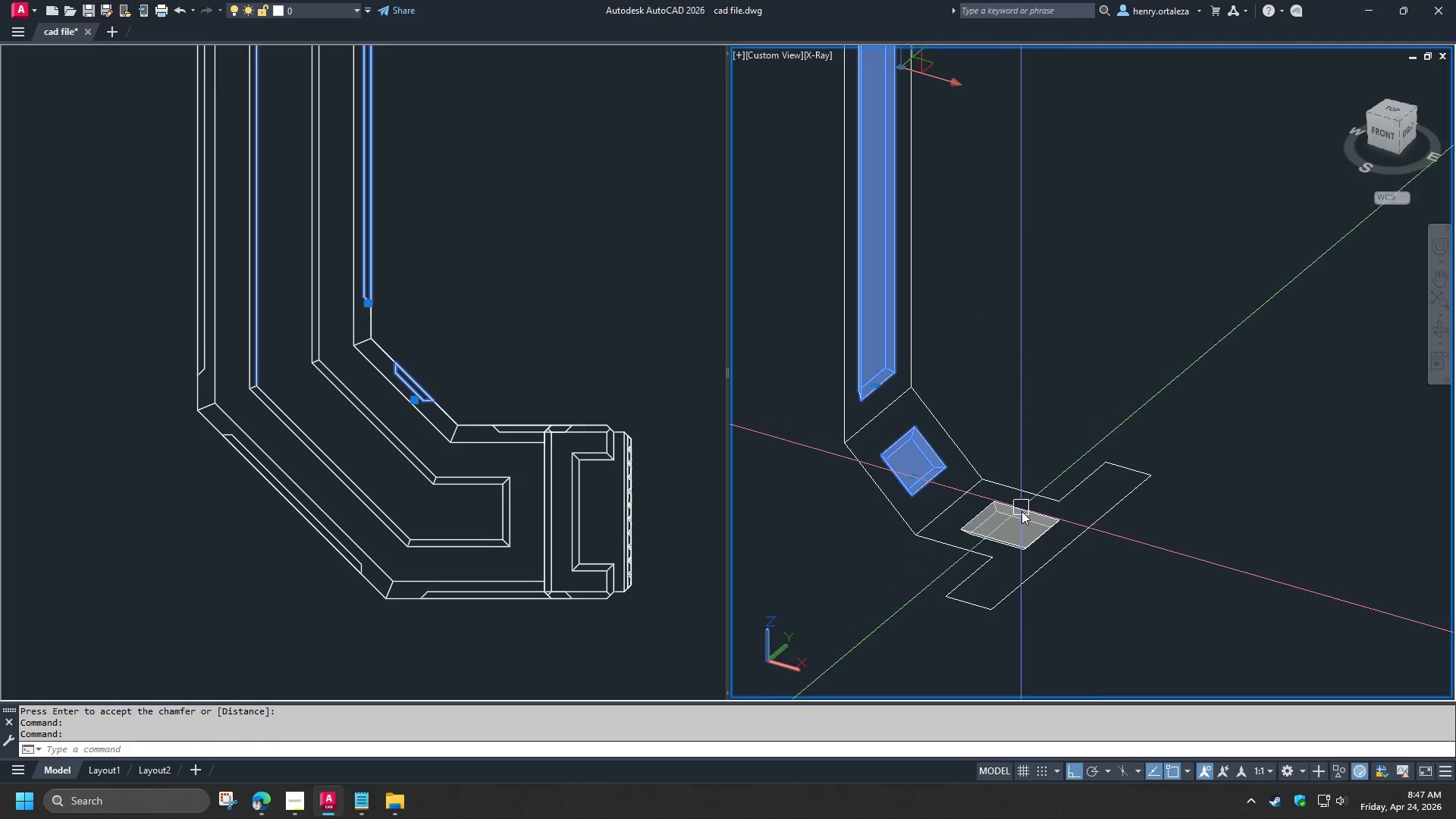 
left_click([1021, 512])
 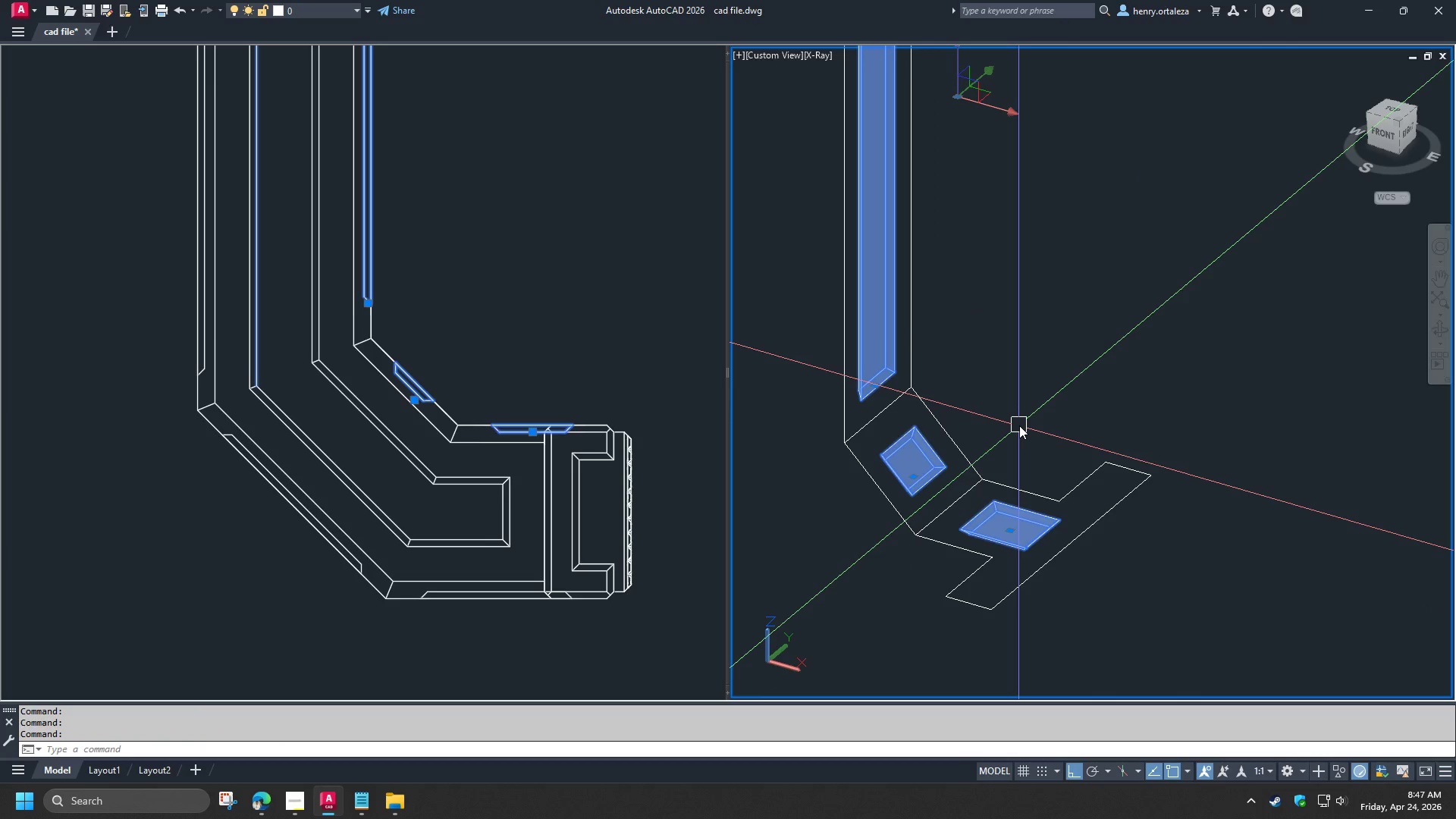 
type(CO 500)
key(NumpadEnter)
type( )
 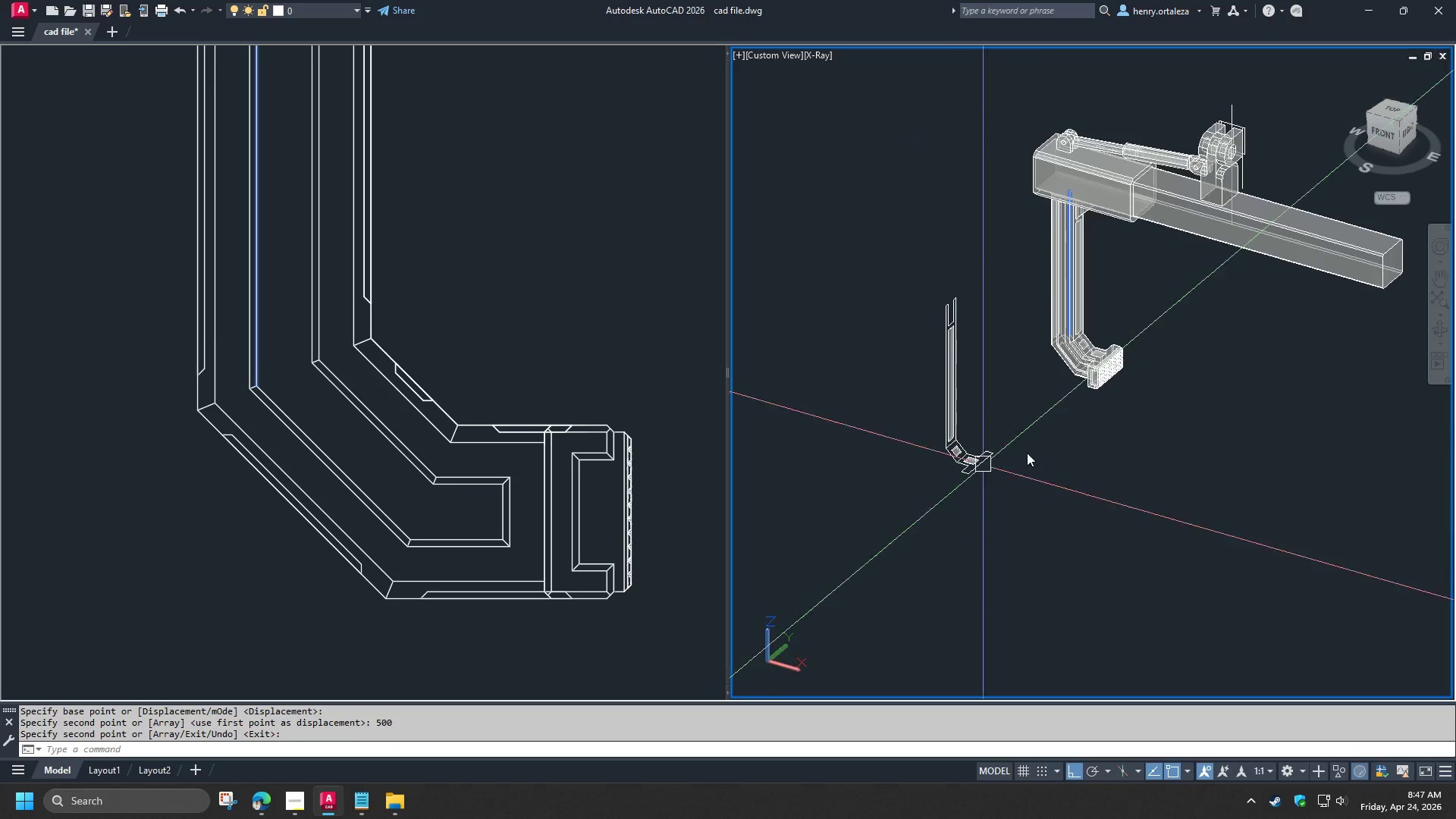 
left_click_drag(start_coordinate=[1018, 413], to_coordinate=[1034, 397])
 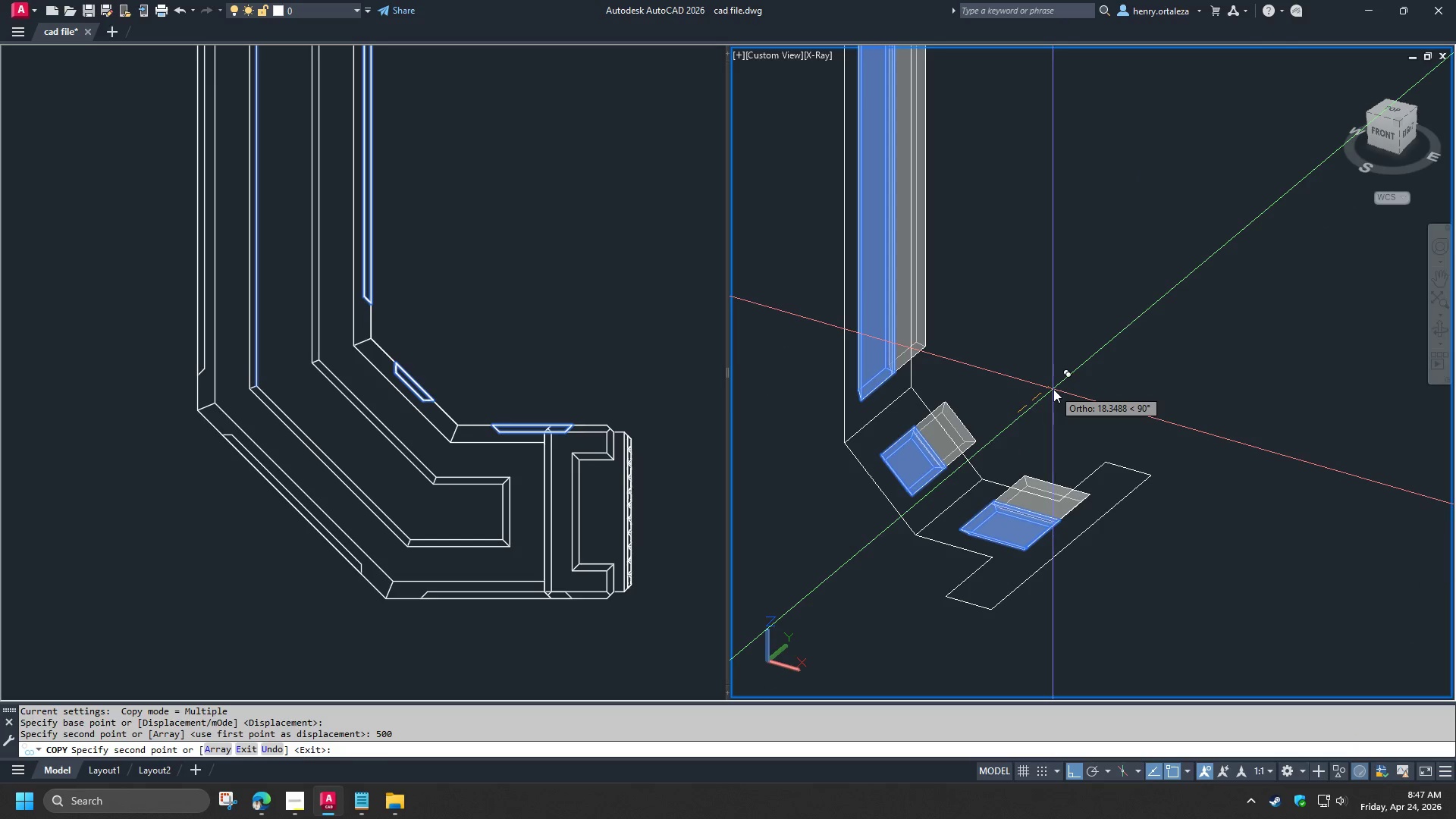 
key(S)
 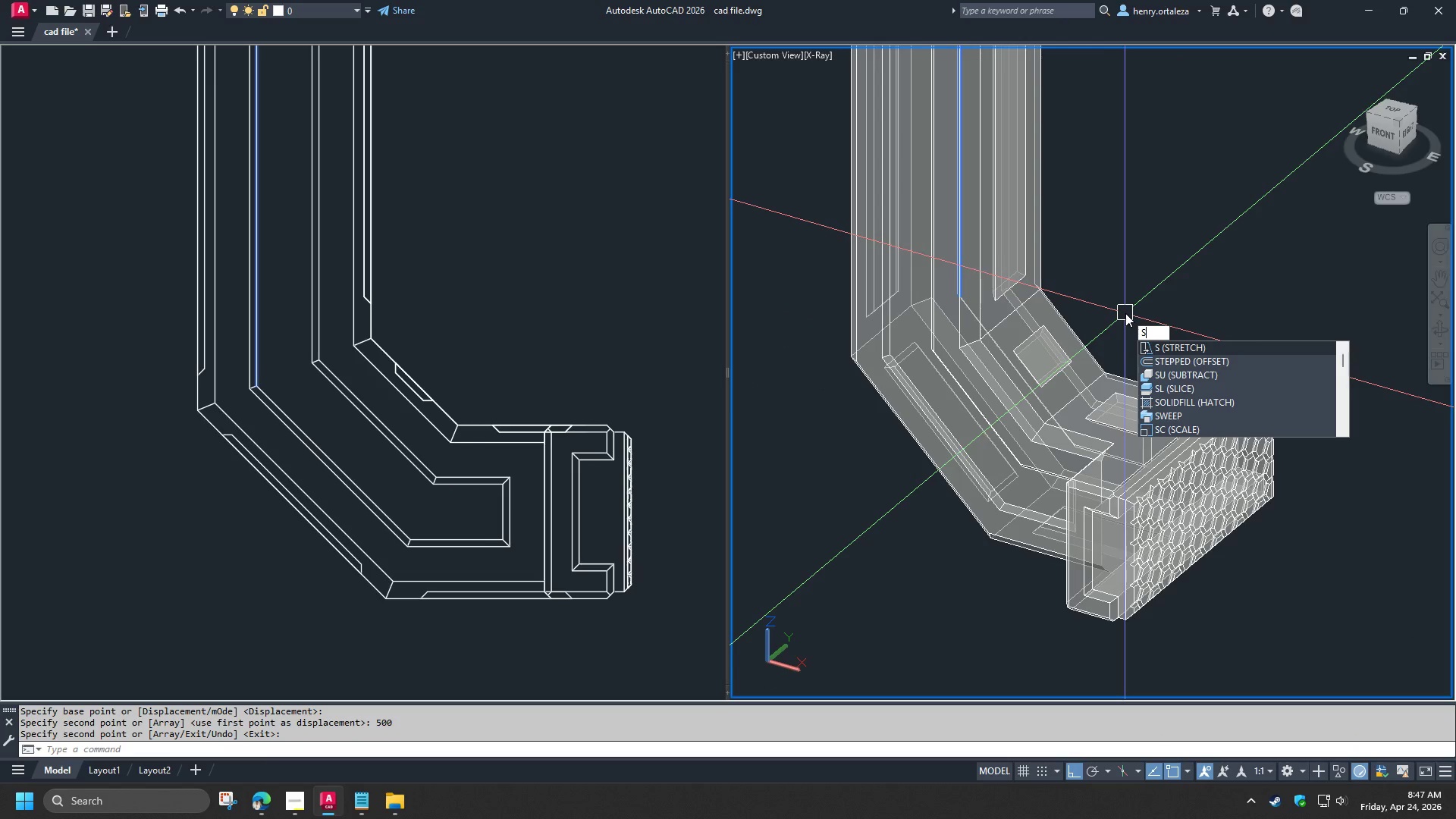 
scroll: coordinate [1125, 314], scroll_direction: up, amount: 1.0
 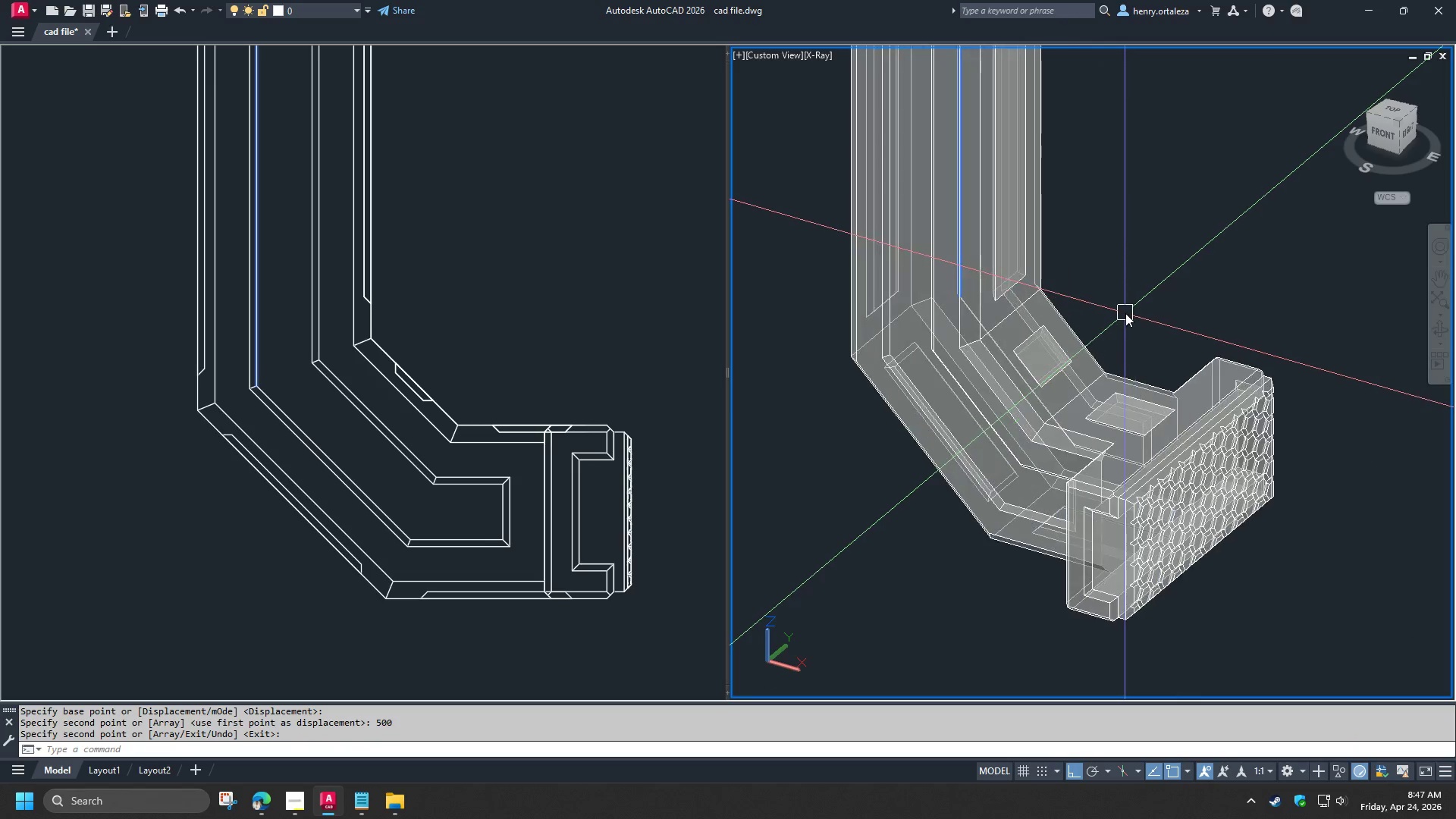 
type(I)
key(Escape)
type(SU )
 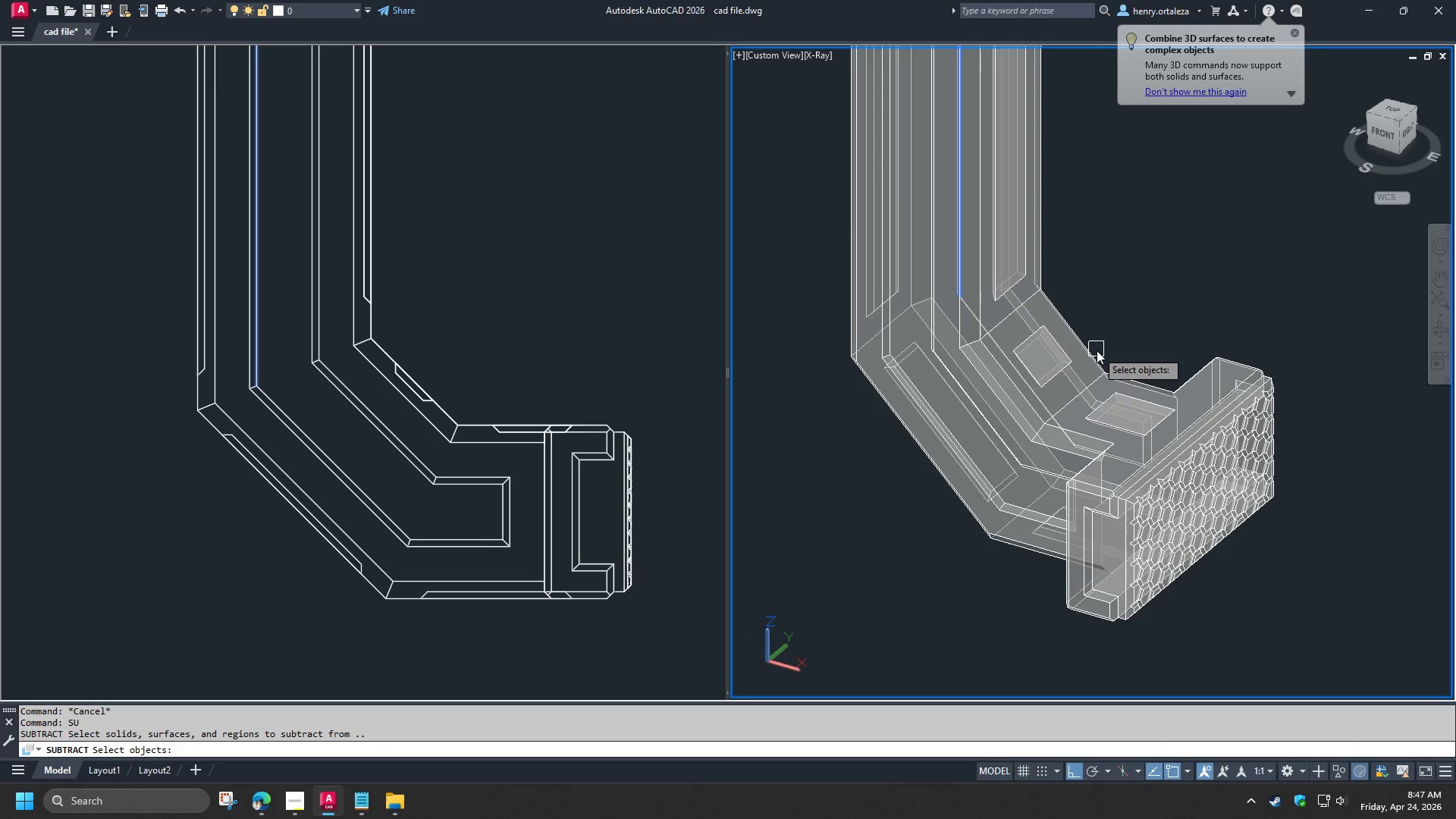 
left_click([1097, 350])
 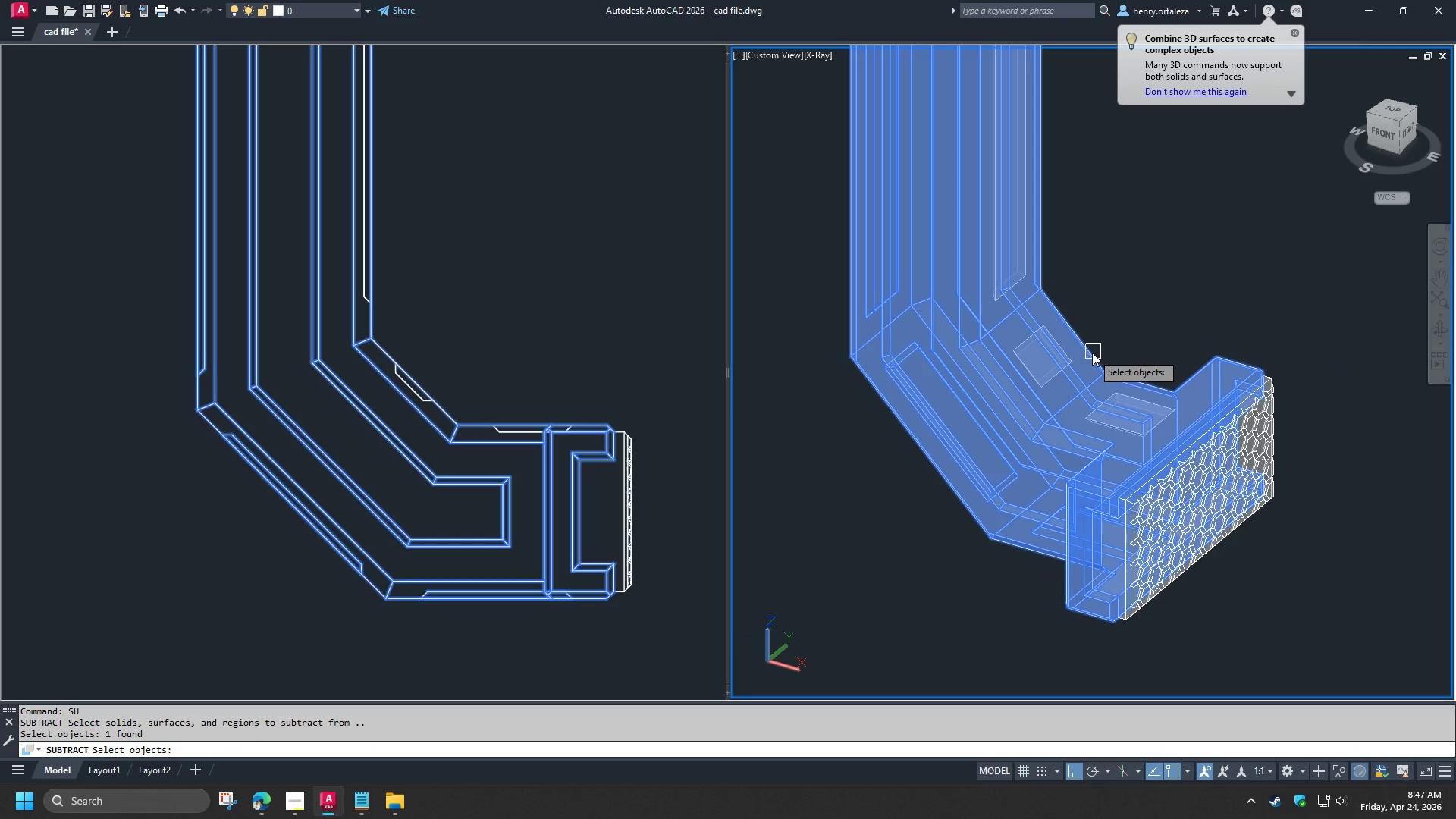 
key(Space)
 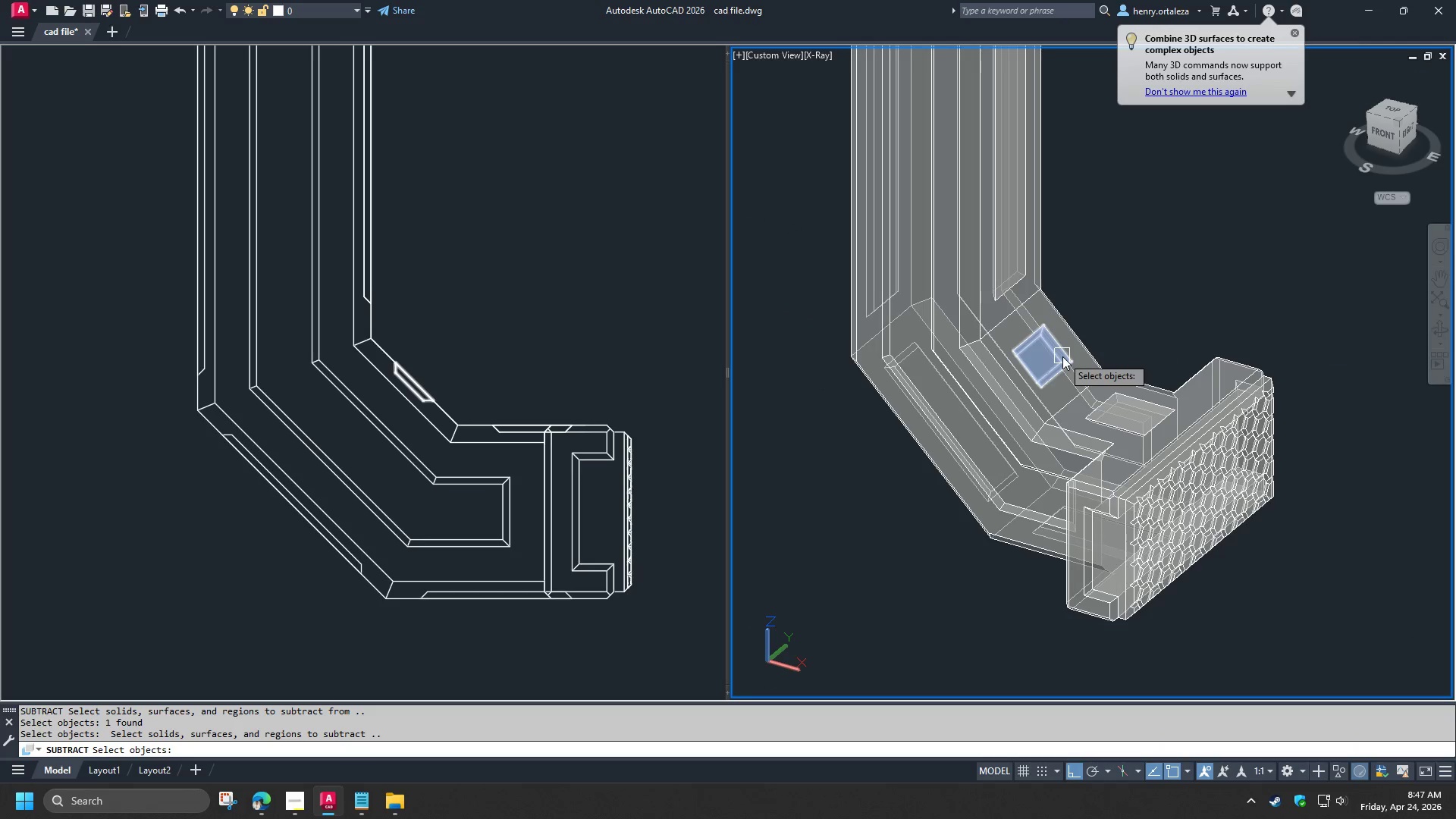 
left_click([1062, 356])
 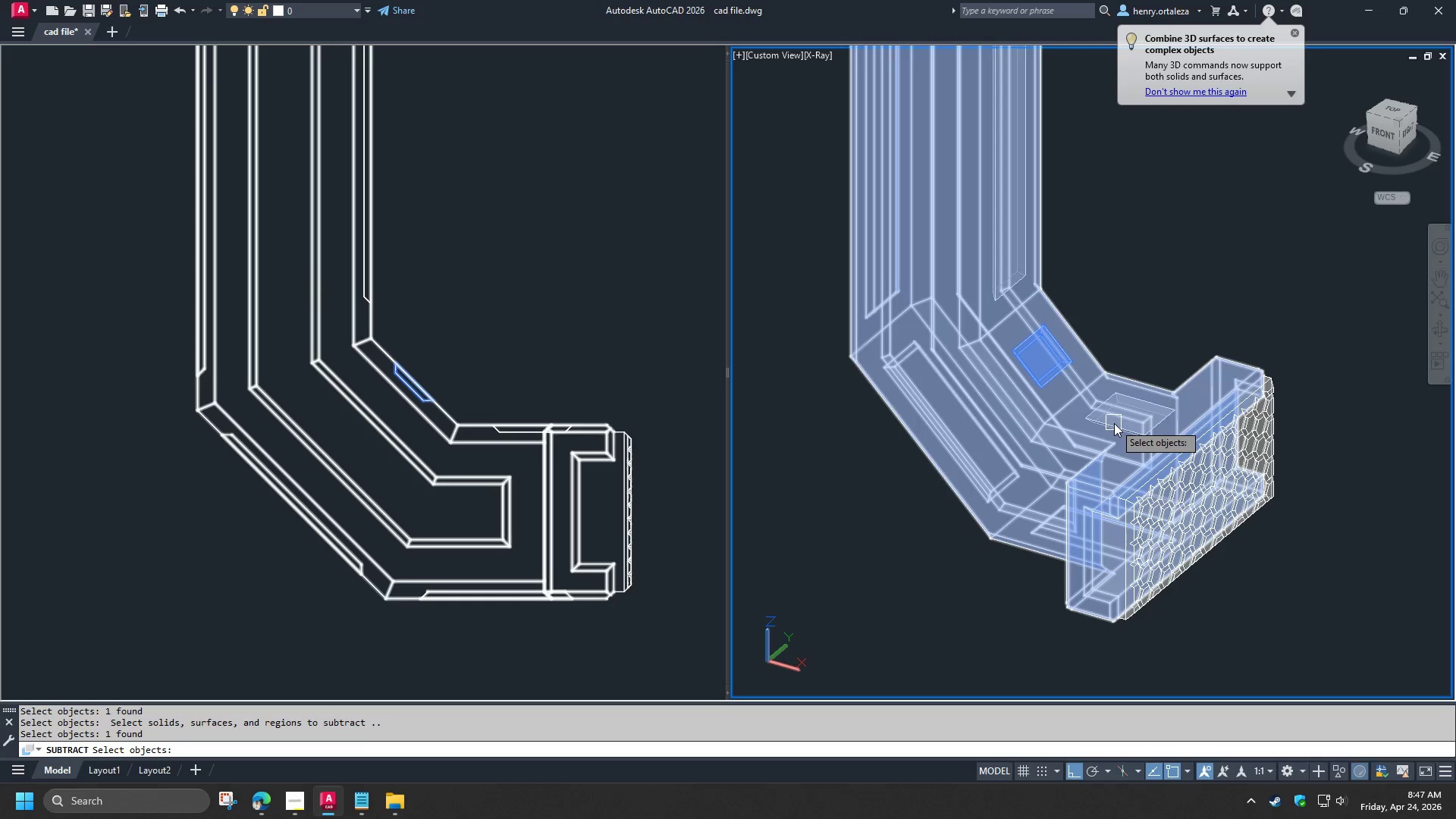 
scroll: coordinate [1153, 411], scroll_direction: up, amount: 2.0
 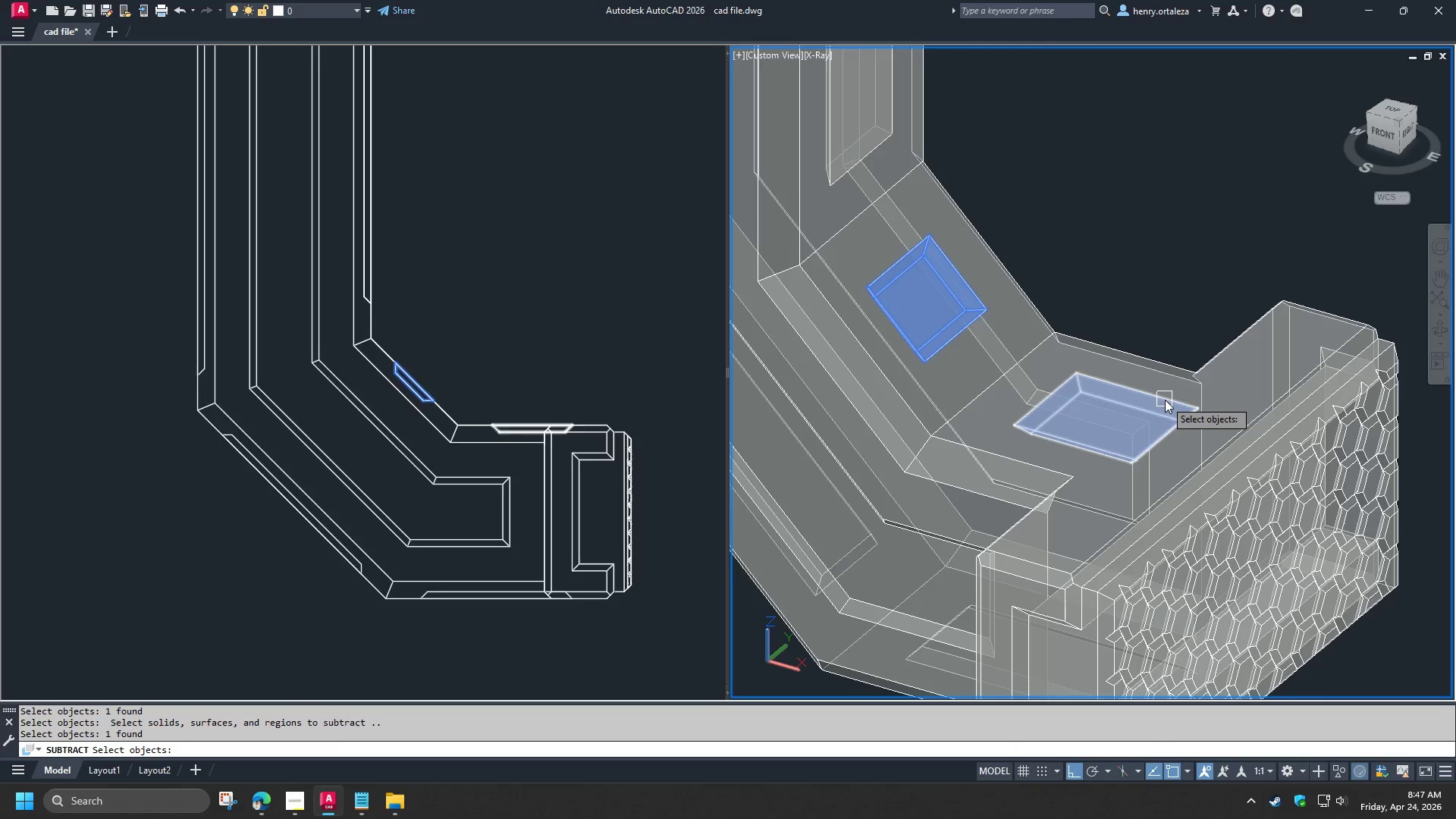 
left_click([1165, 397])
 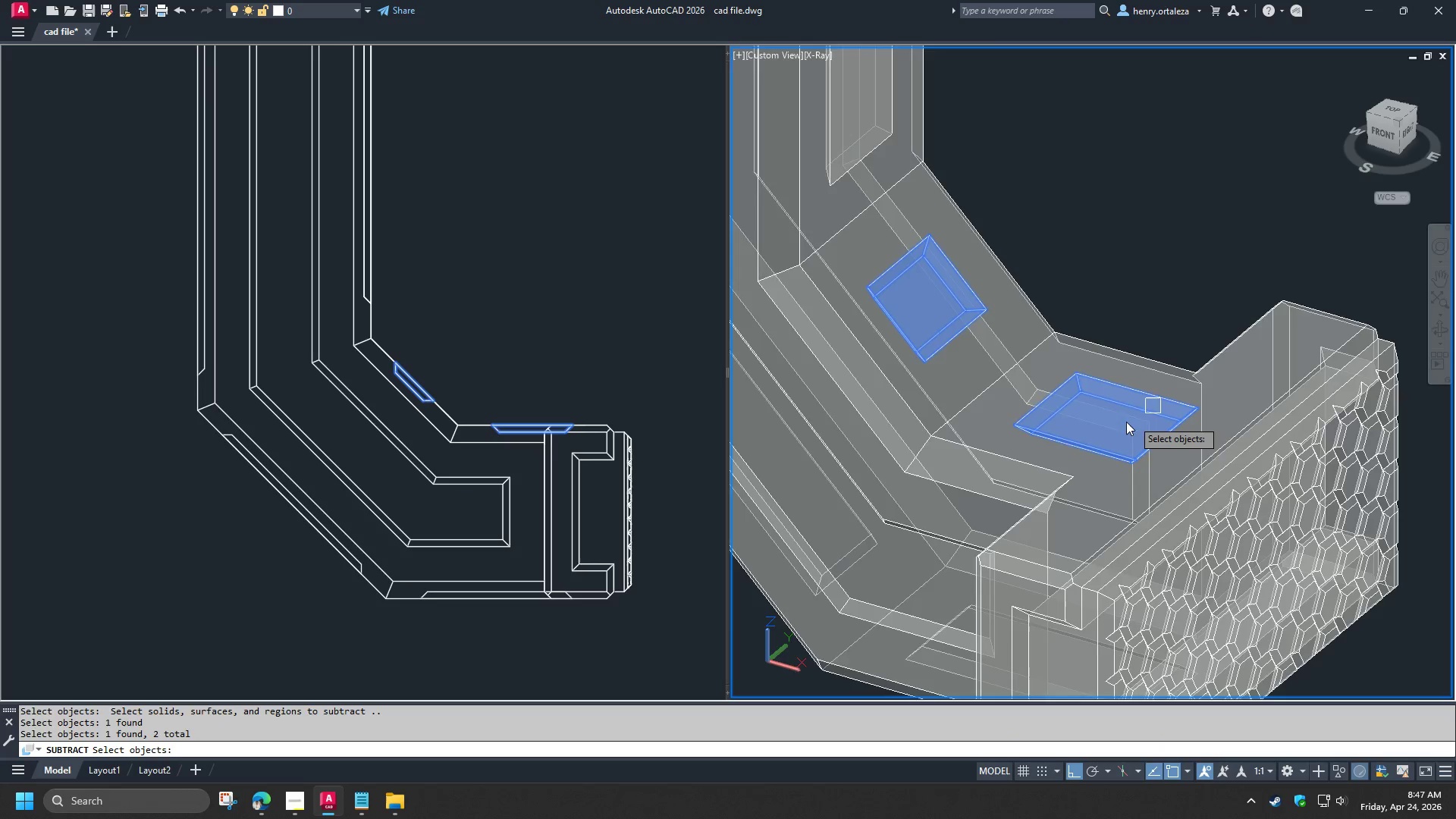 
scroll: coordinate [1011, 320], scroll_direction: up, amount: 1.0
 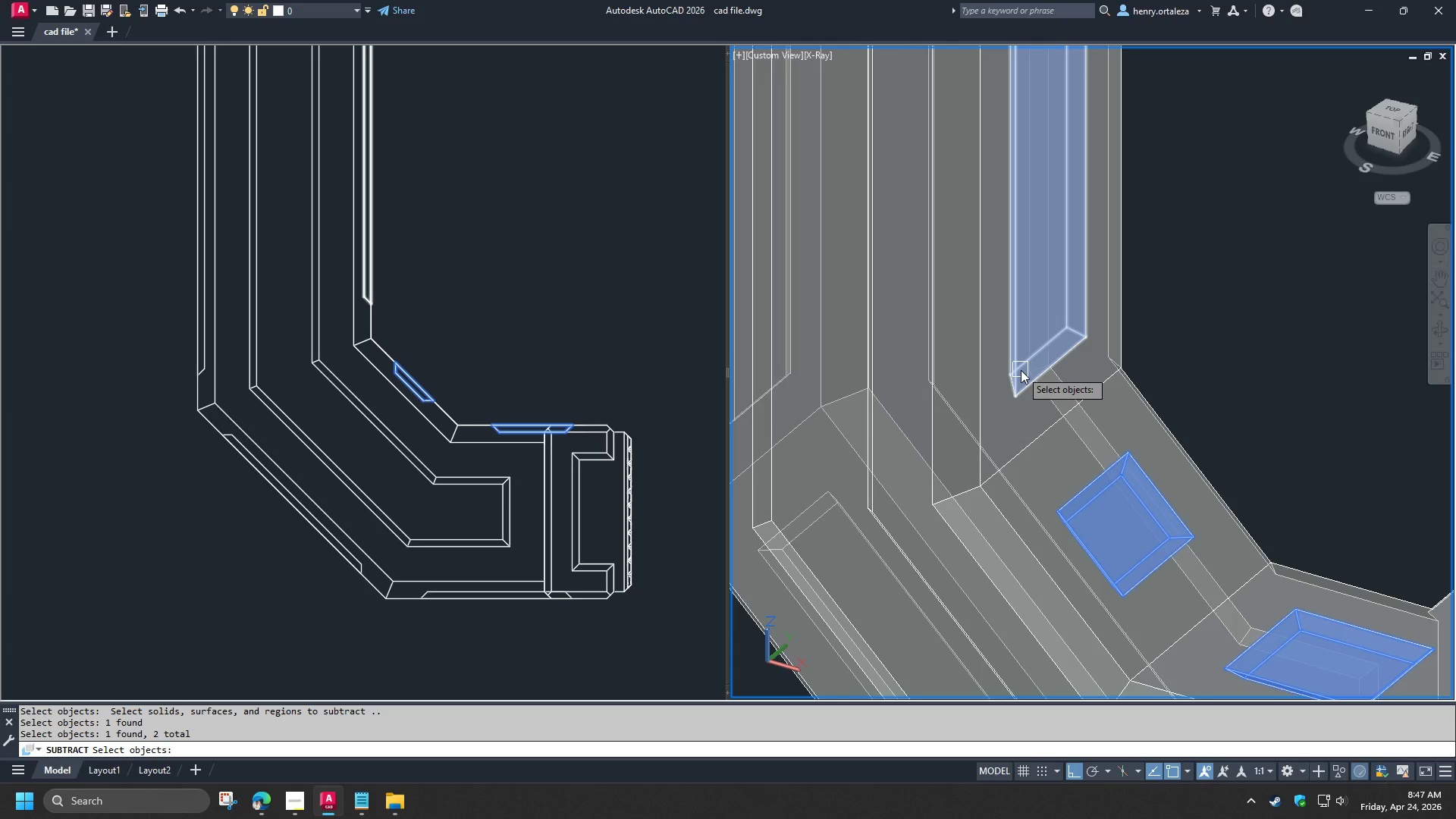 
left_click([1021, 370])
 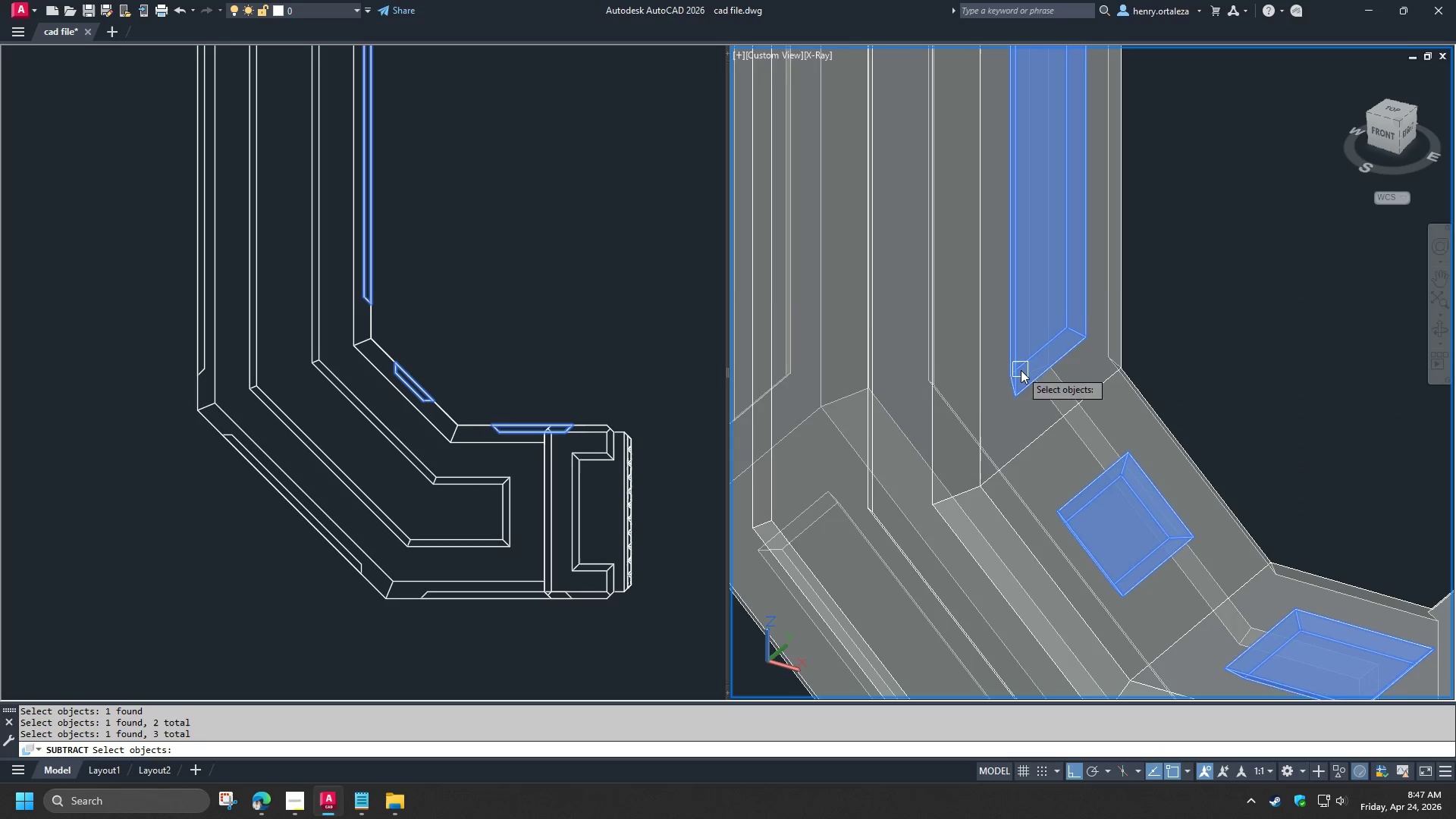 
key(Space)
 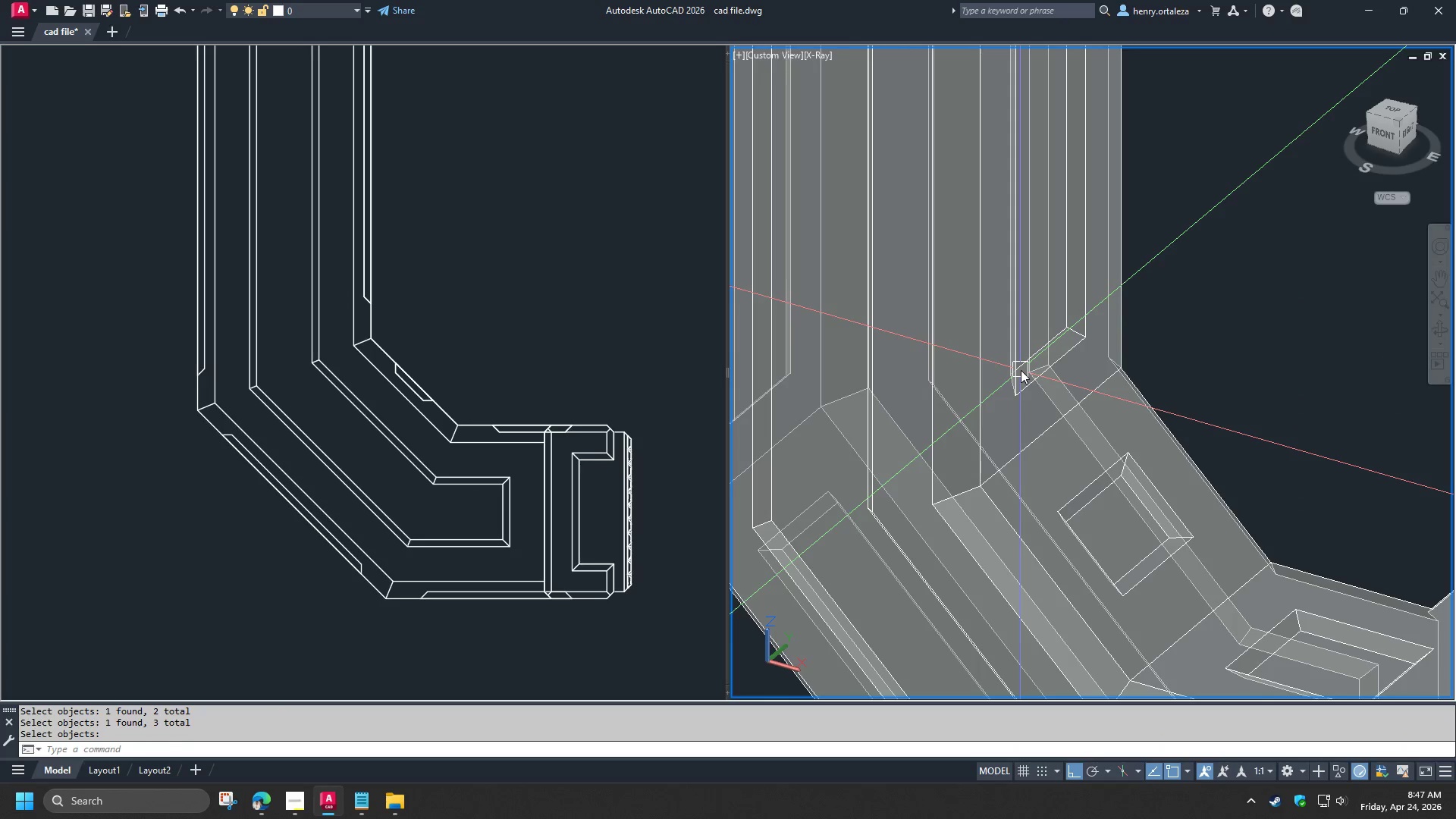 
key(Space)
 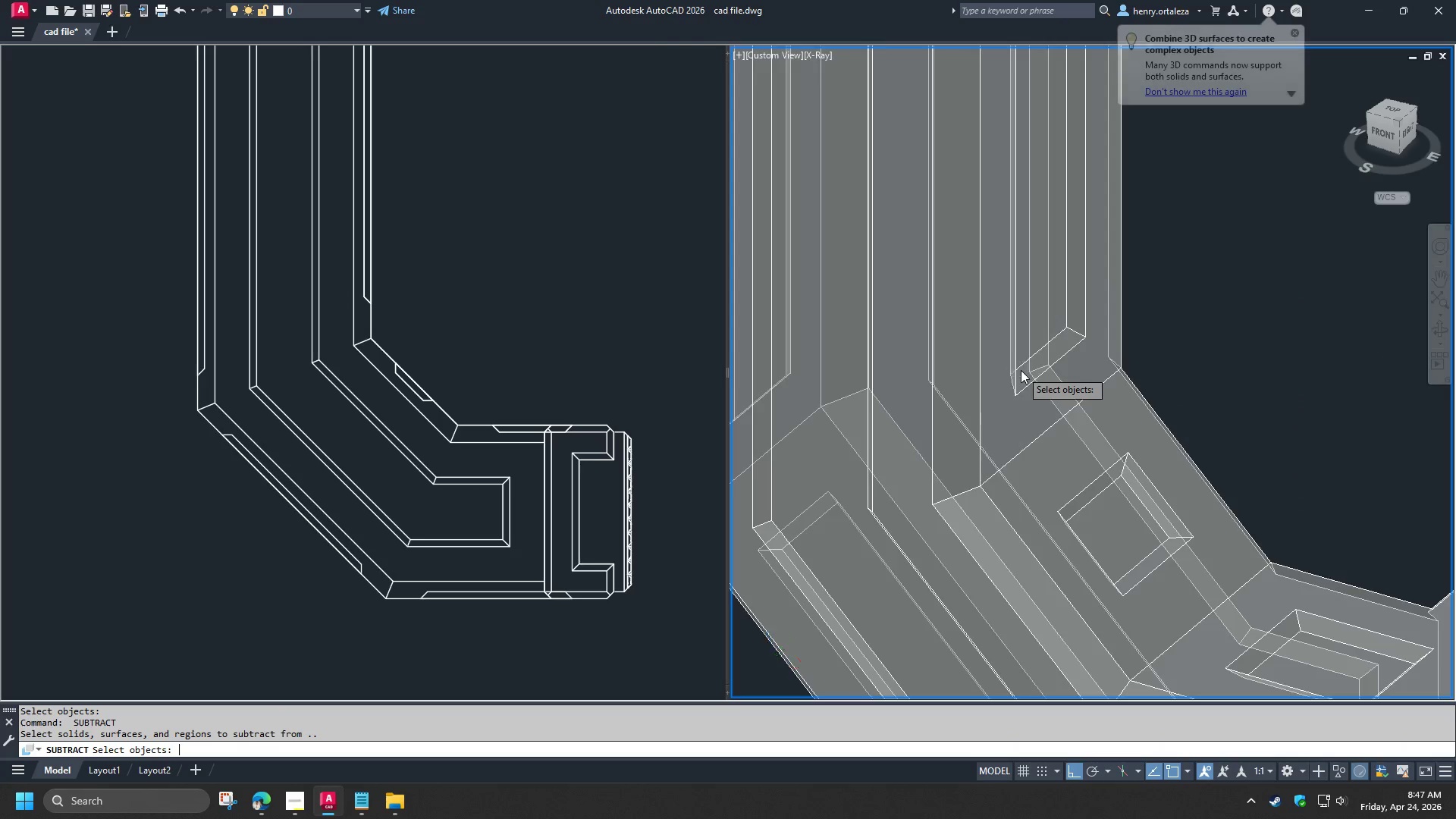 
key(Space)
 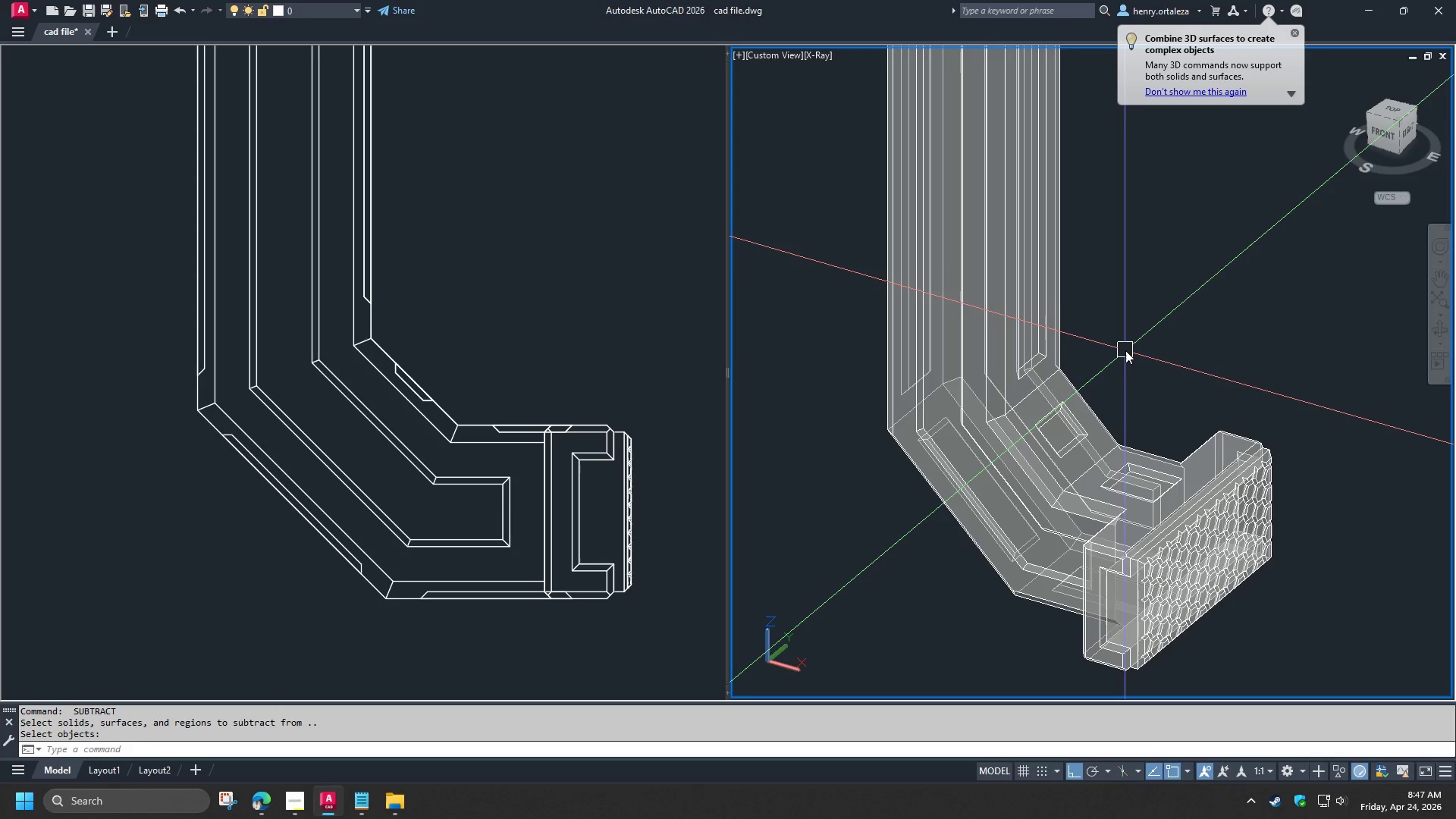 
scroll: coordinate [1021, 370], scroll_direction: down, amount: 2.0
 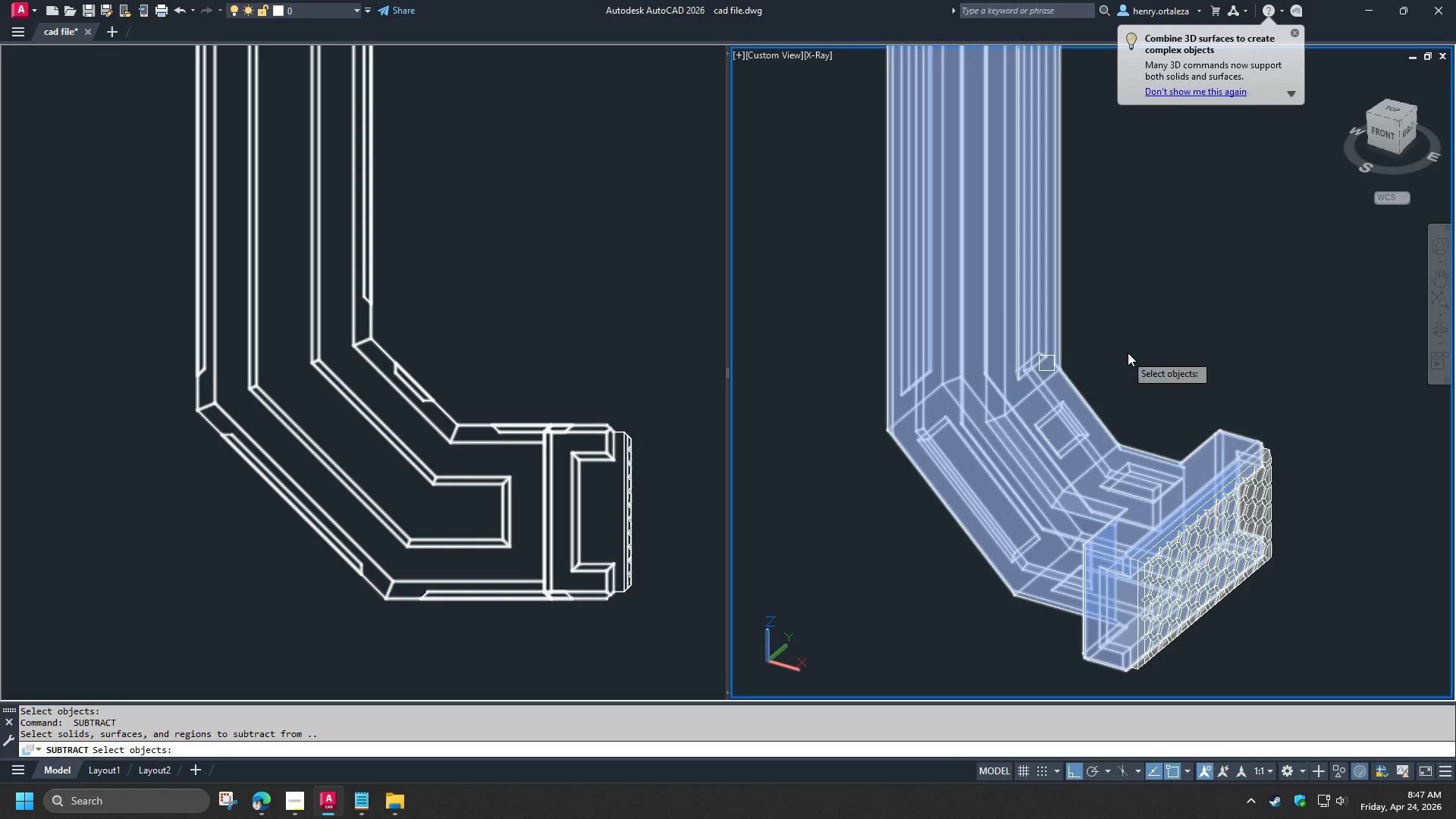 
type(VS S )
 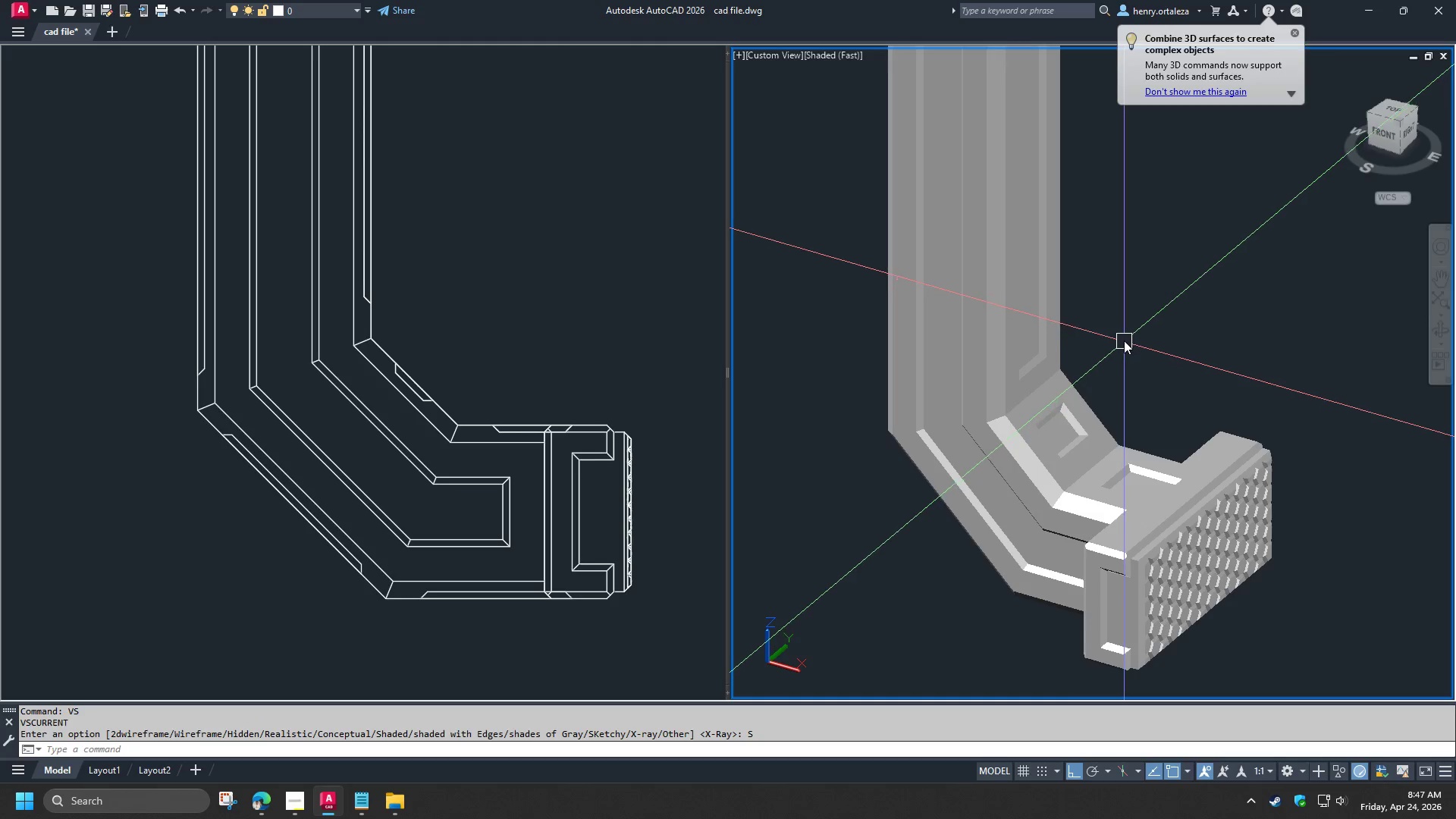 
hold_key(key=ShiftLeft, duration=1.52)
 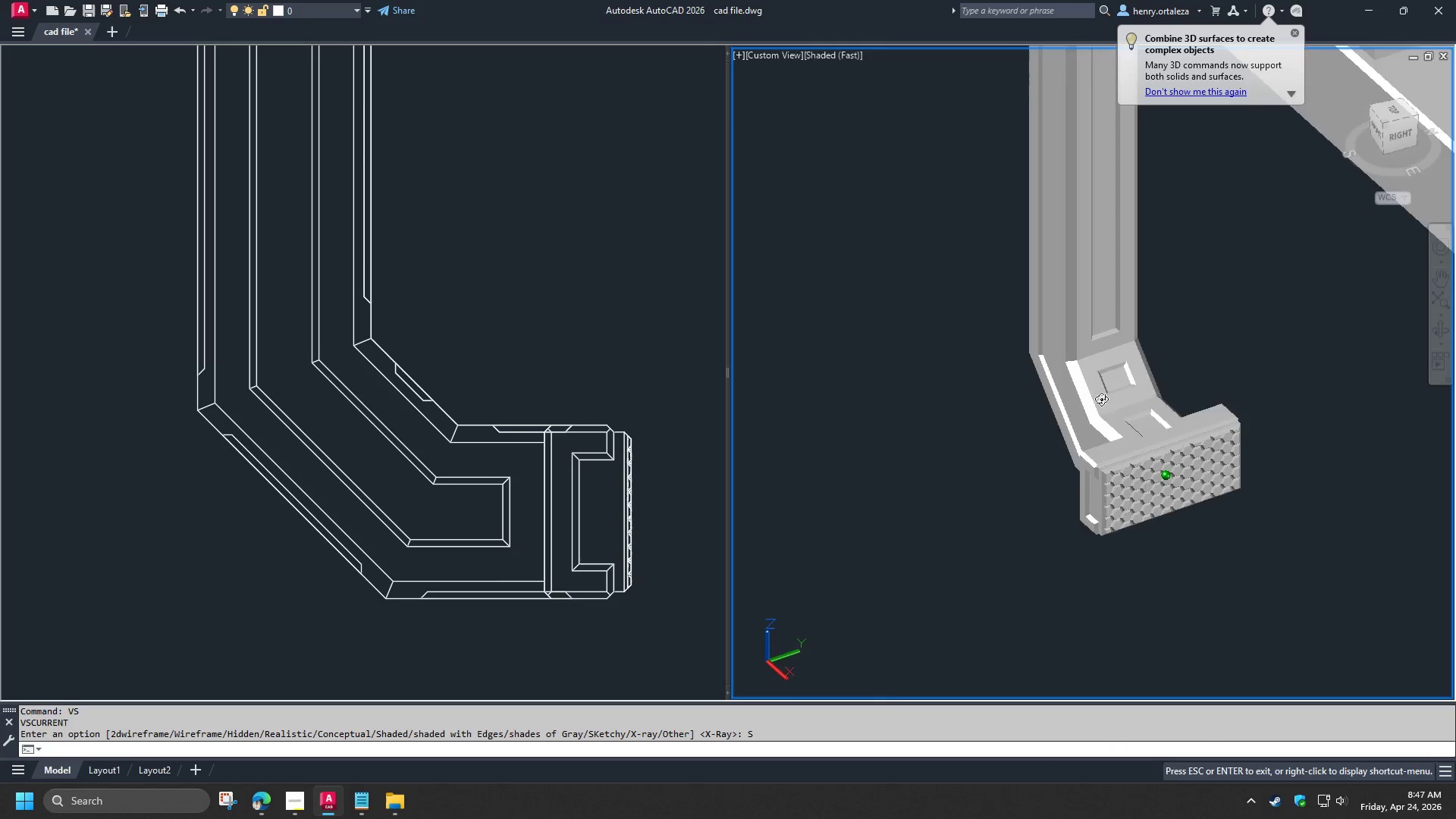 
scroll: coordinate [1124, 340], scroll_direction: down, amount: 1.0
 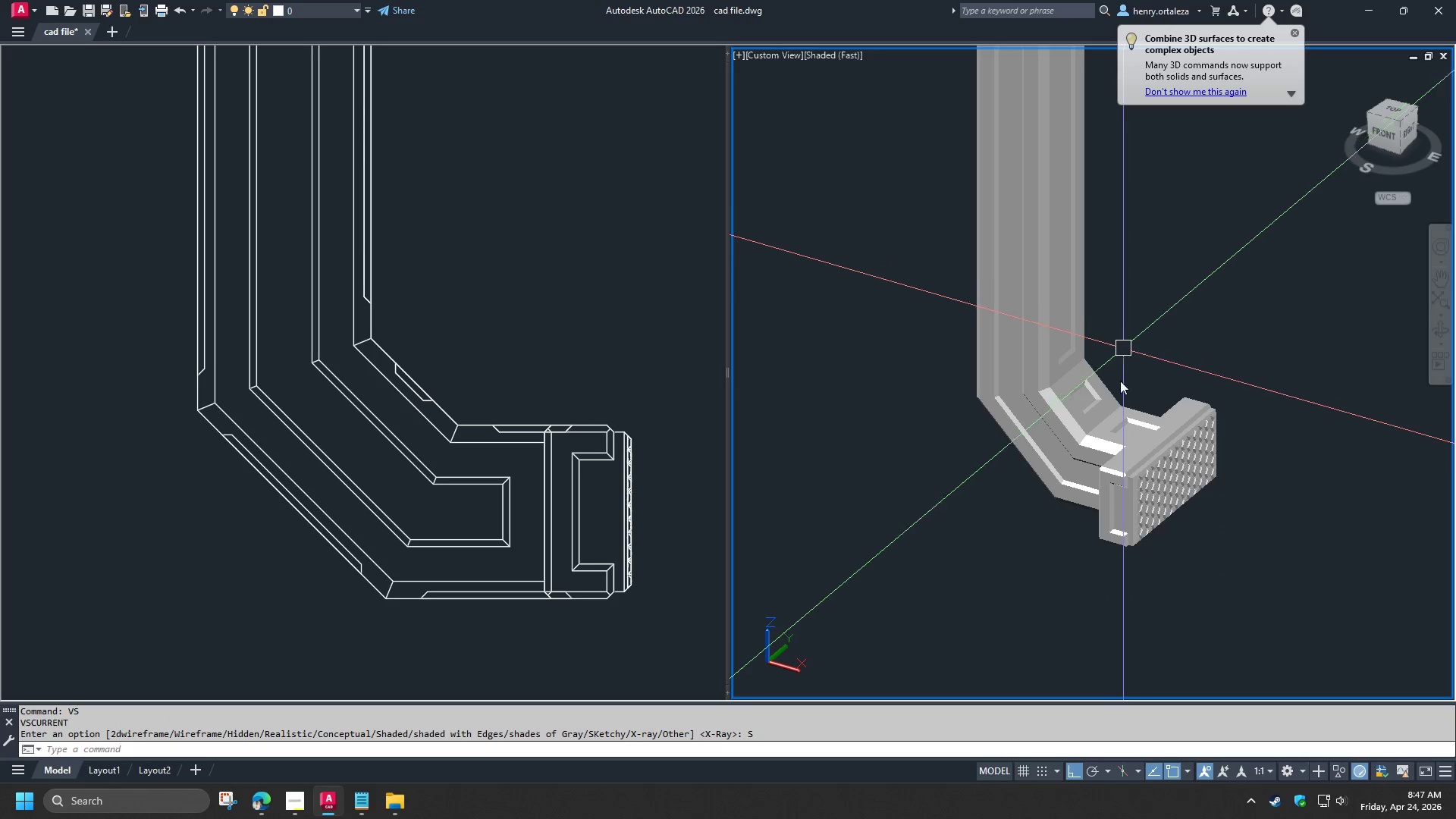 
hold_key(key=ShiftLeft, duration=1.5)
 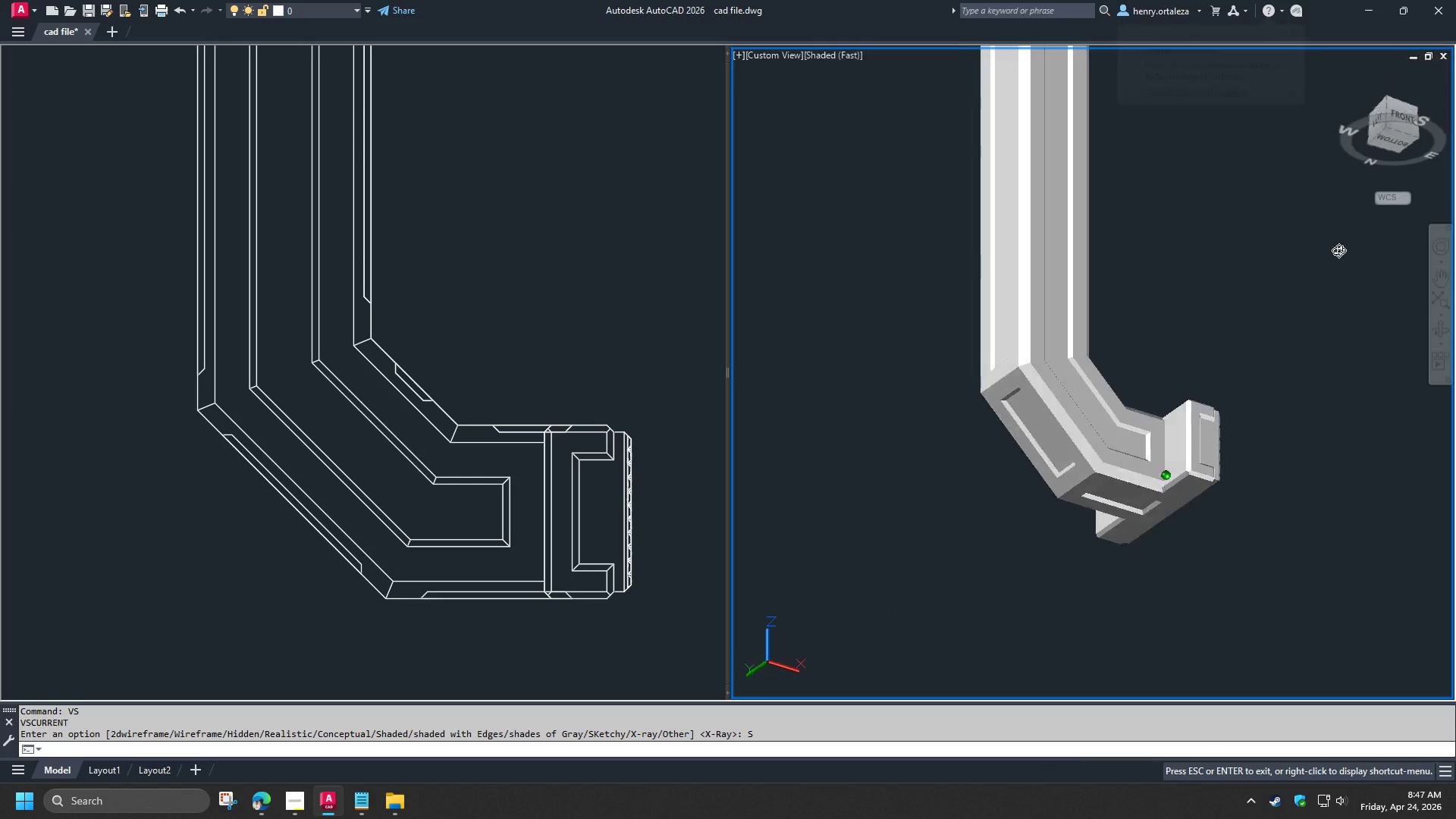 
hold_key(key=ShiftLeft, duration=1.44)
 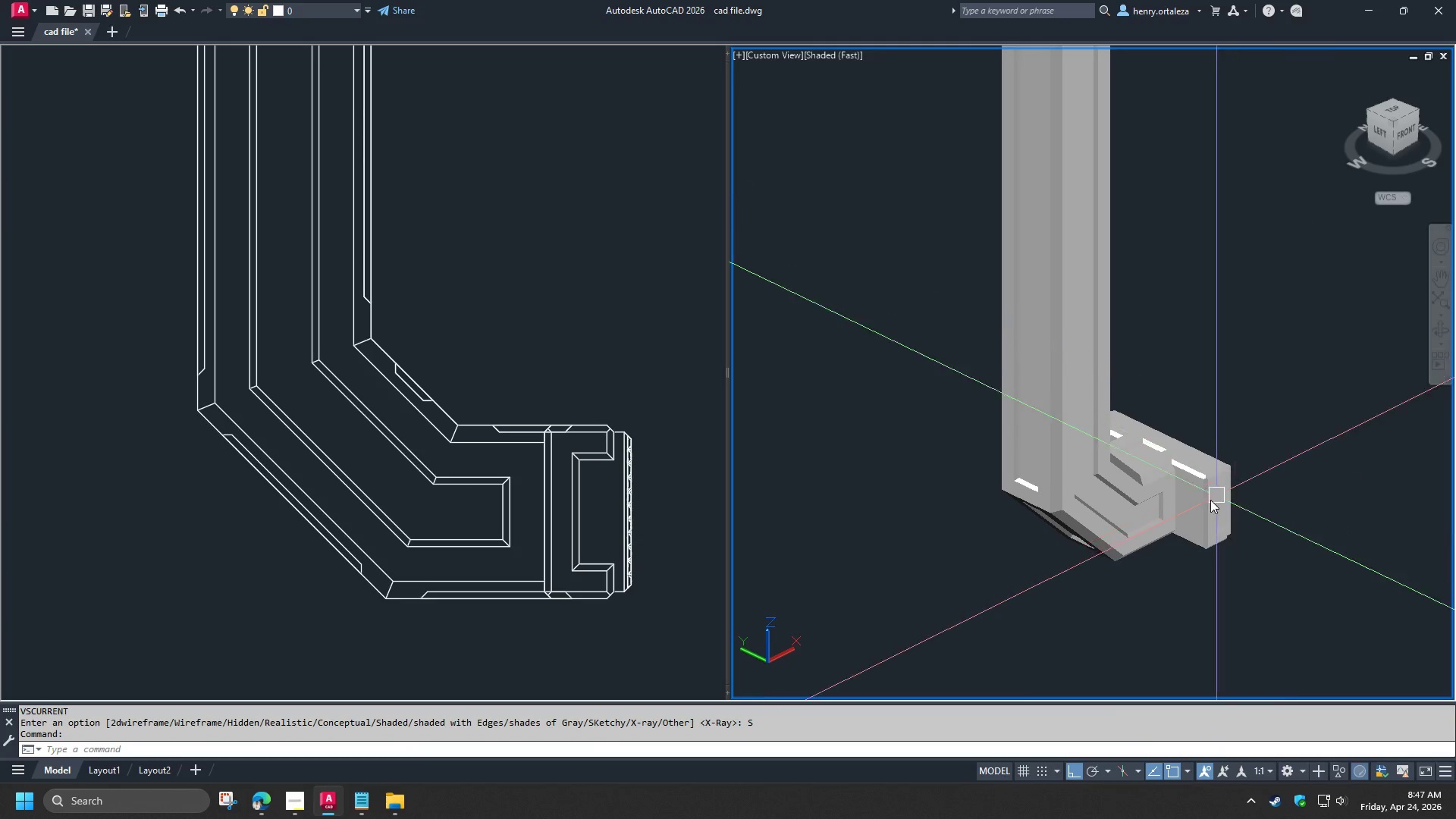 
scroll: coordinate [1180, 511], scroll_direction: up, amount: 3.0
 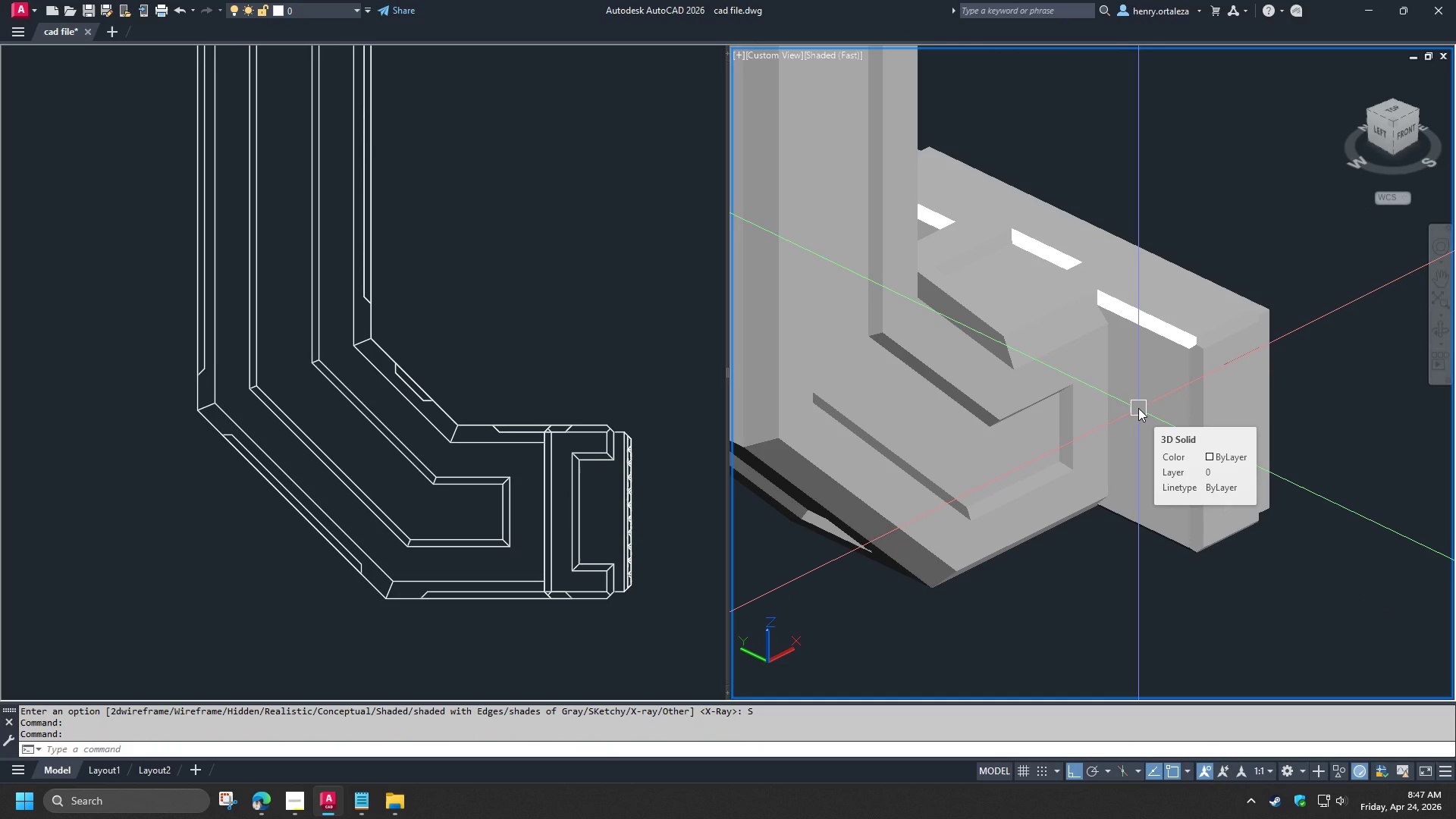 
hold_key(key=ShiftLeft, duration=1.51)
 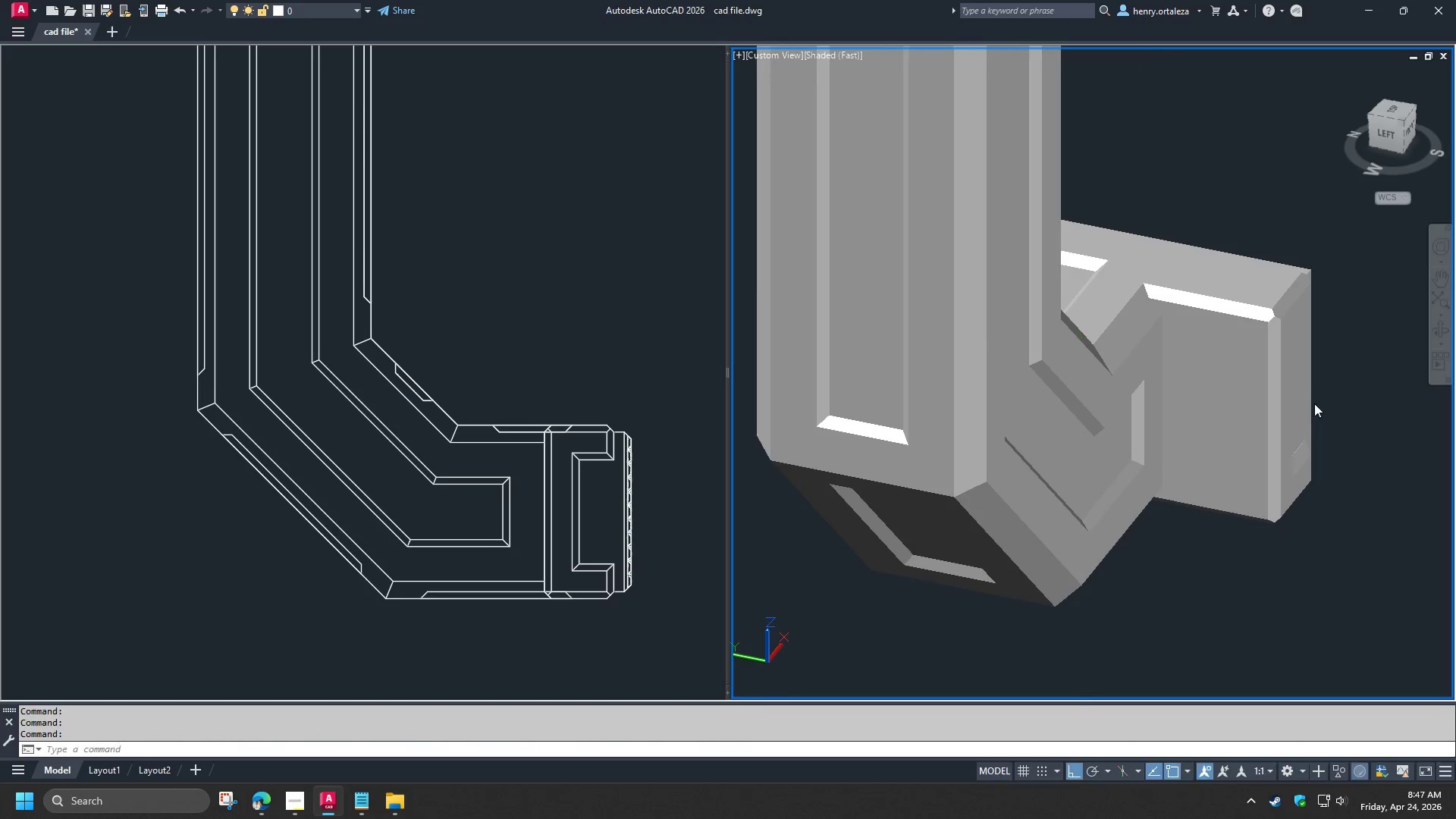 
hold_key(key=ShiftLeft, duration=0.5)
 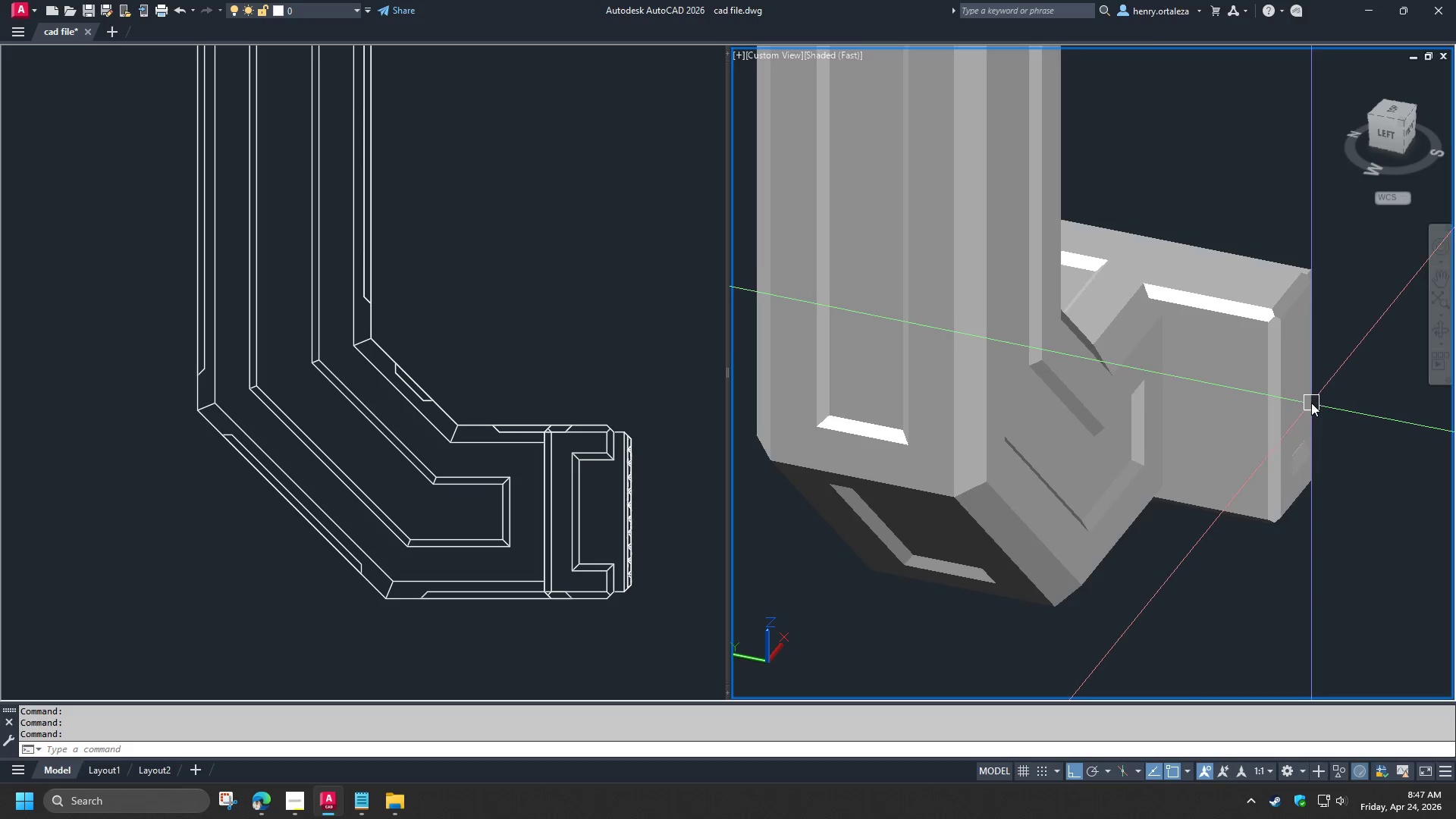 
scroll: coordinate [1311, 403], scroll_direction: down, amount: 1.0
 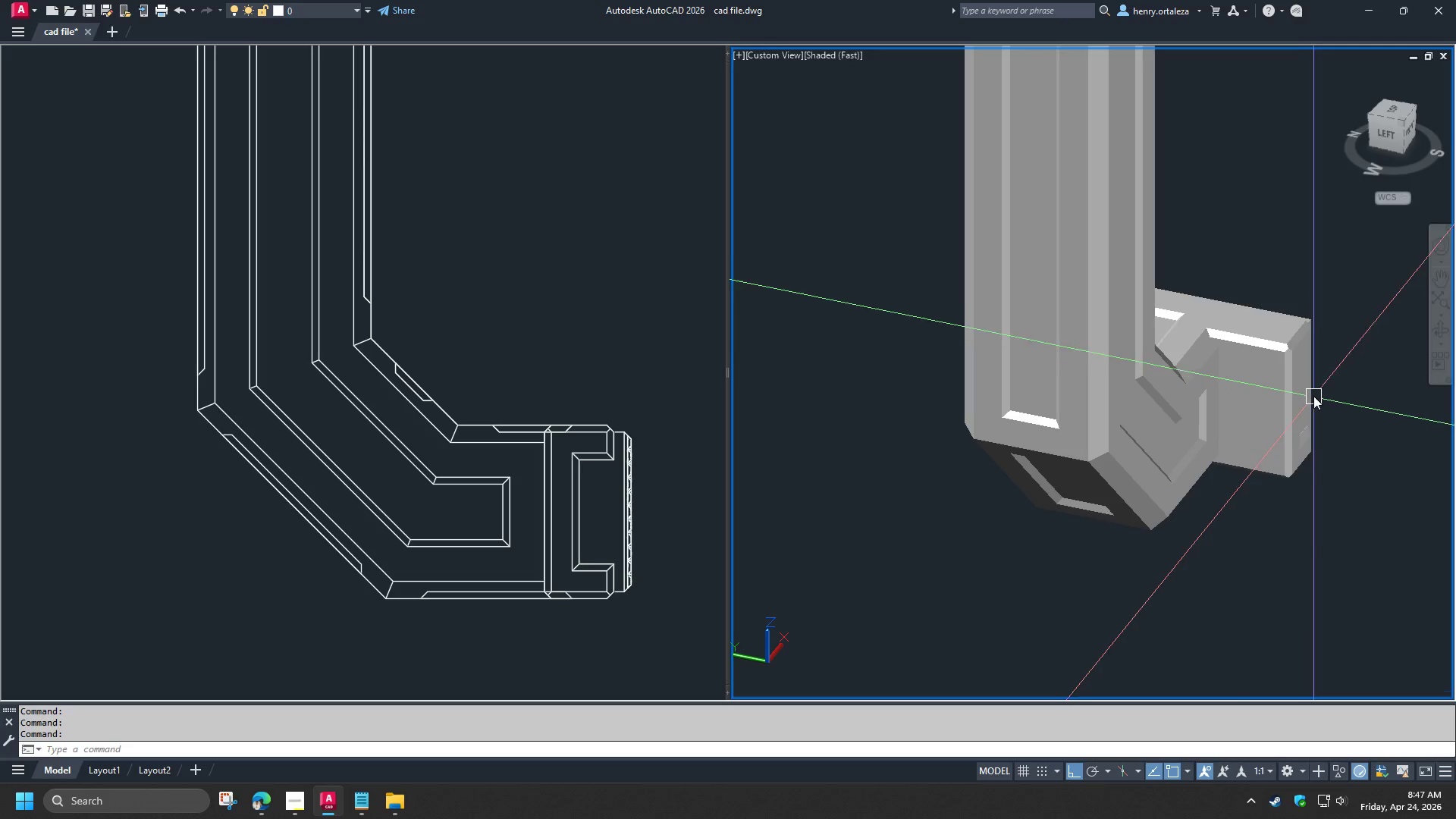 
hold_key(key=ShiftLeft, duration=1.5)
 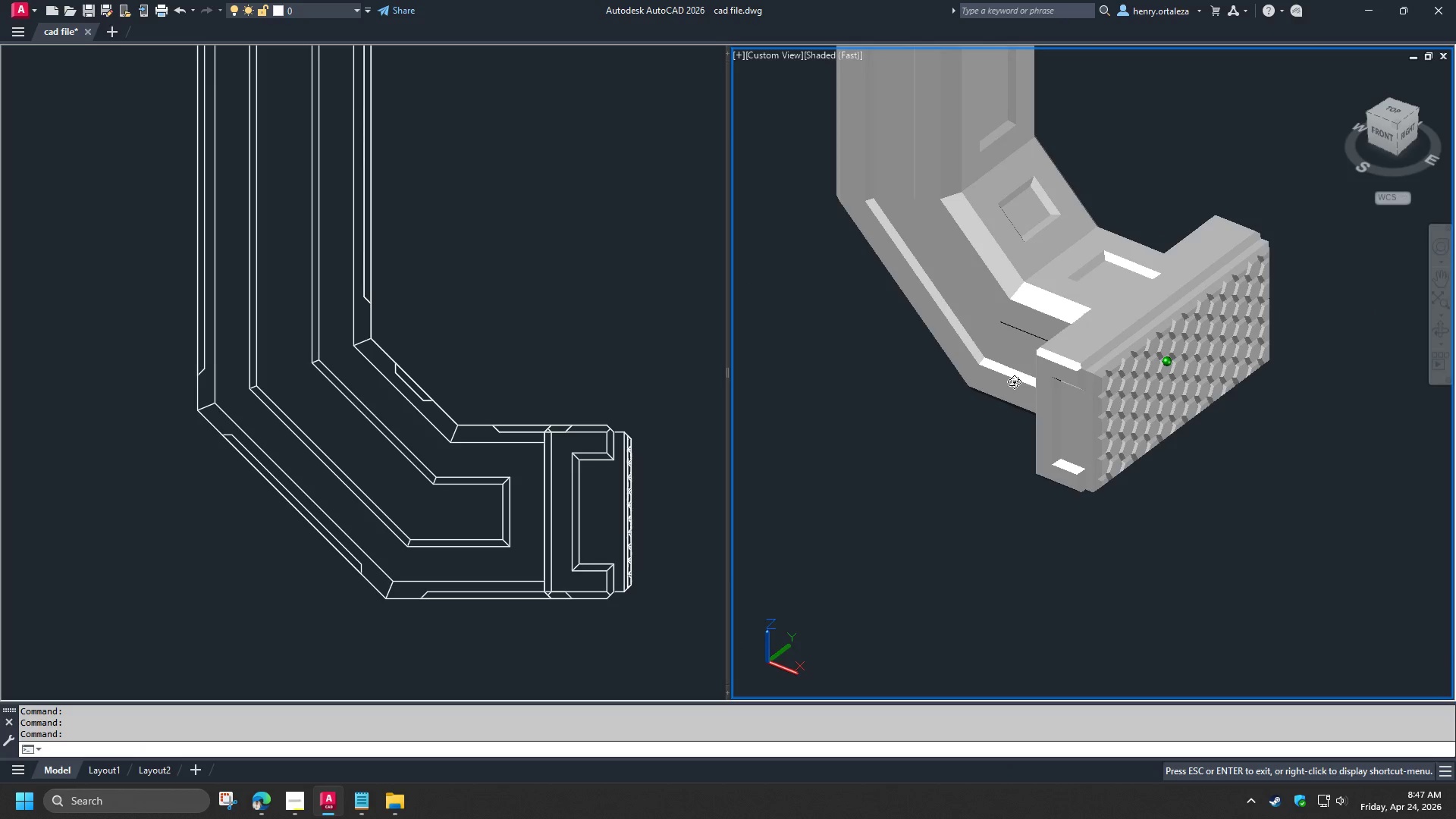 
hold_key(key=ShiftLeft, duration=1.51)
 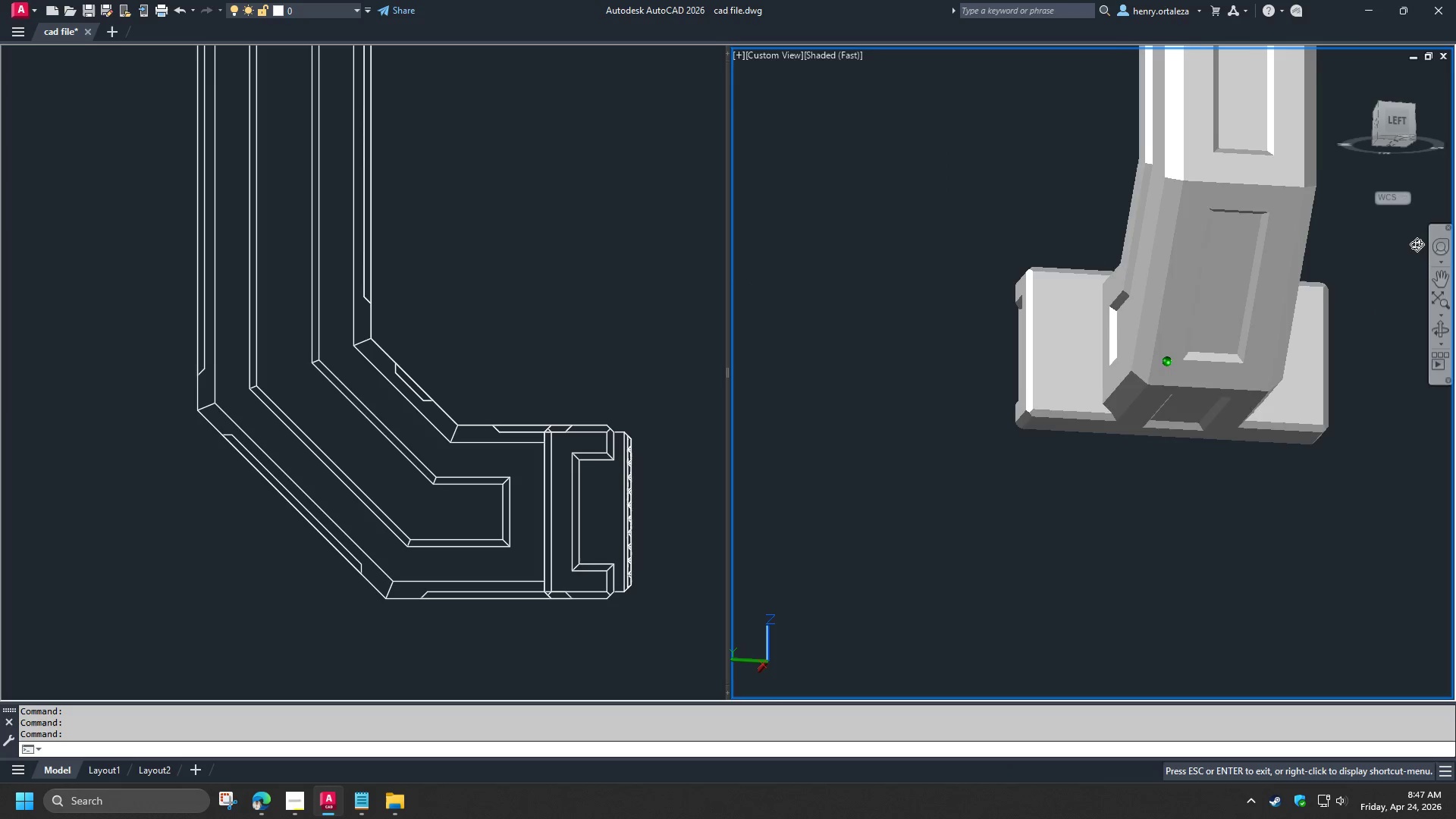 
hold_key(key=ShiftLeft, duration=1.52)
 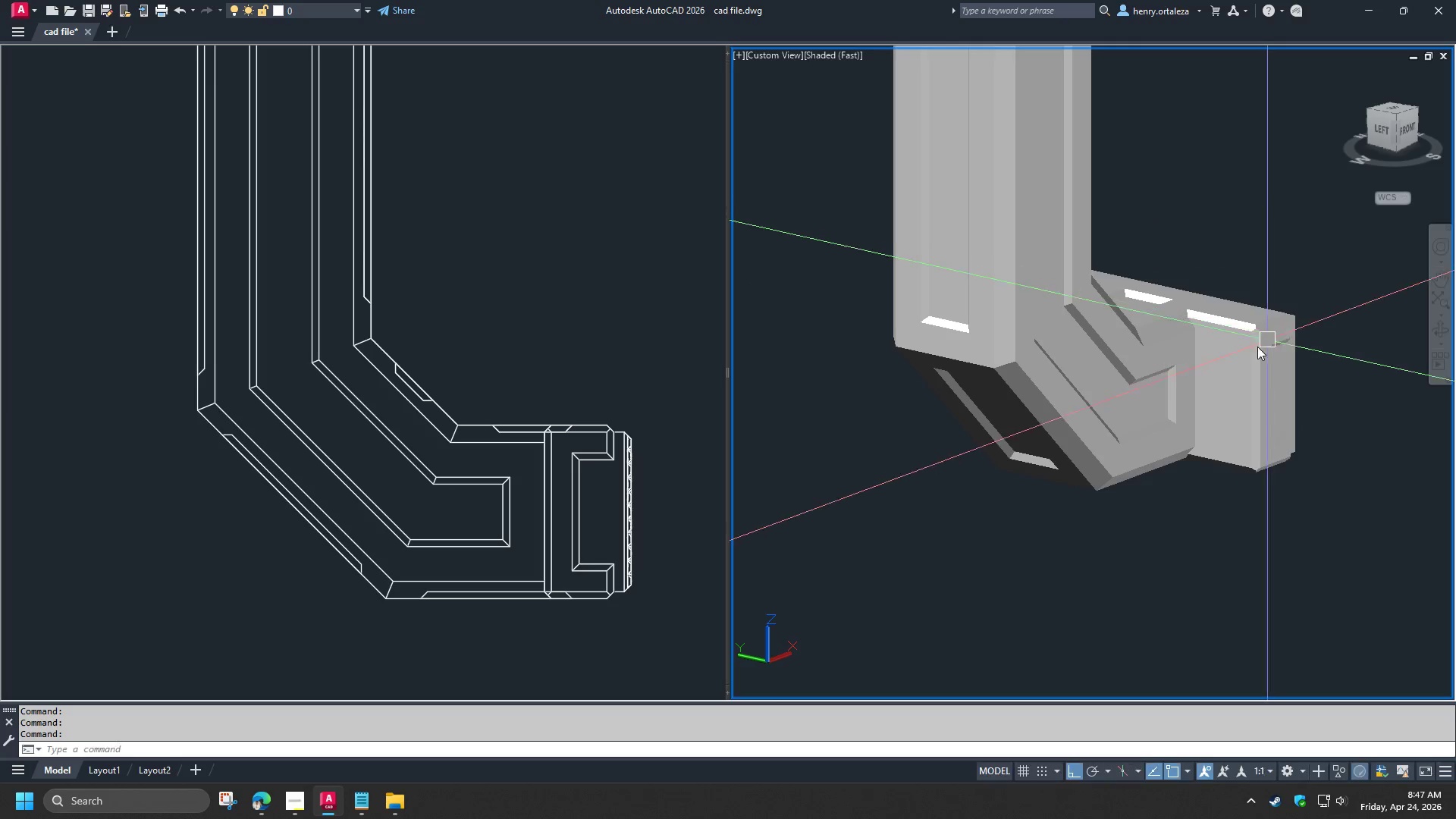 
hold_key(key=ShiftLeft, duration=0.45)
 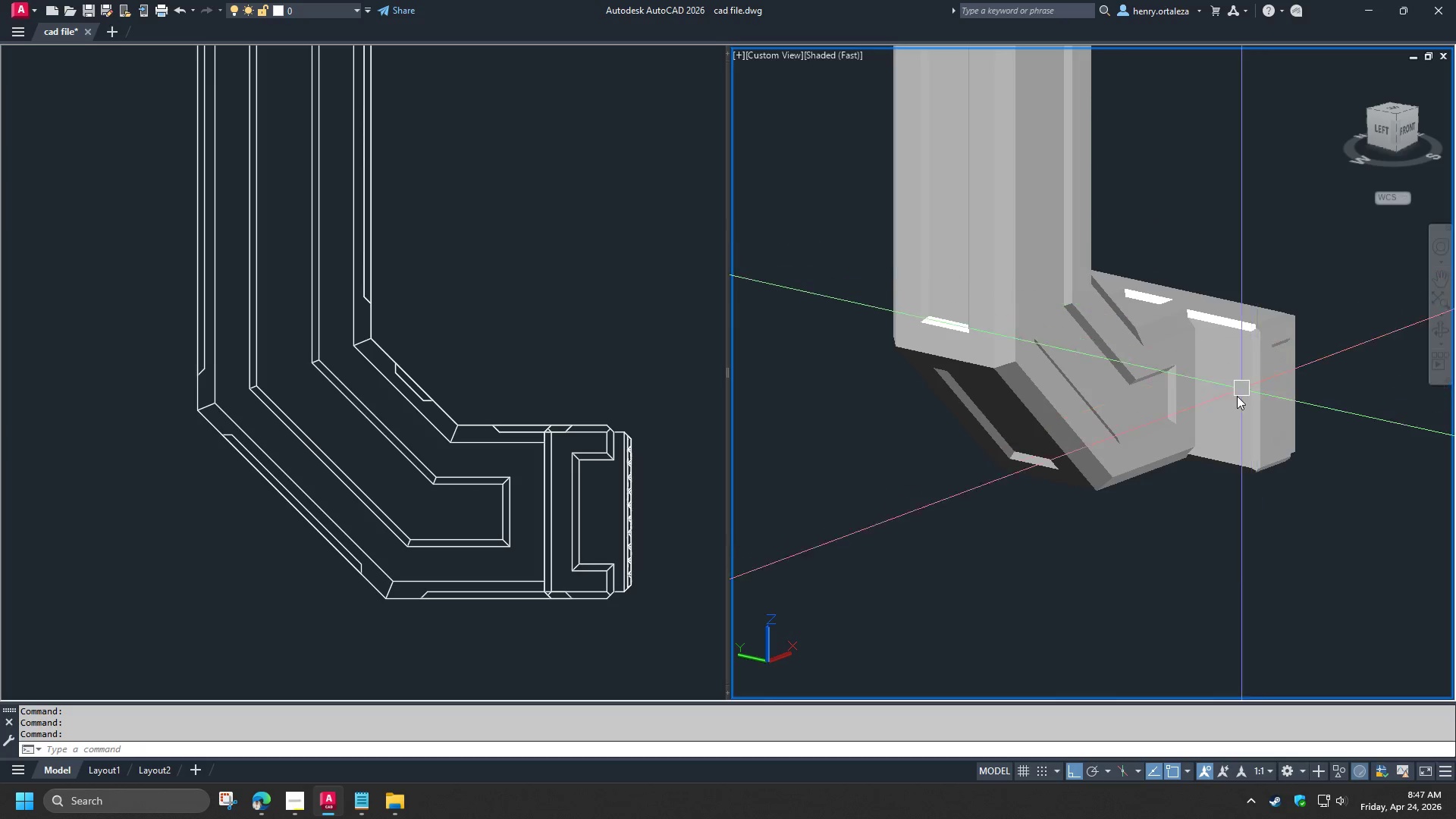 
scroll: coordinate [1238, 394], scroll_direction: up, amount: 1.0
 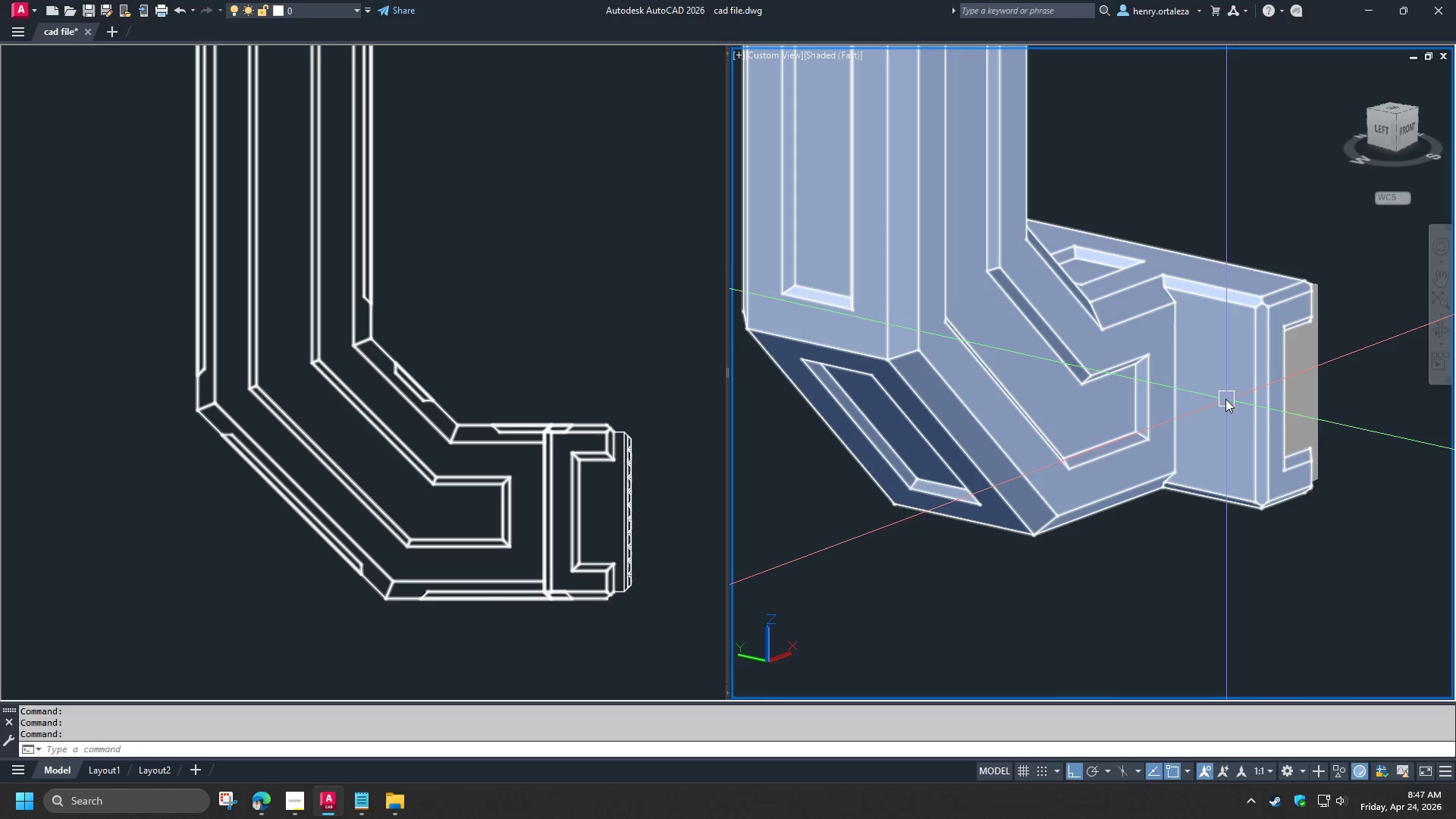 
type(VS 2 )
 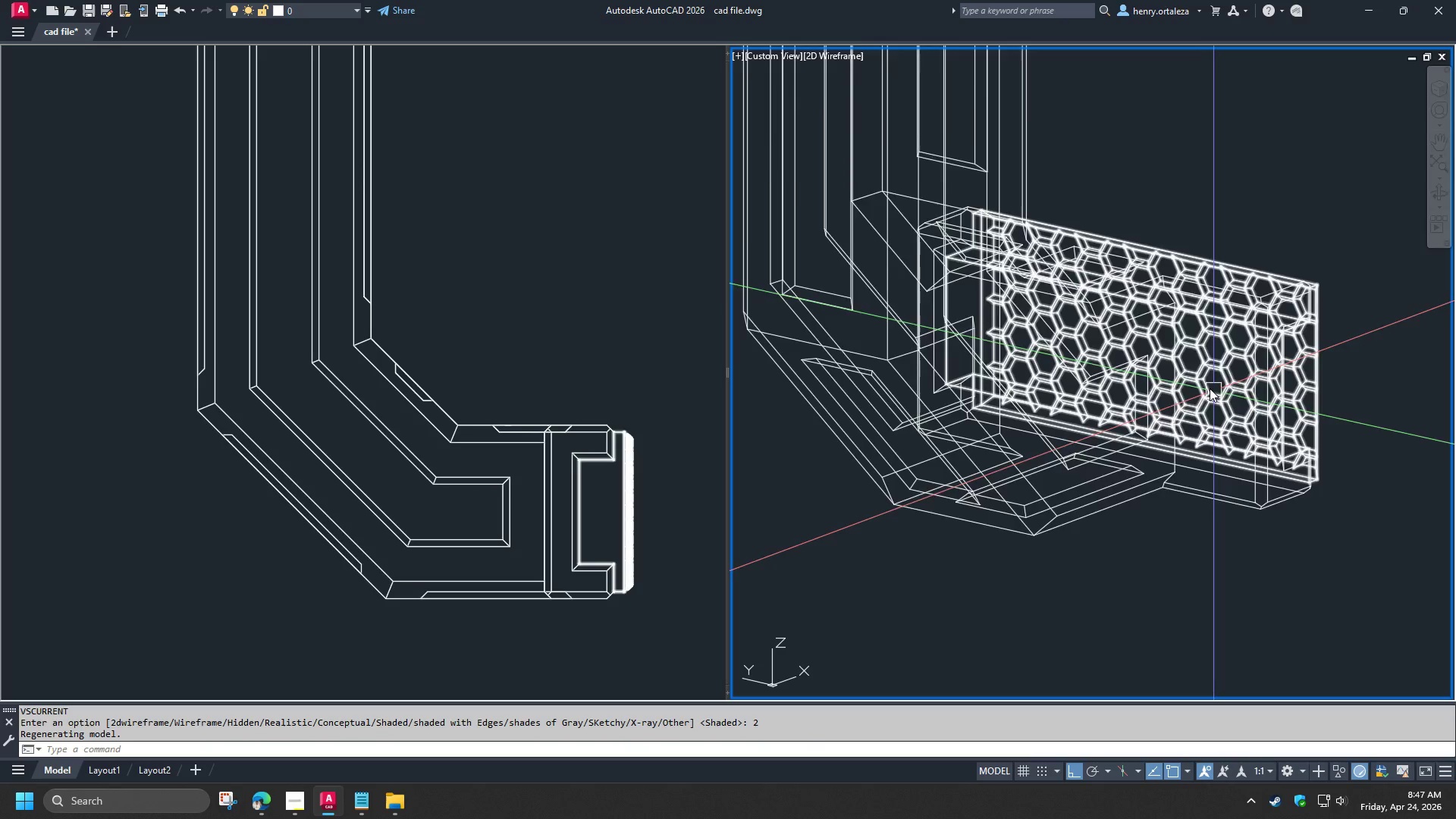 
scroll: coordinate [1213, 547], scroll_direction: up, amount: 2.0
 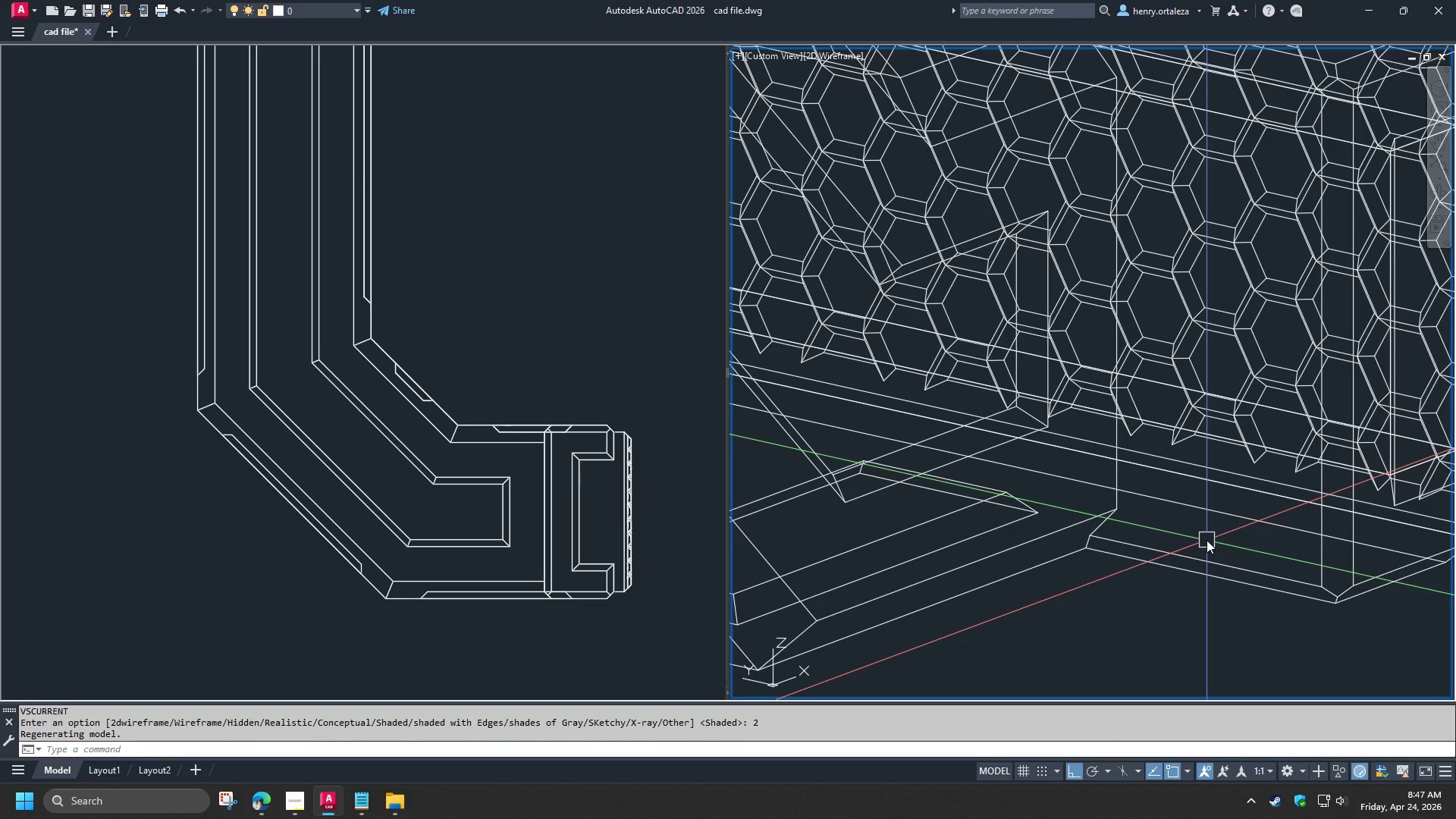 
type(SOL)
 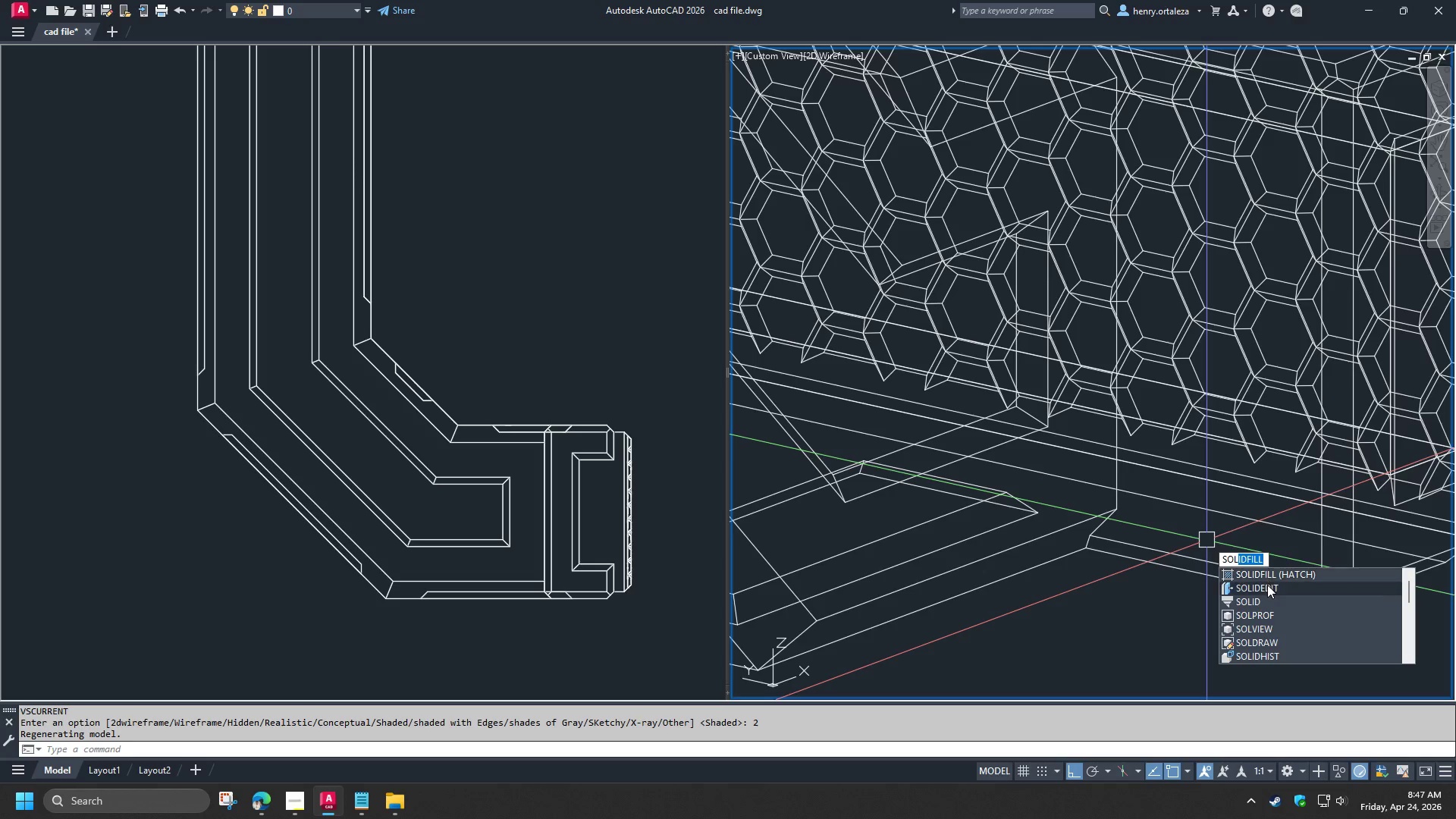 
left_click([1267, 585])
 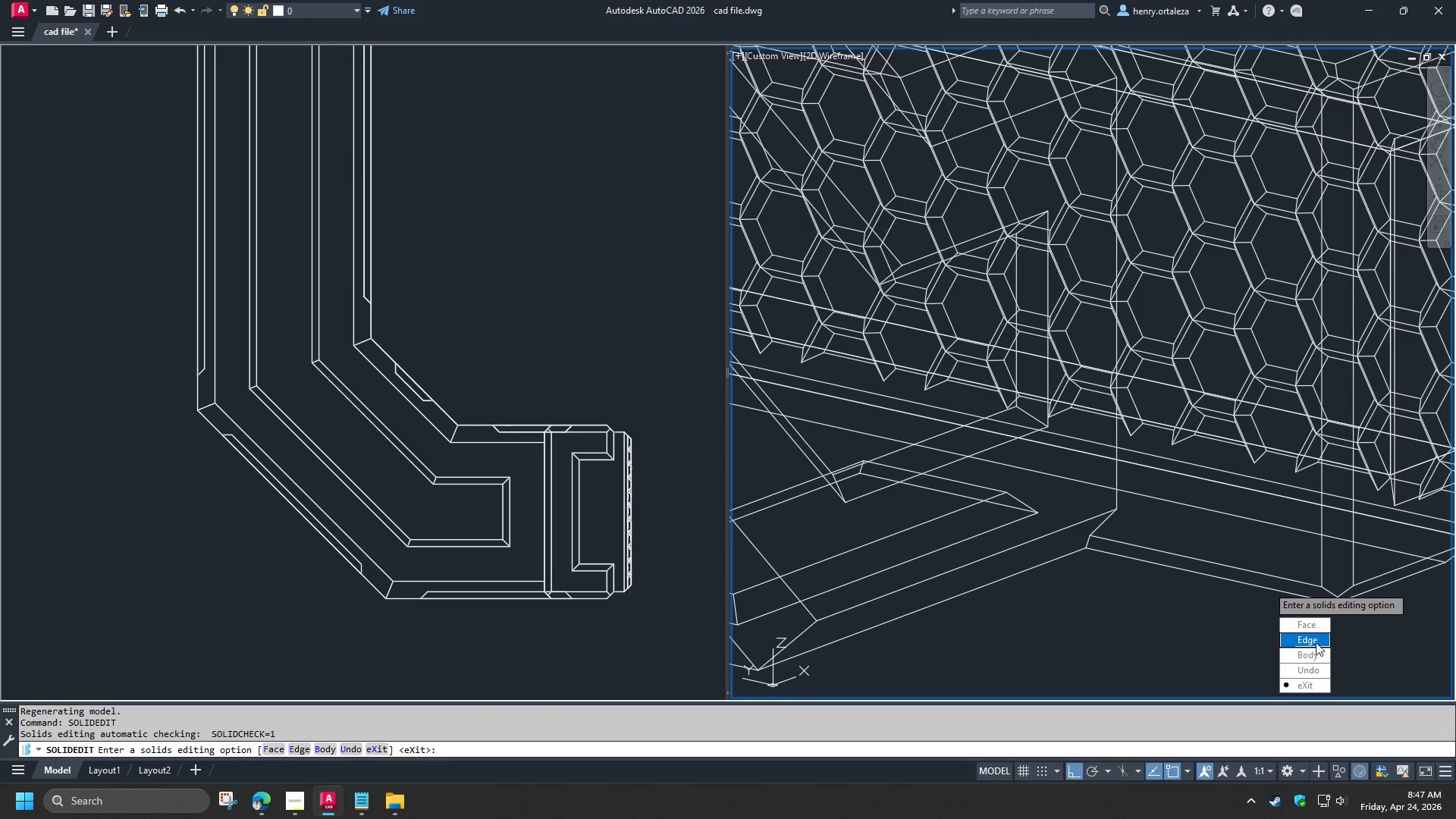 
left_click_drag(start_coordinate=[1319, 627], to_coordinate=[1267, 585])
 